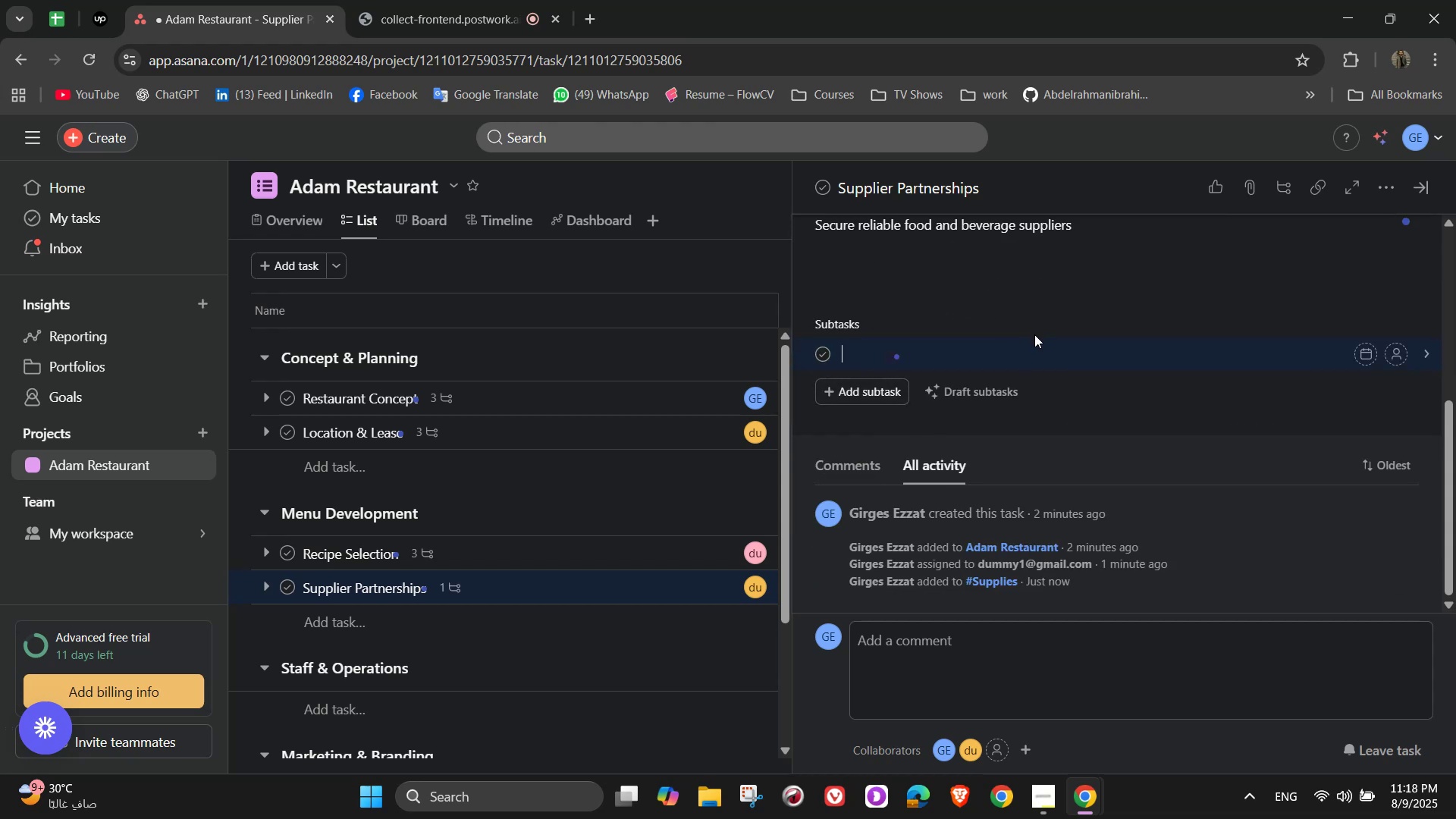 
scroll: coordinate [1015, 361], scroll_direction: up, amount: 2.0
 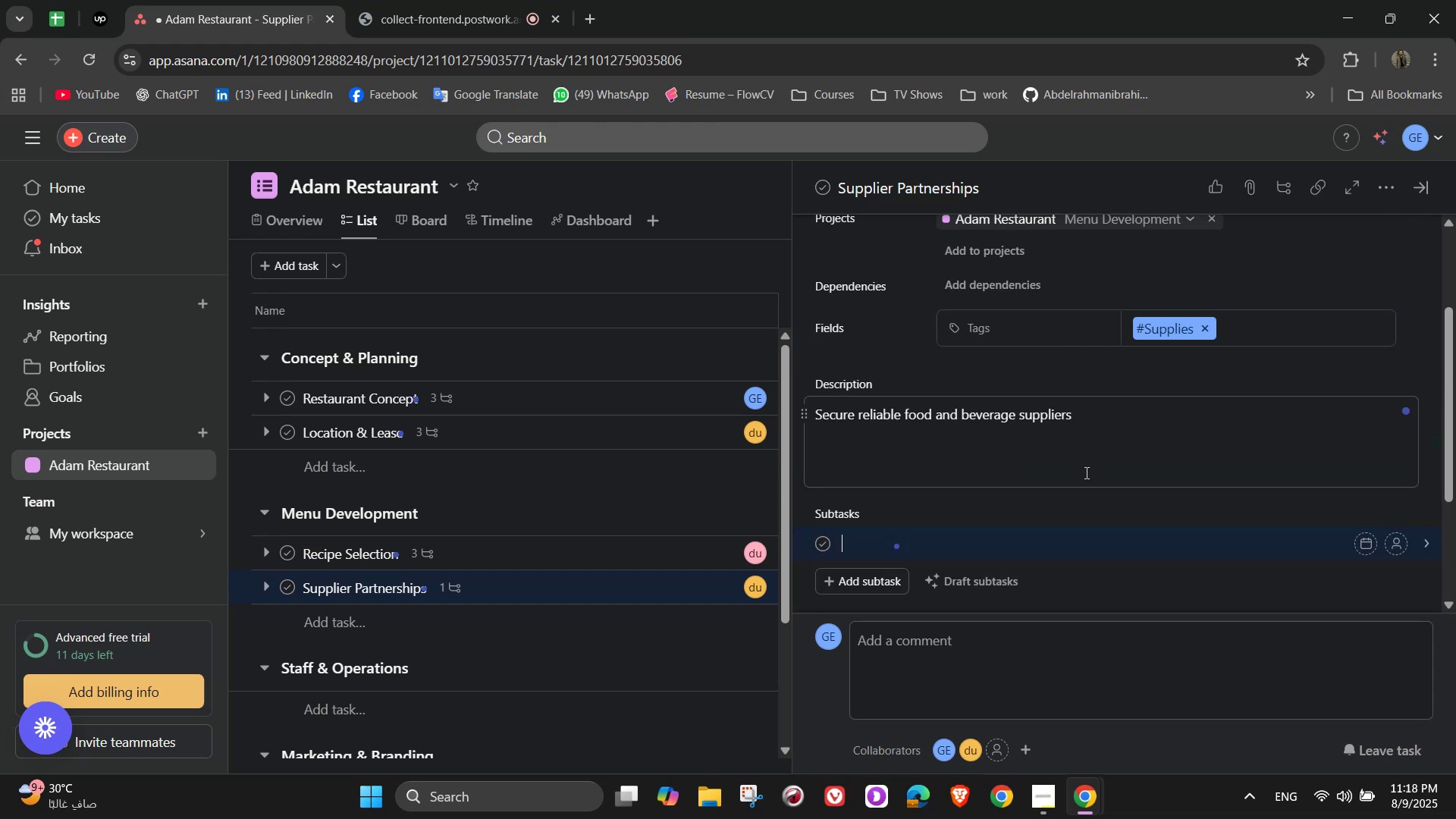 
wait(8.98)
 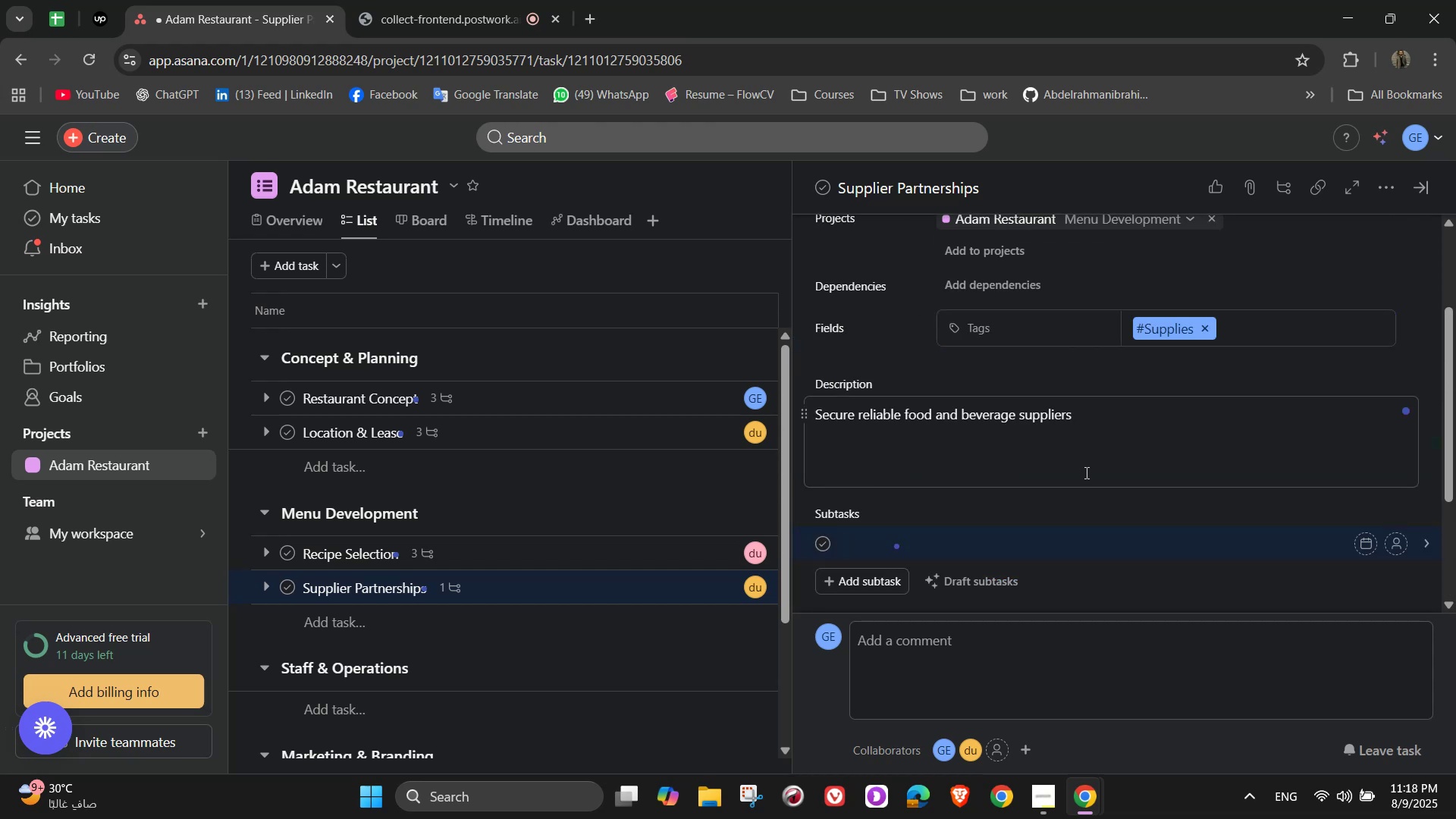 
type(Contact V)
key(Backspace)
type(V)
key(Backspace)
type(veno)
 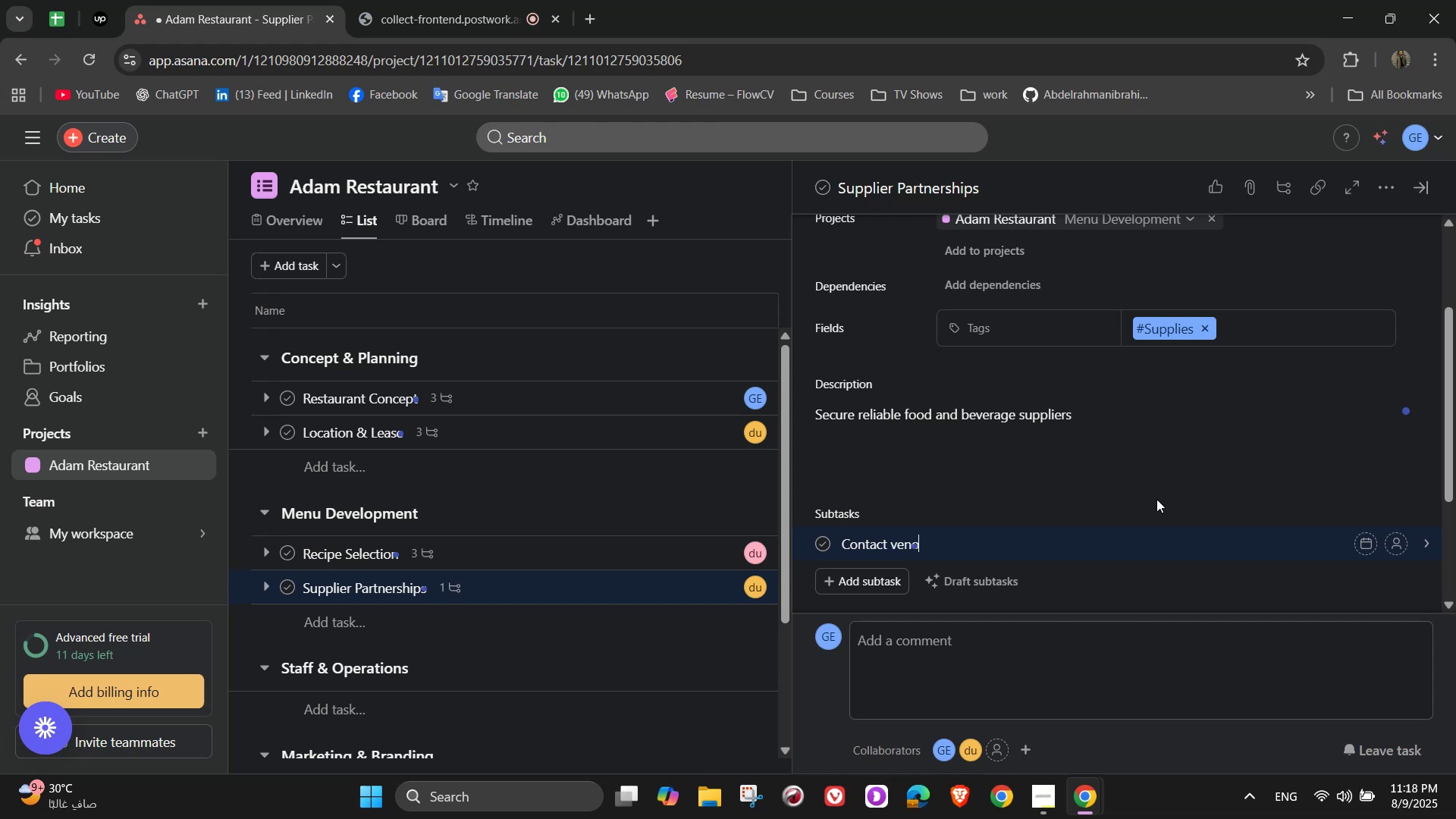 
key(Backspace)
type(doe)
key(Backspace)
type(rs)
 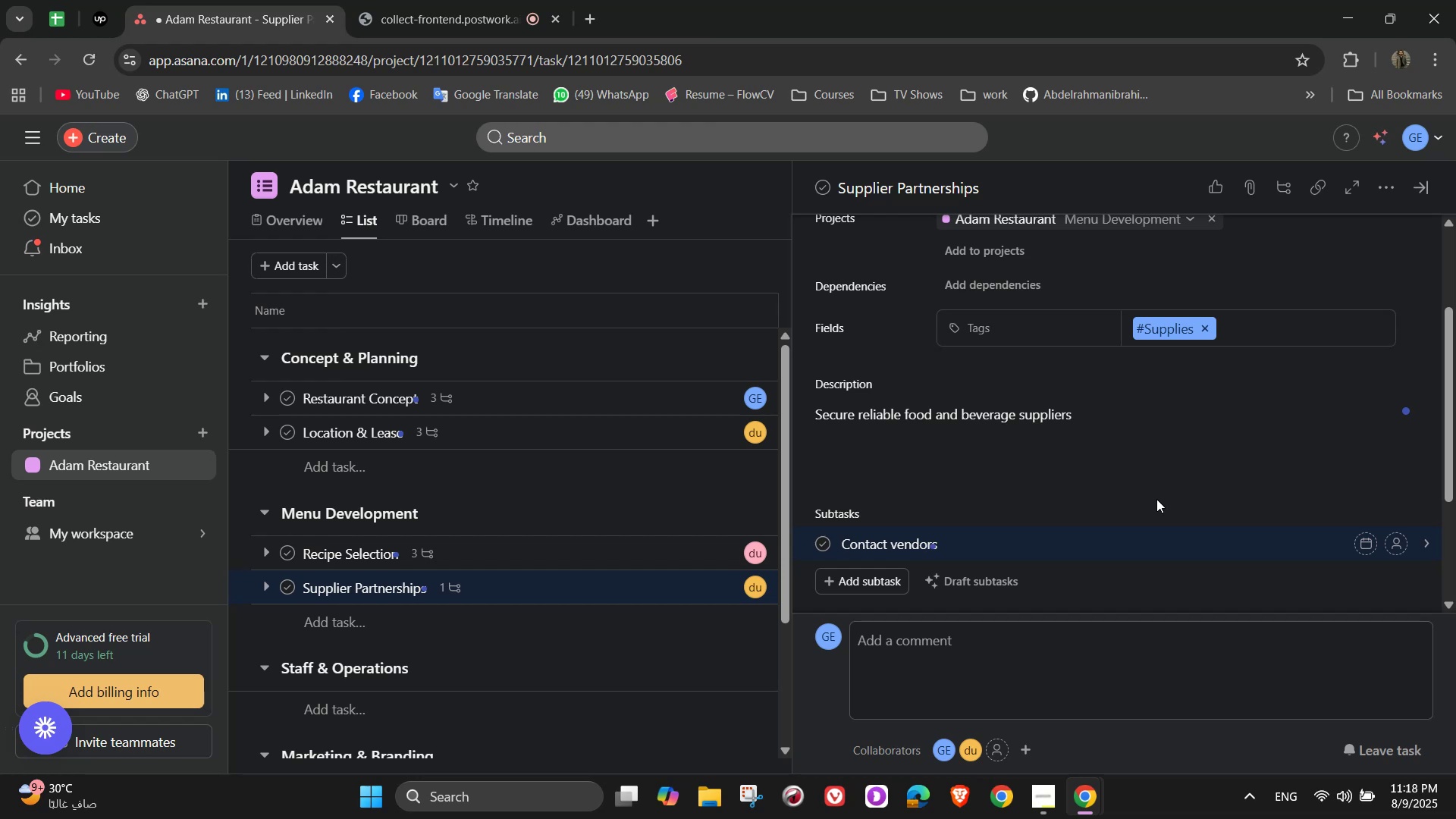 
key(Enter)
 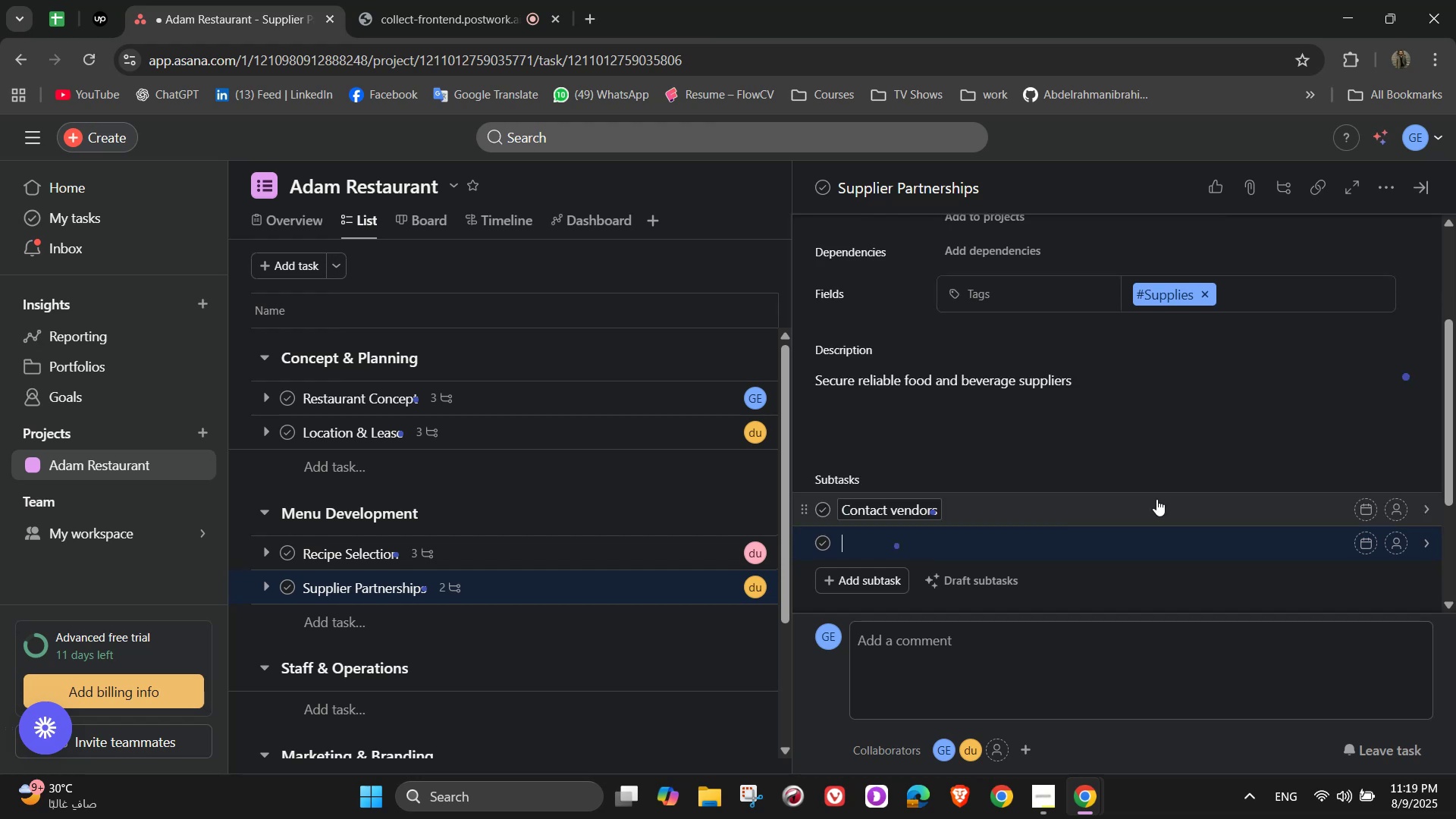 
key(Shift+N)
 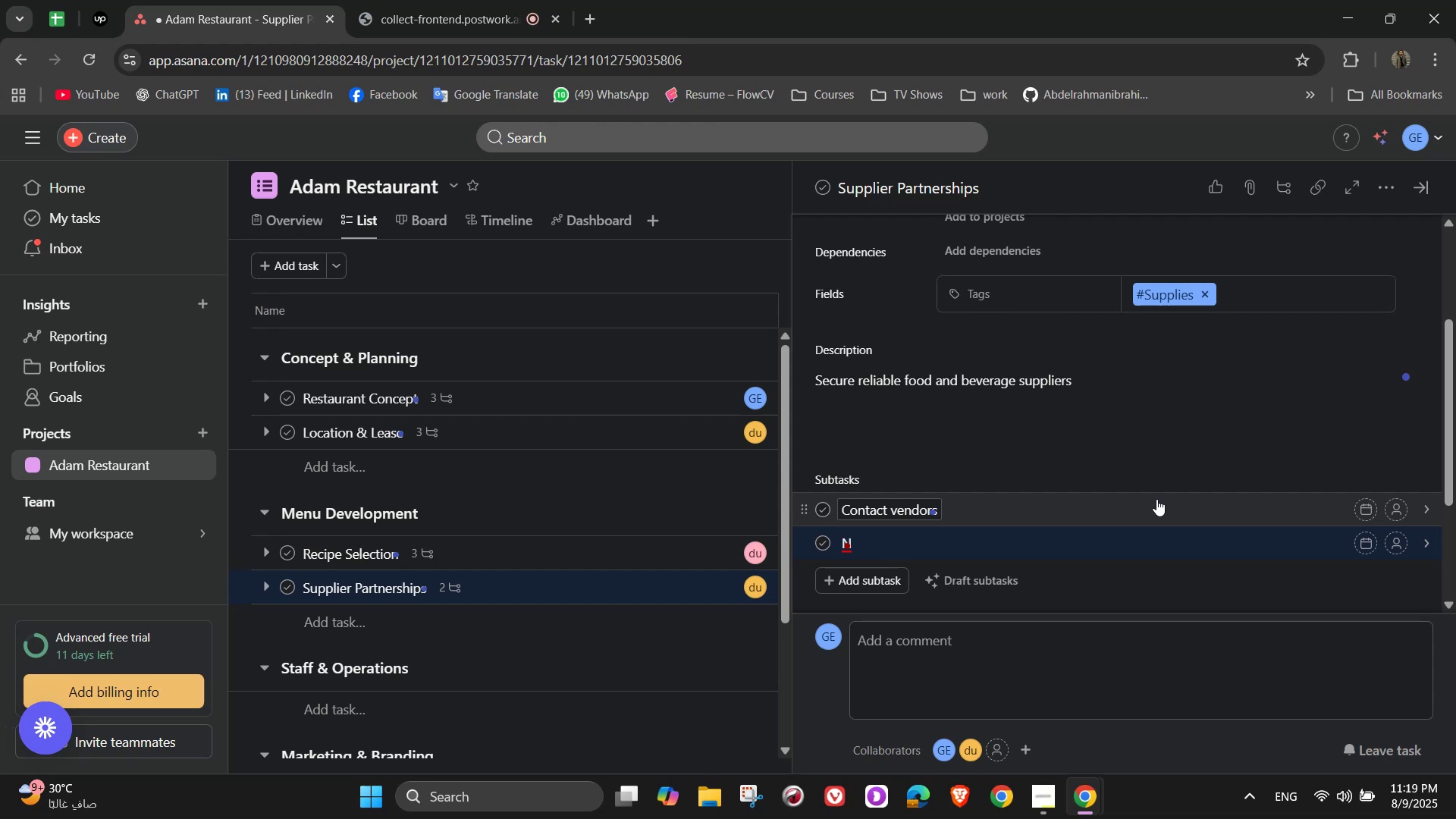 
wait(5.61)
 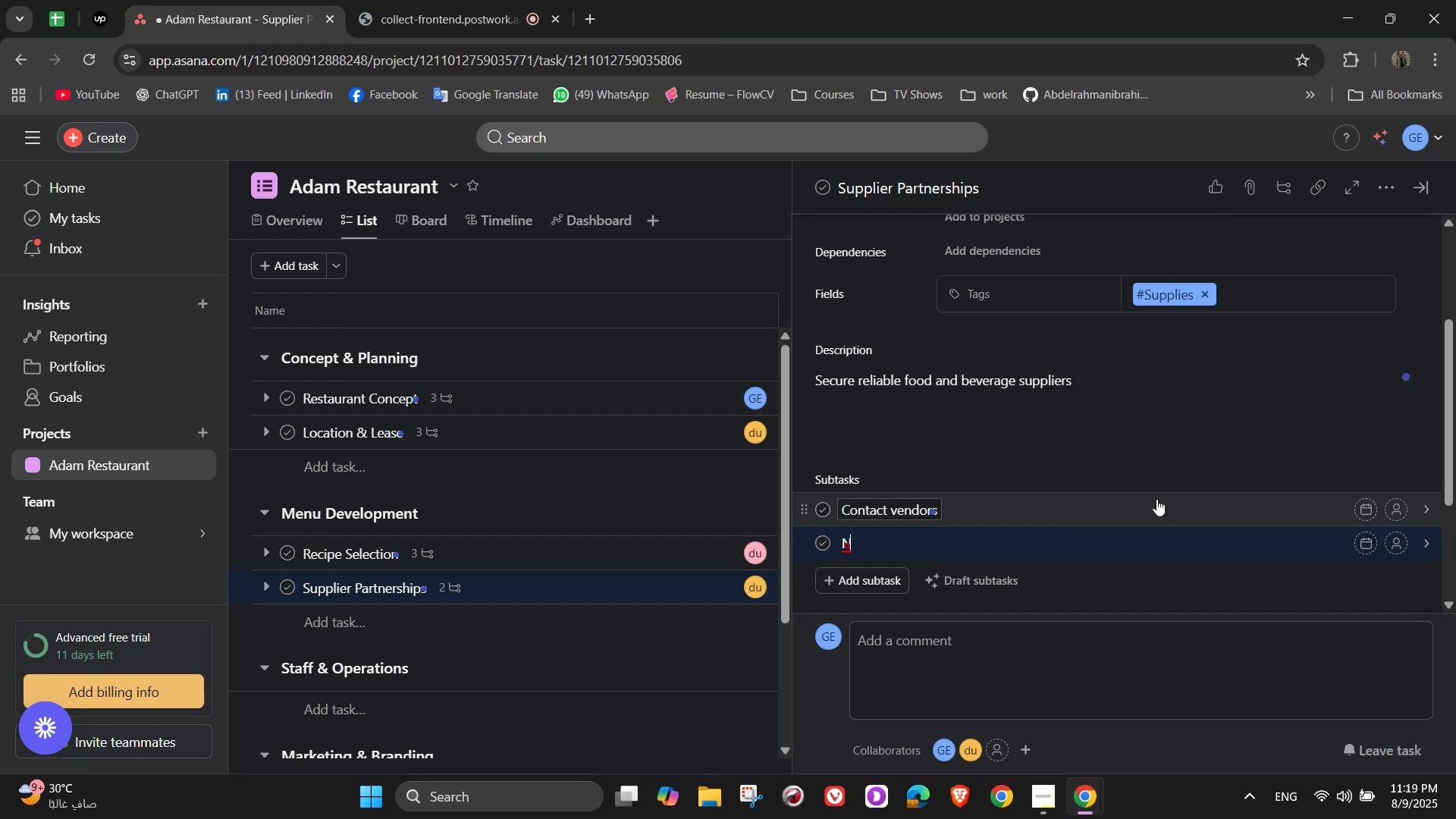 
type(egotiate pr)
 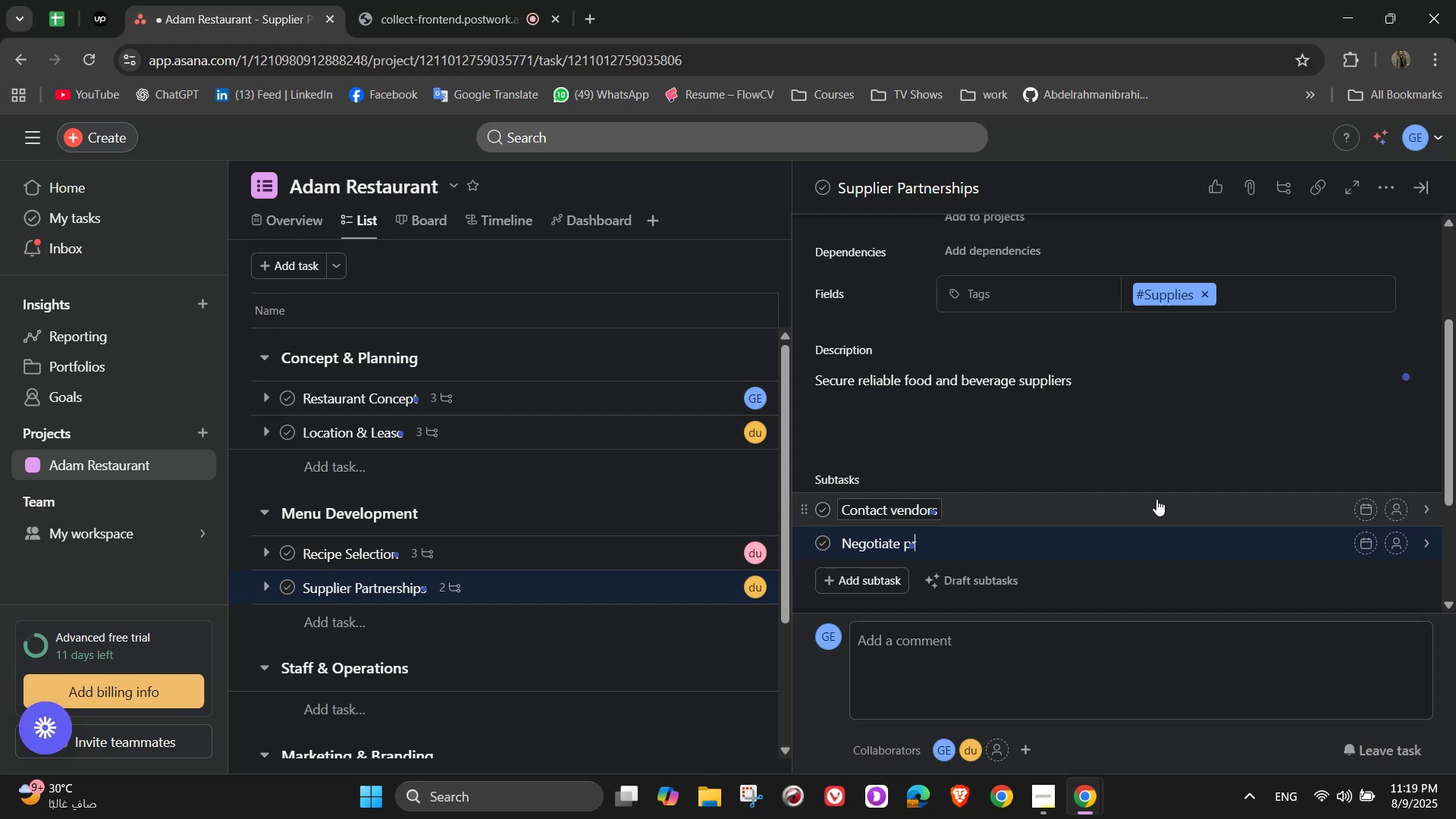 
wait(5.78)
 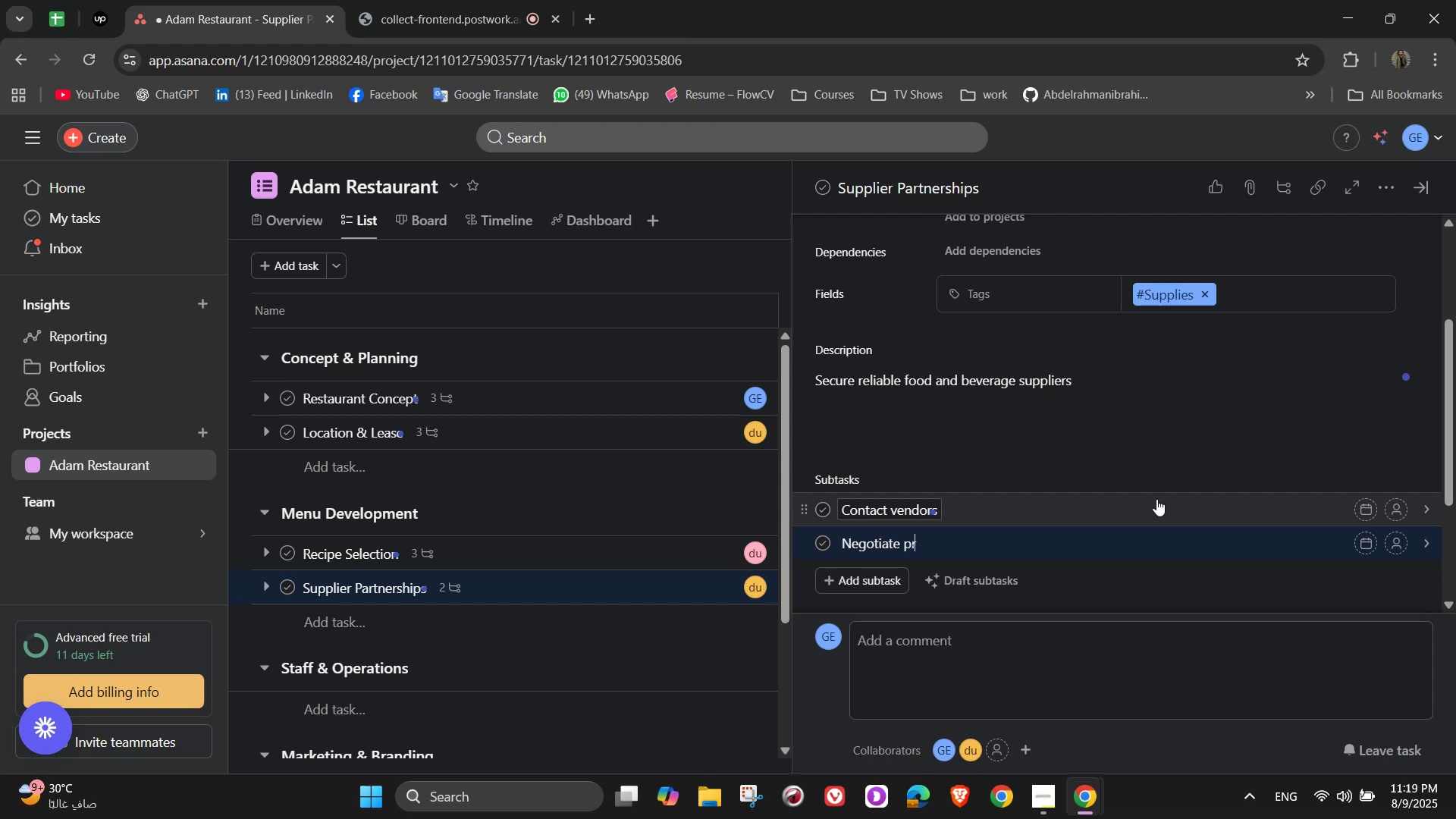 
type(icing )
key(Backspace)
 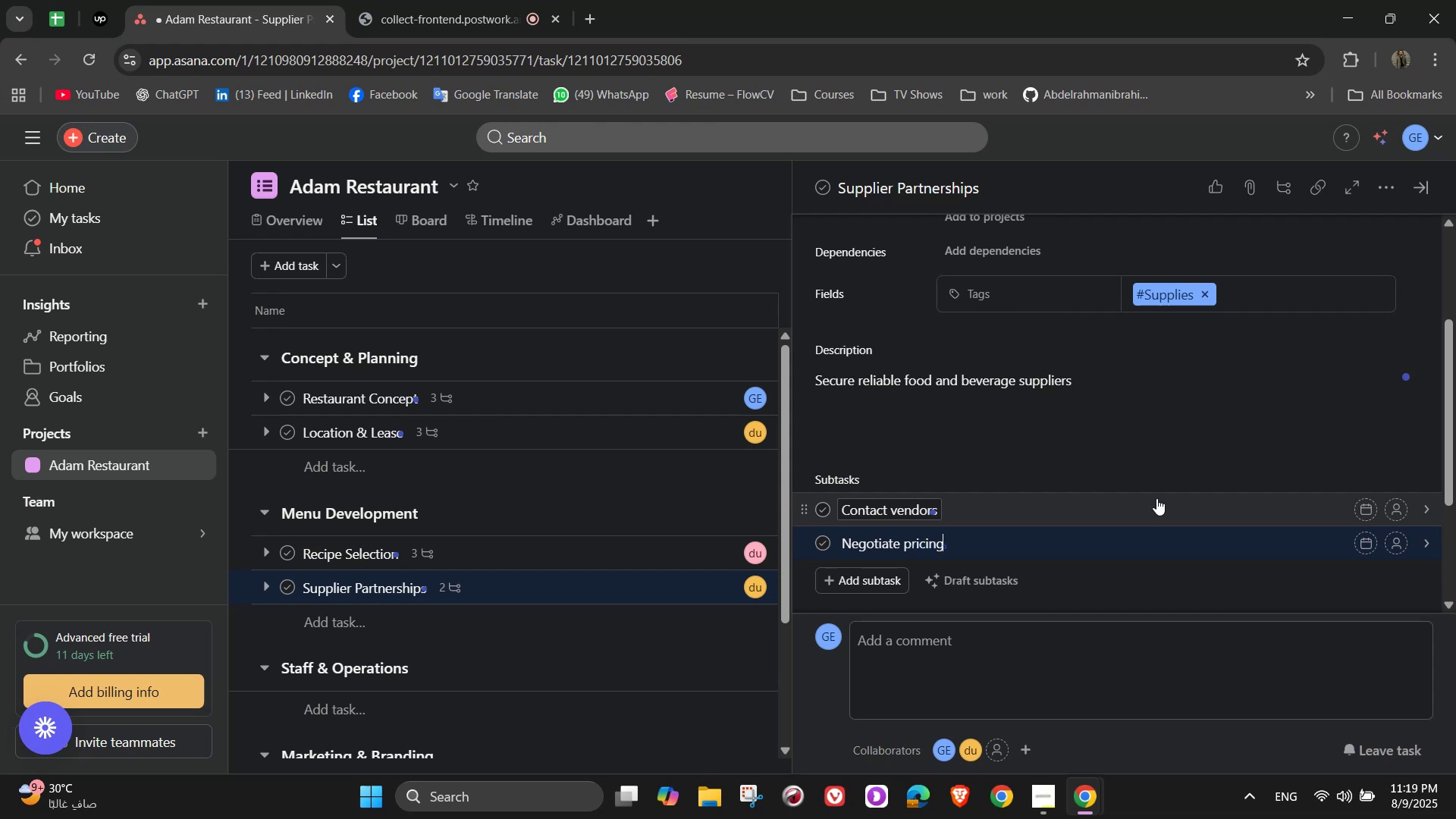 
key(Enter)
 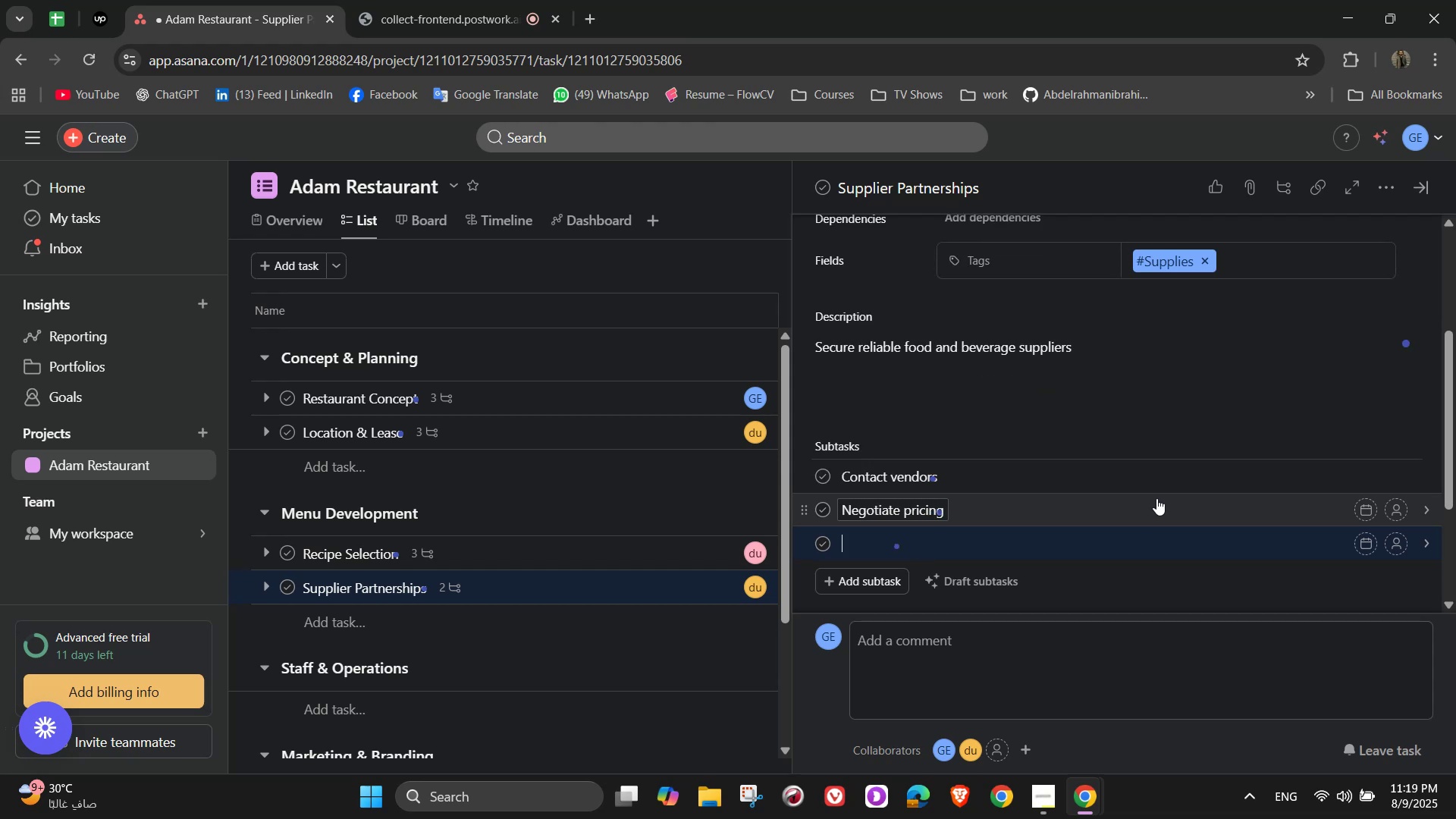 
type(Sign supply con)
 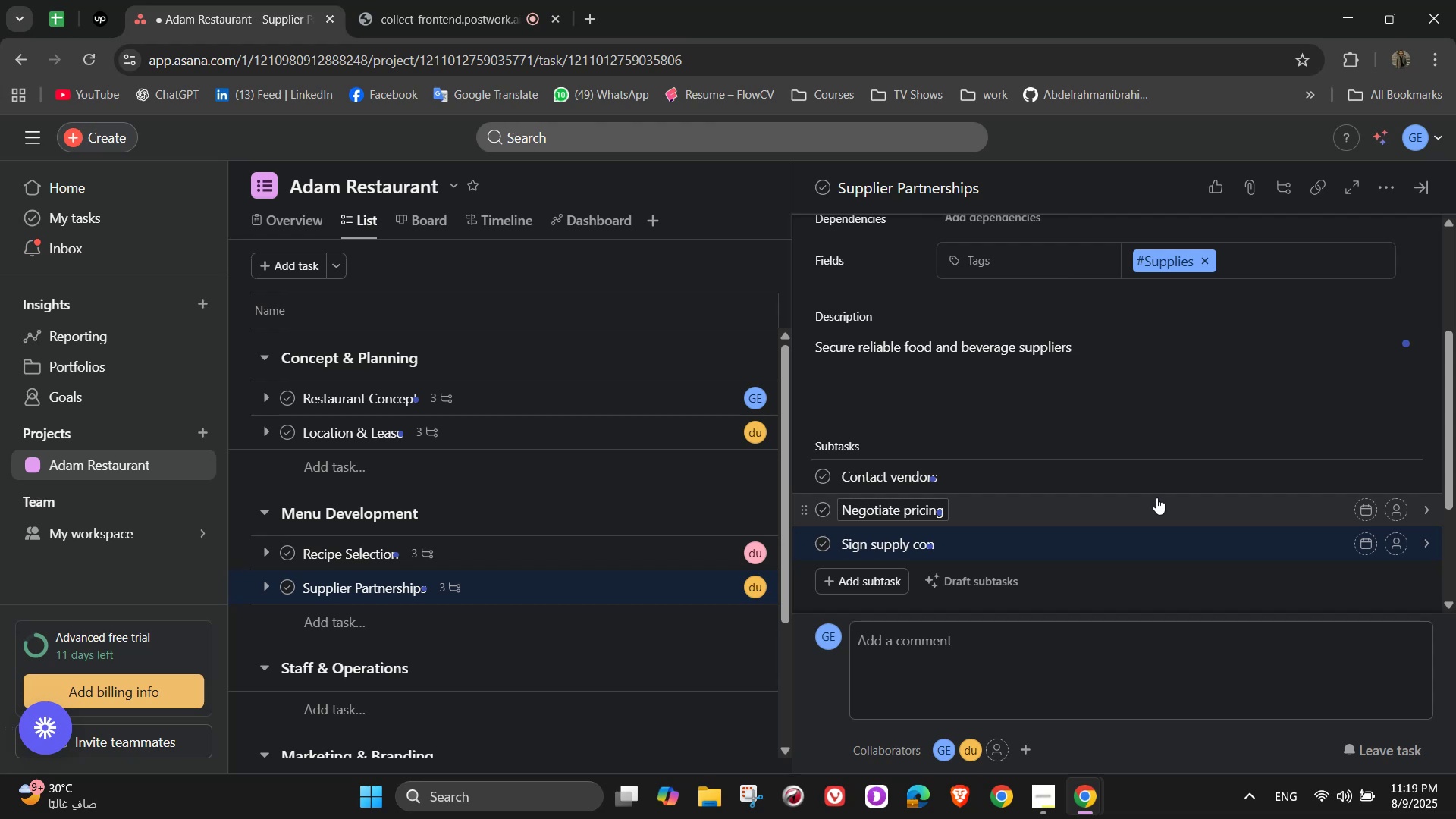 
type(tracts)
 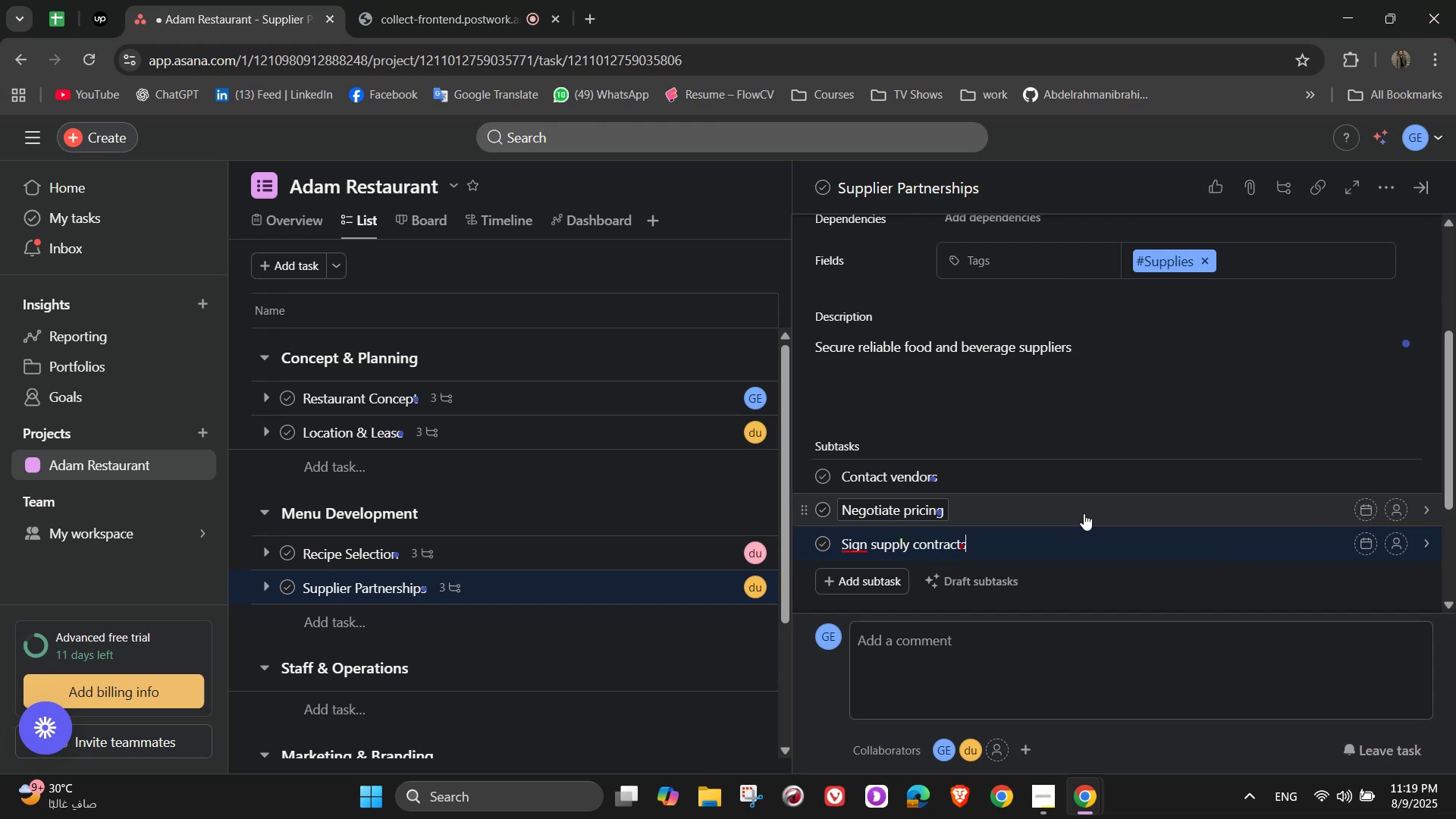 
wait(7.12)
 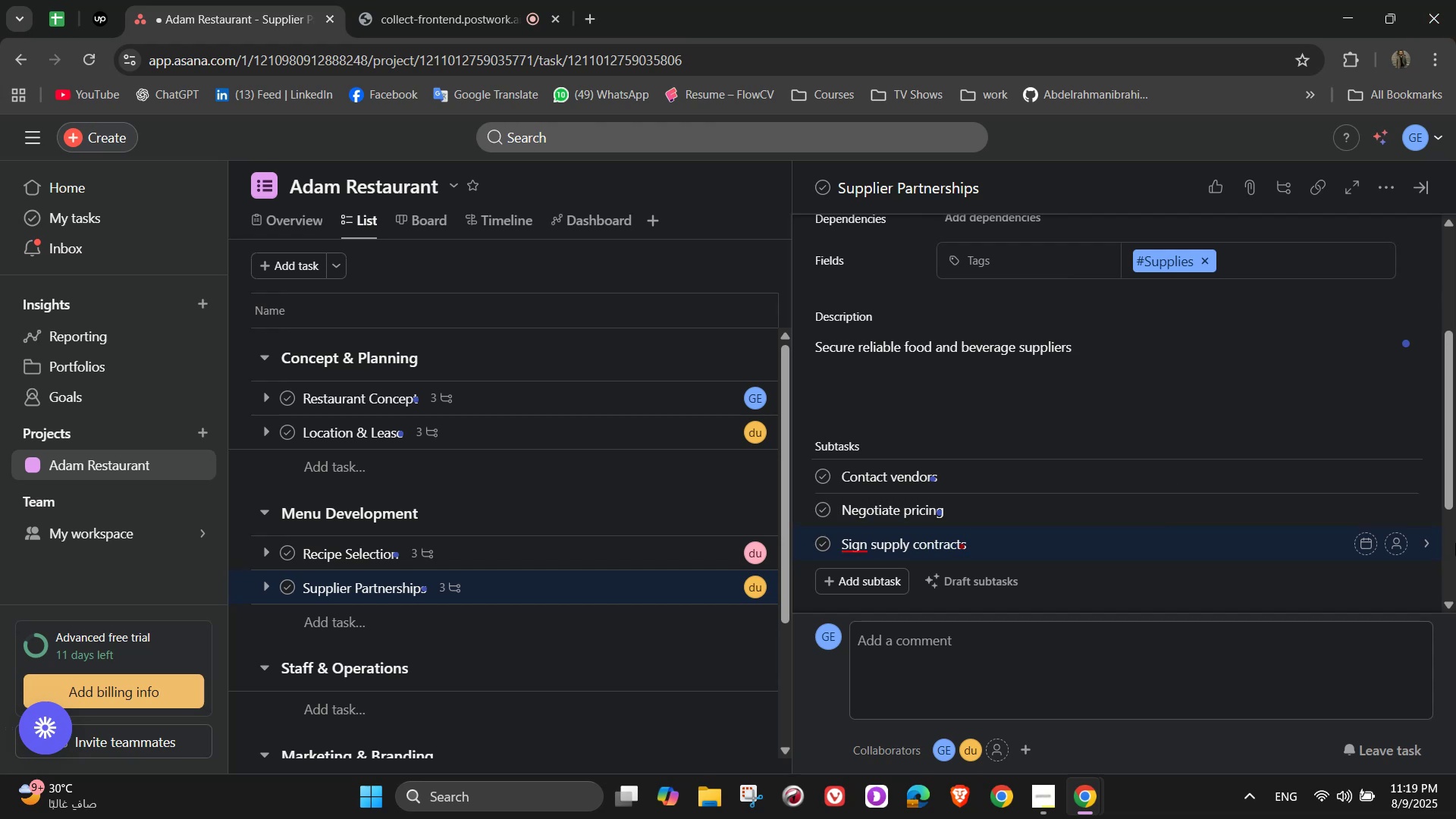 
left_click([1389, 482])
 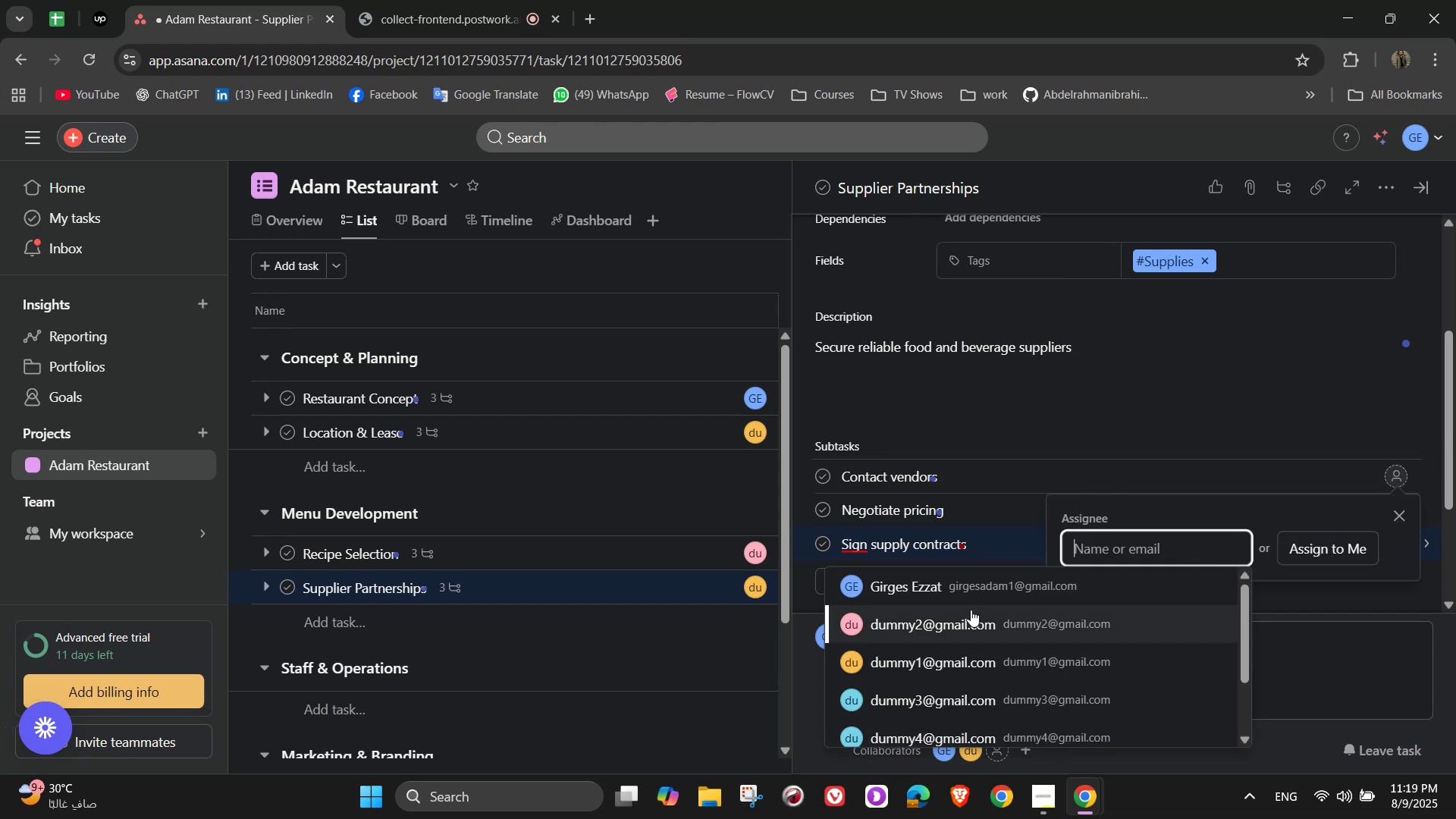 
wait(5.71)
 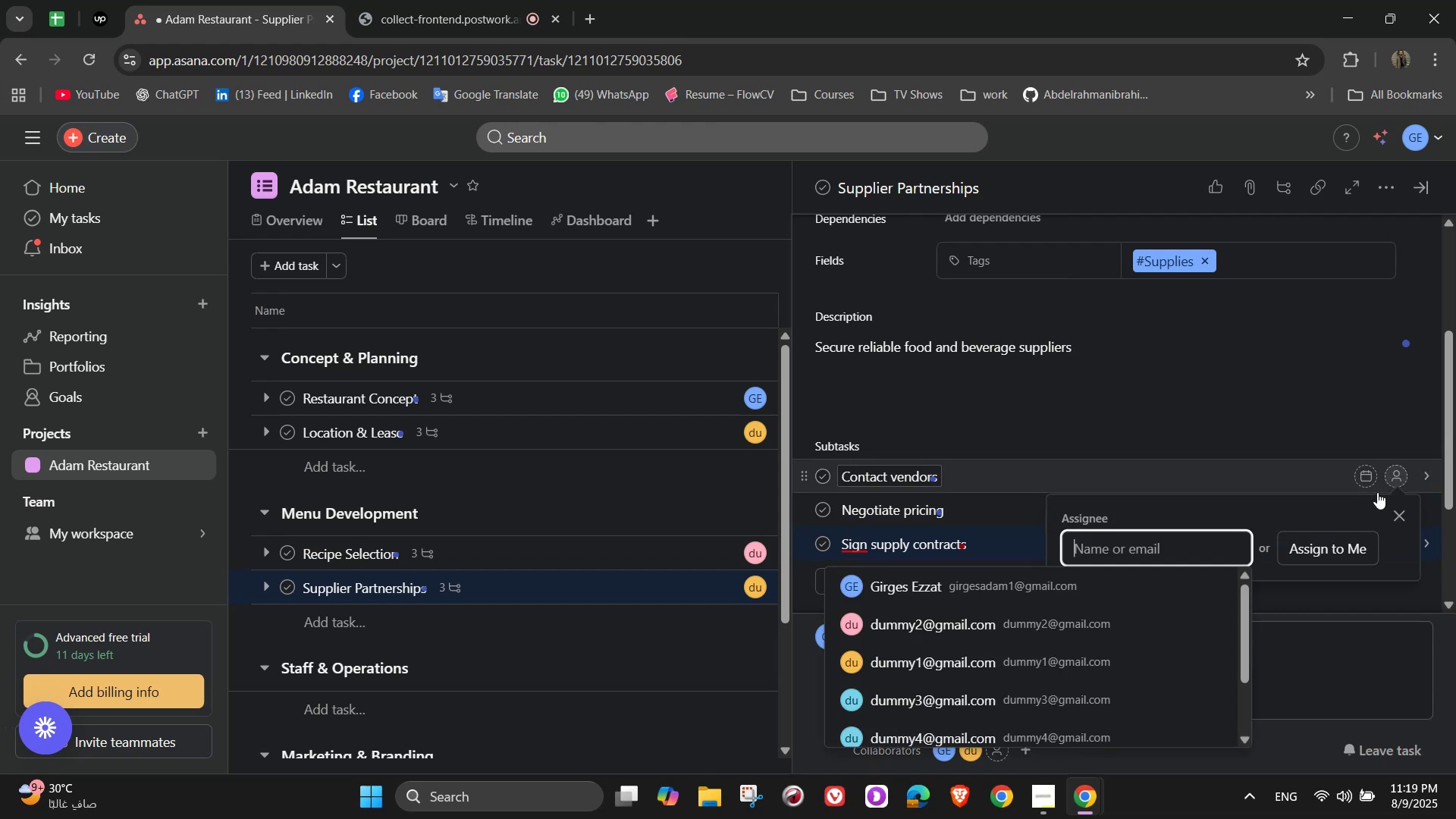 
left_click([987, 593])
 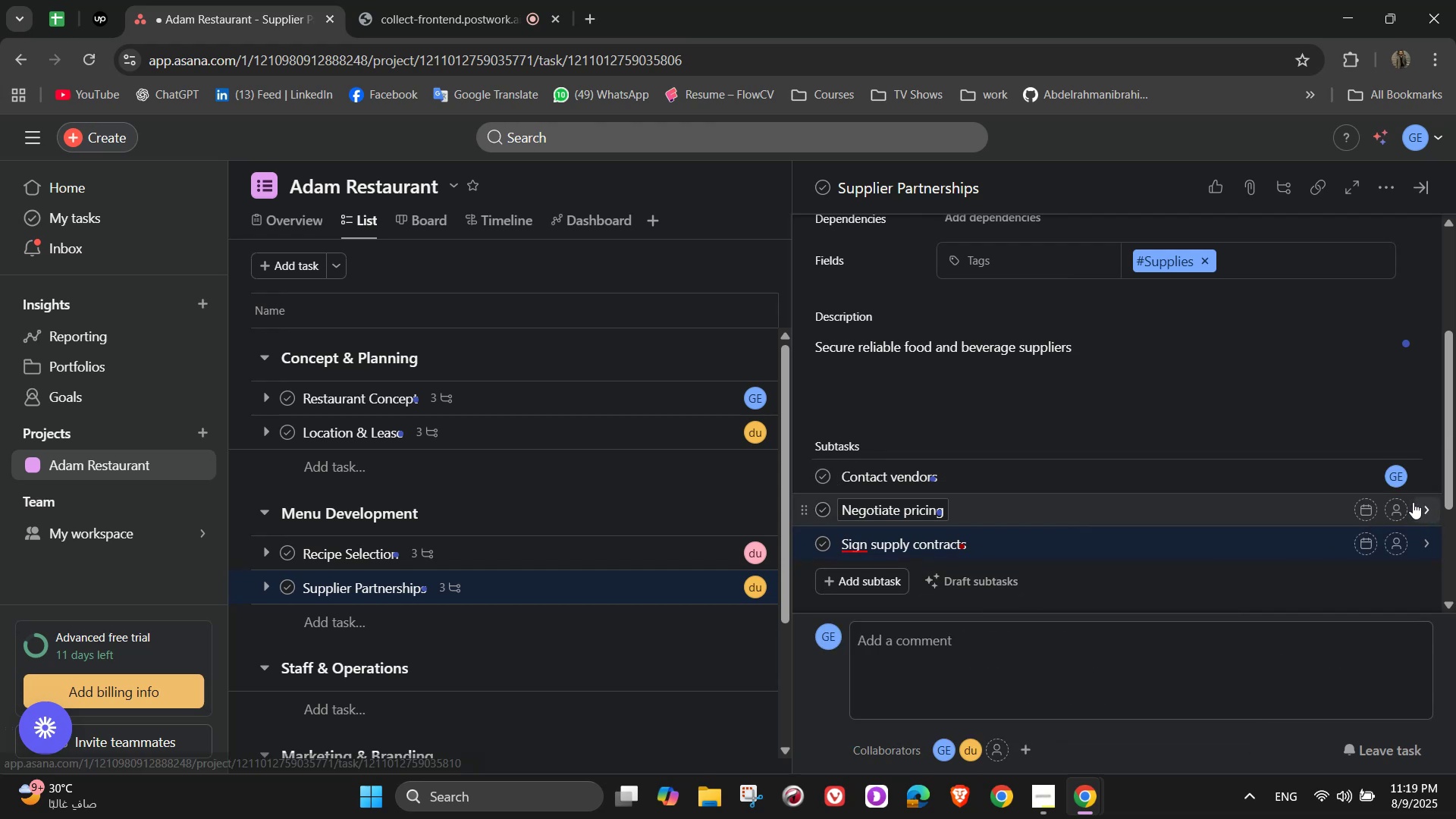 
left_click([1404, 510])
 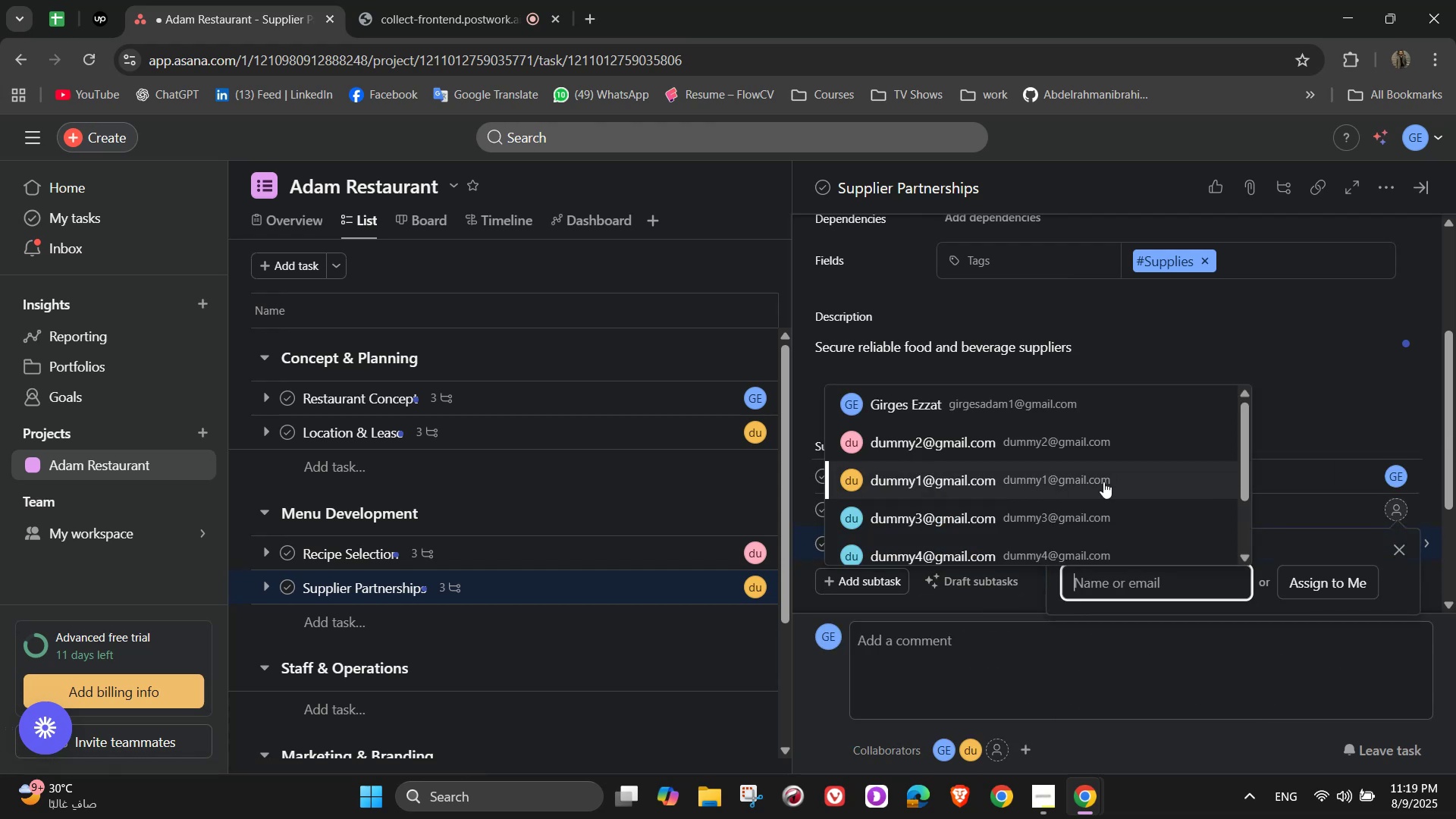 
left_click([1103, 481])
 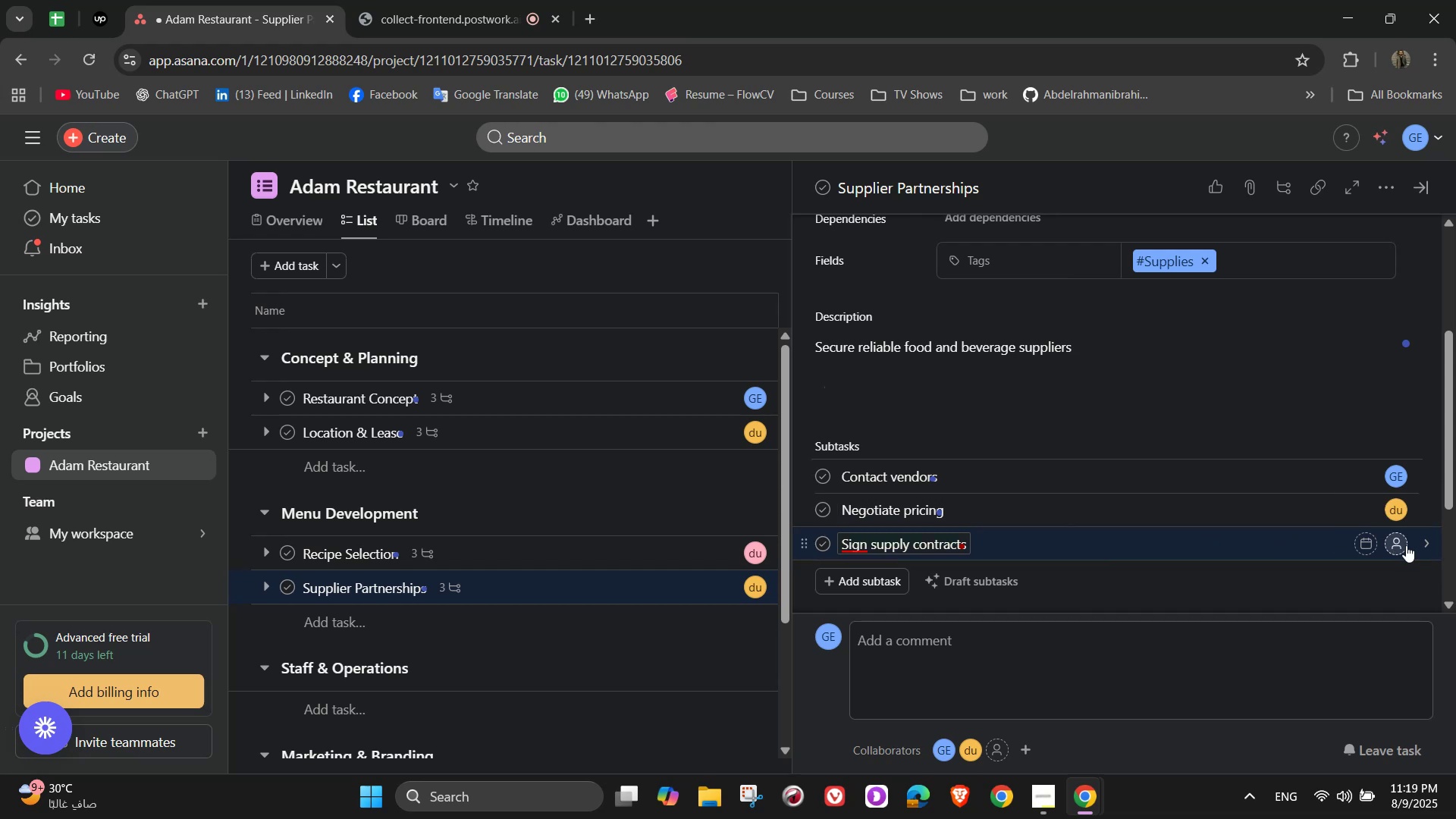 
left_click([1404, 545])
 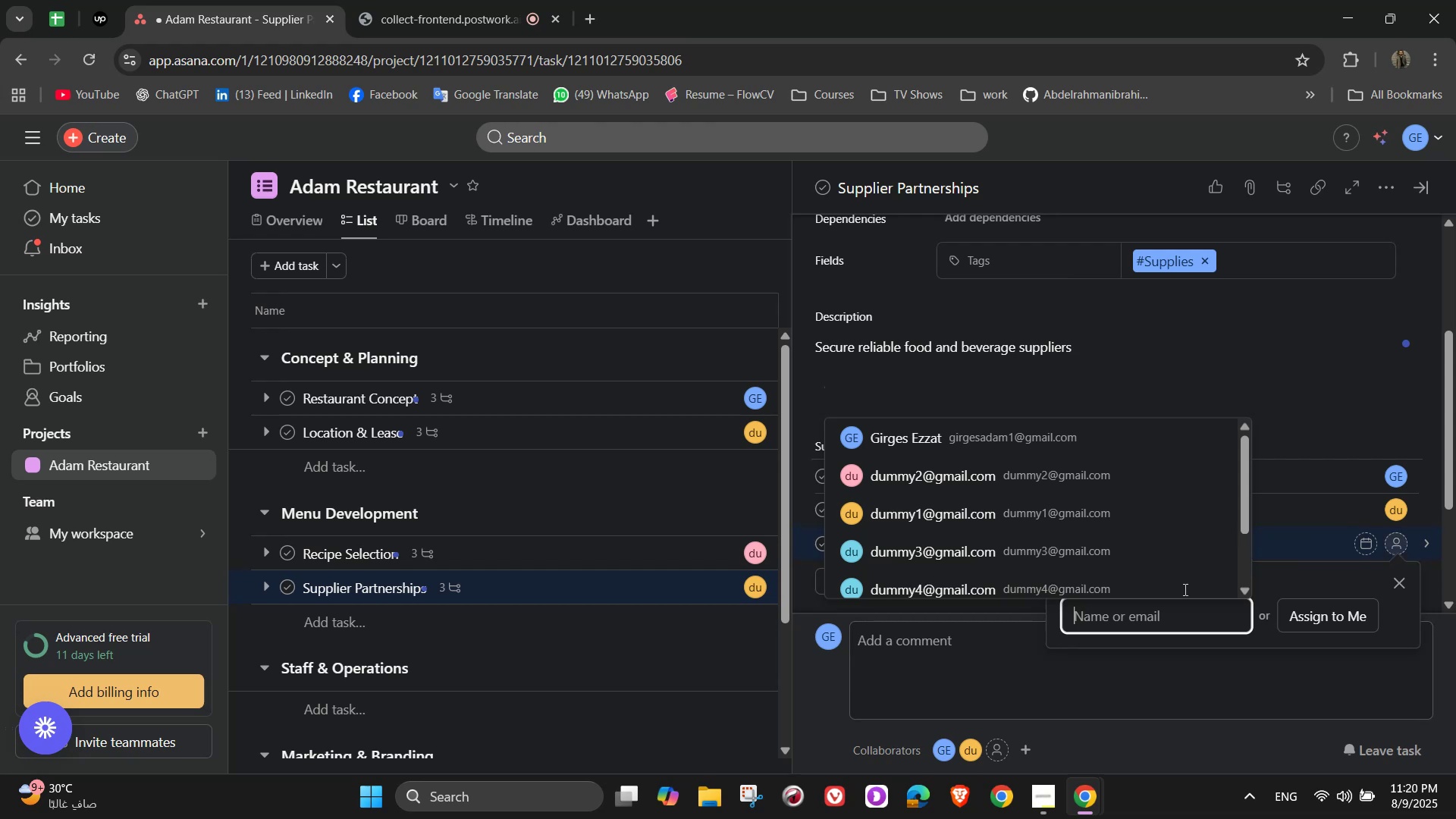 
wait(14.89)
 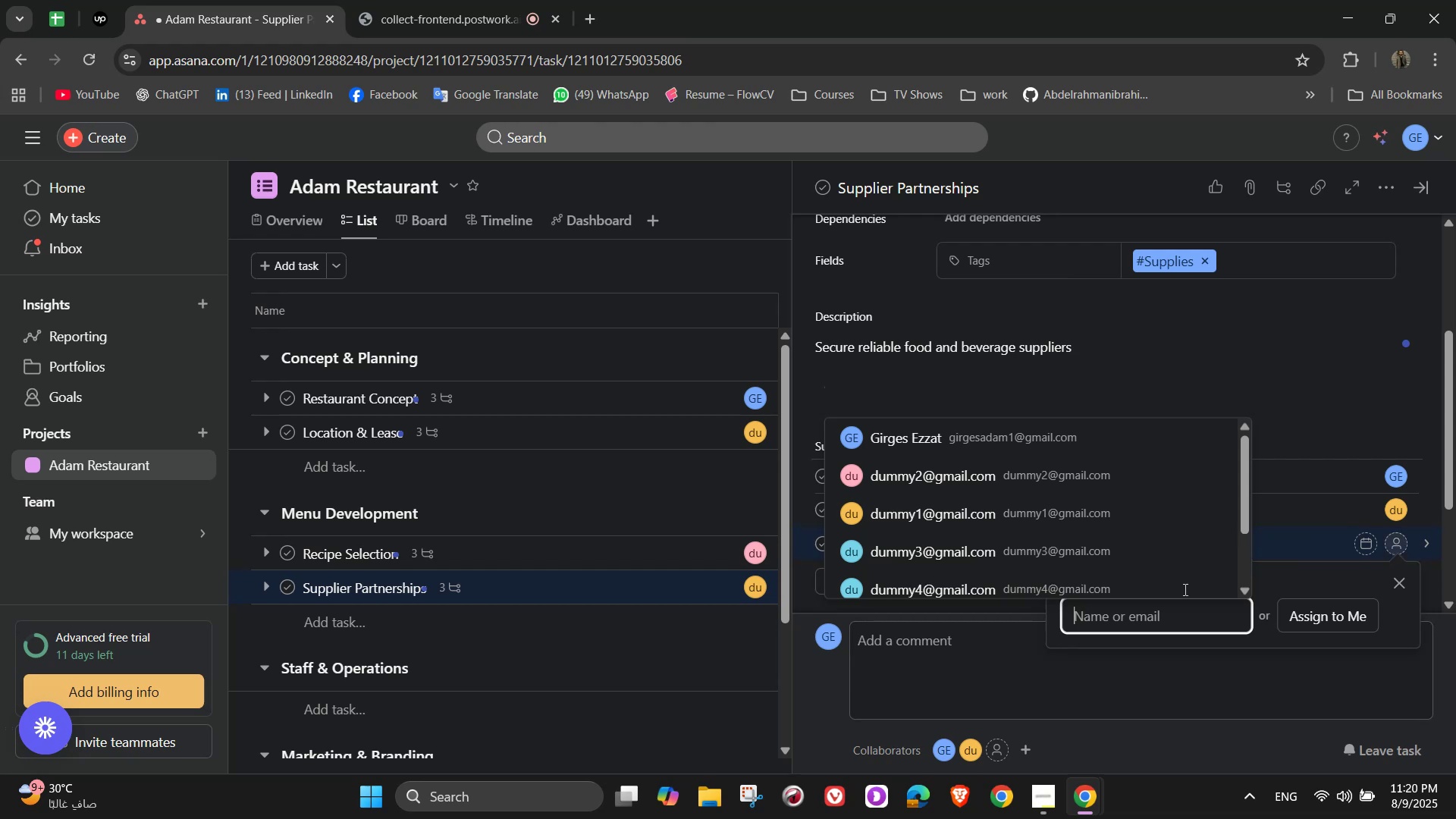 
left_click([948, 482])
 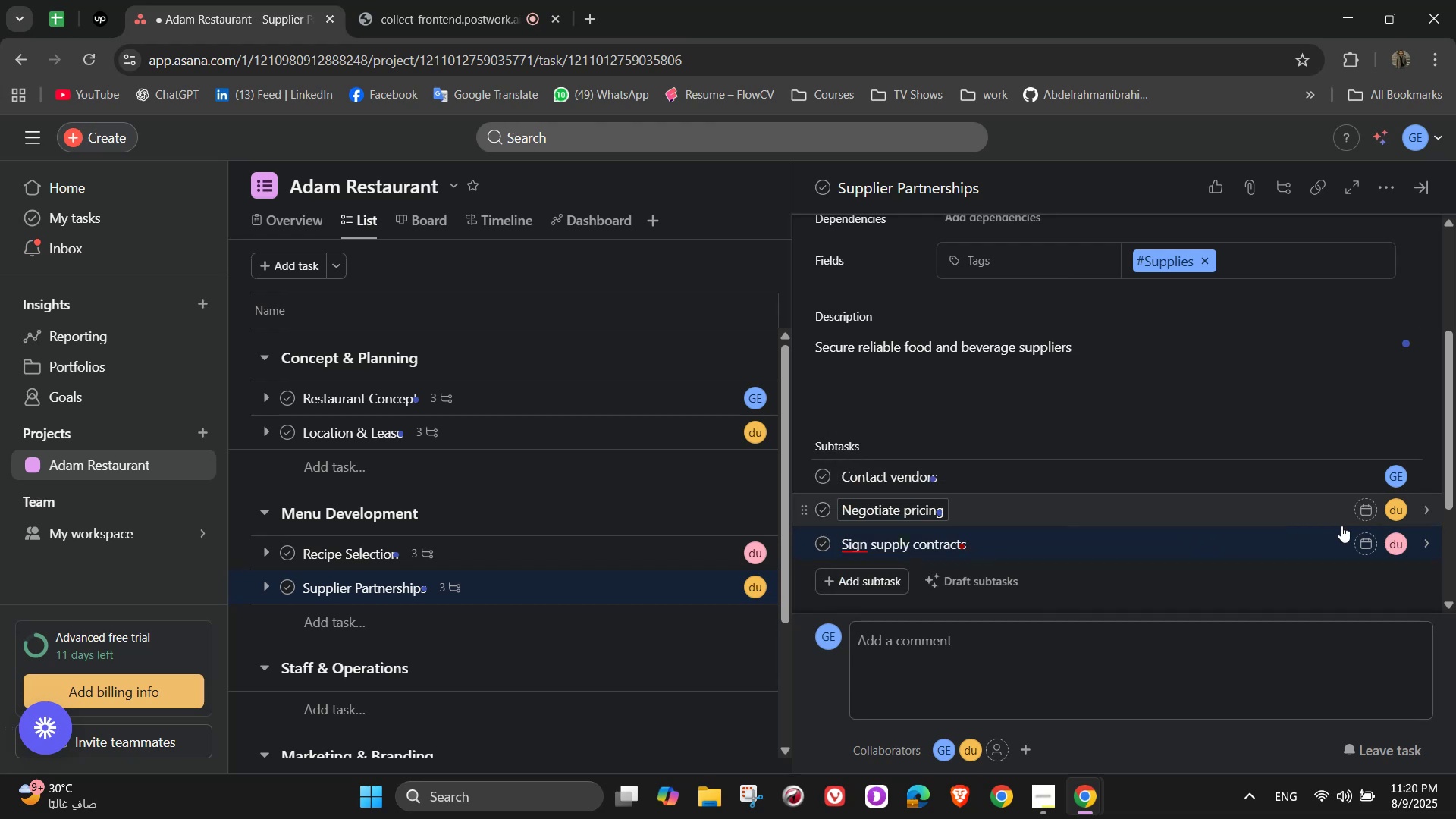 
scroll: coordinate [1360, 563], scroll_direction: up, amount: 4.0
 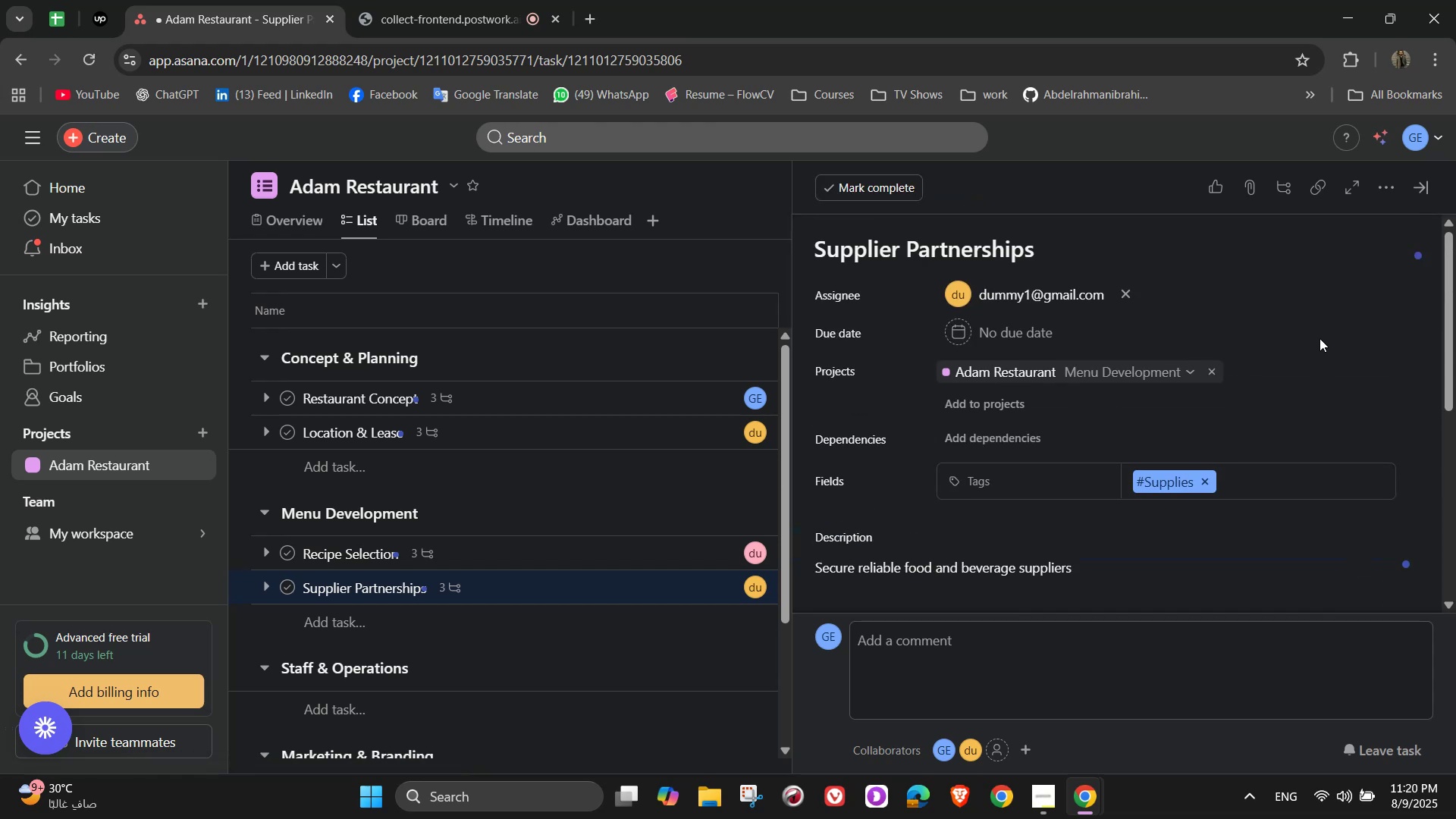 
scroll: coordinate [1270, 491], scroll_direction: down, amount: 4.0
 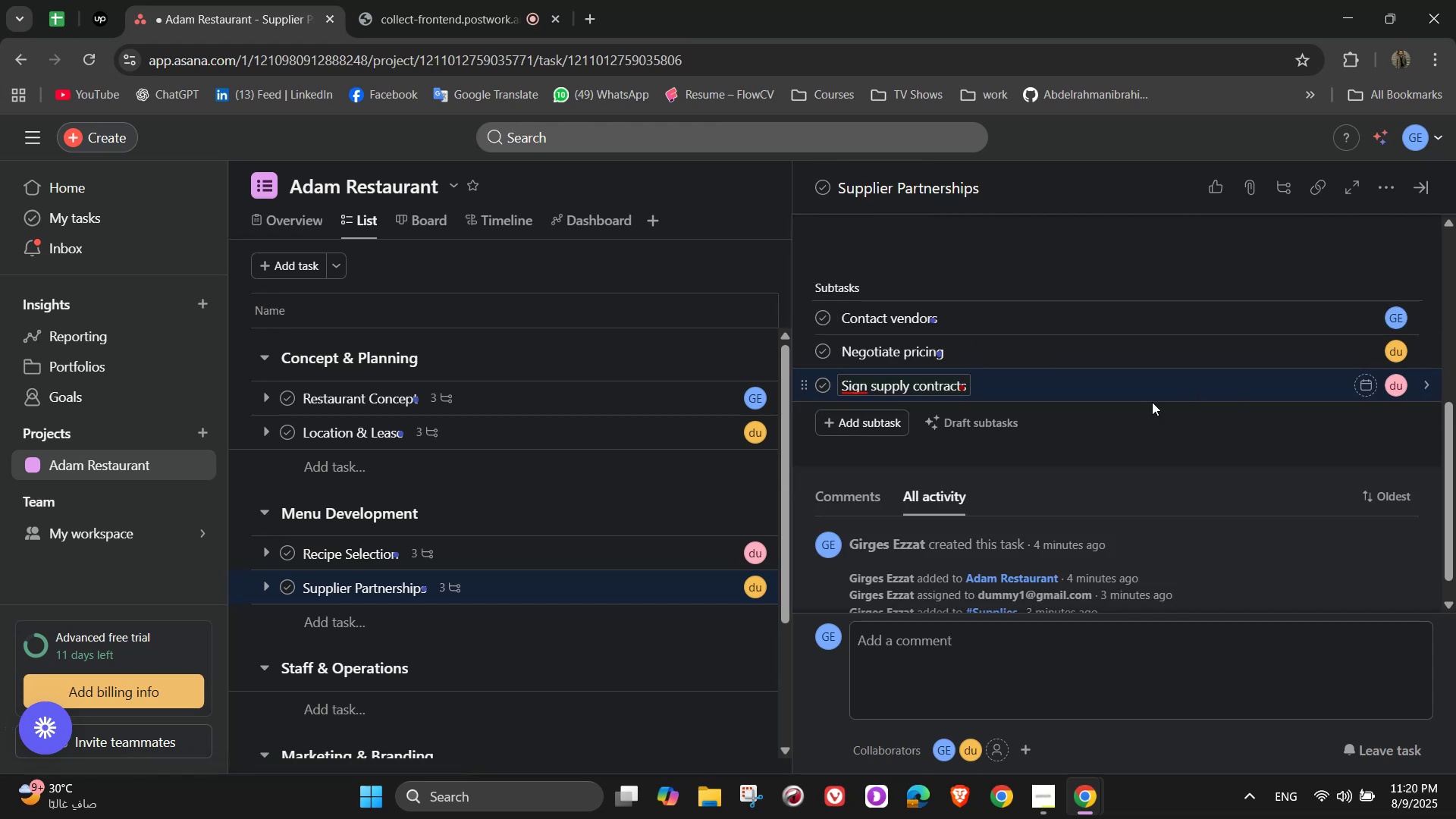 
scroll: coordinate [1191, 480], scroll_direction: up, amount: 3.0
 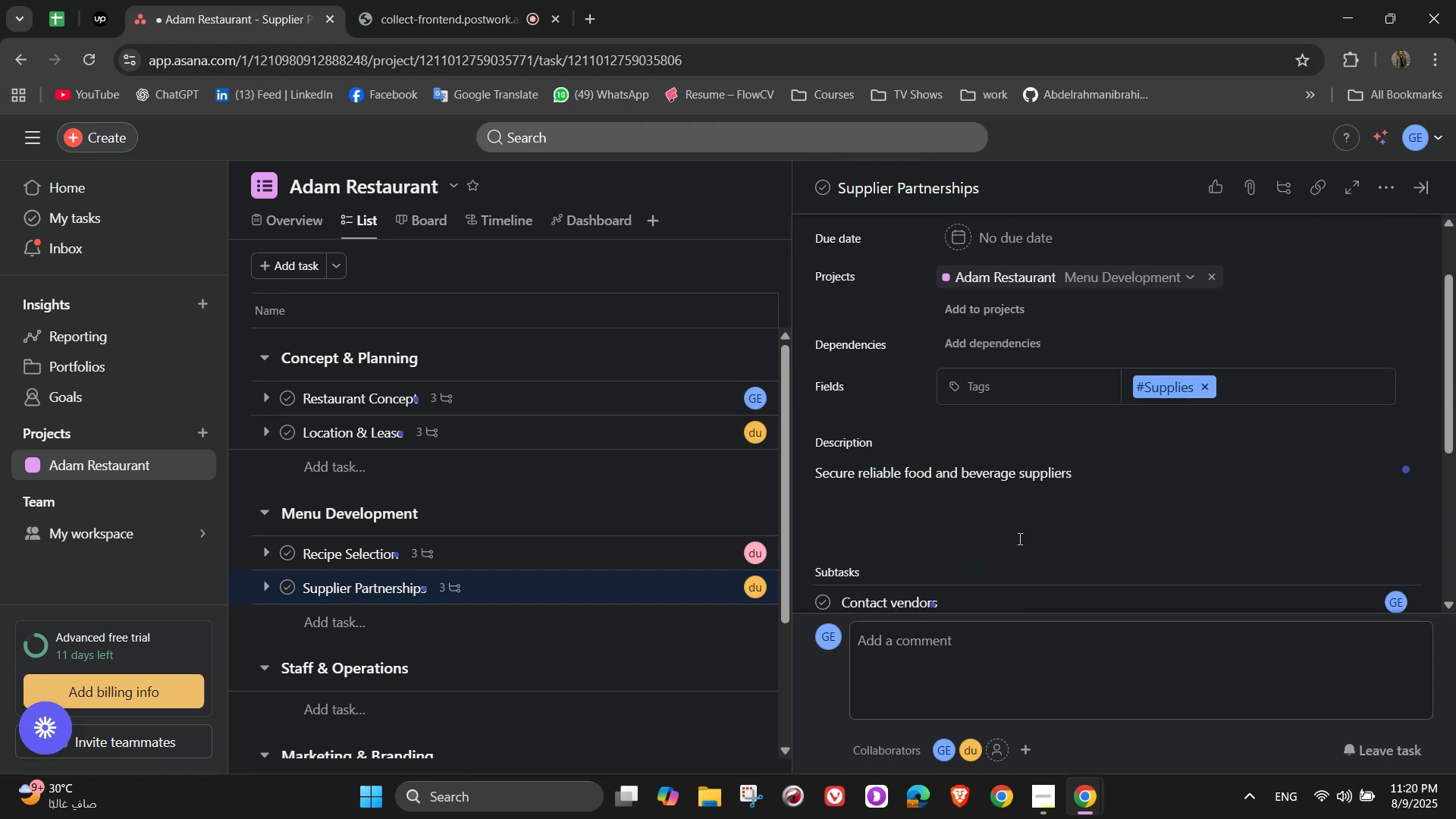 
scroll: coordinate [1018, 537], scroll_direction: down, amount: 2.0
 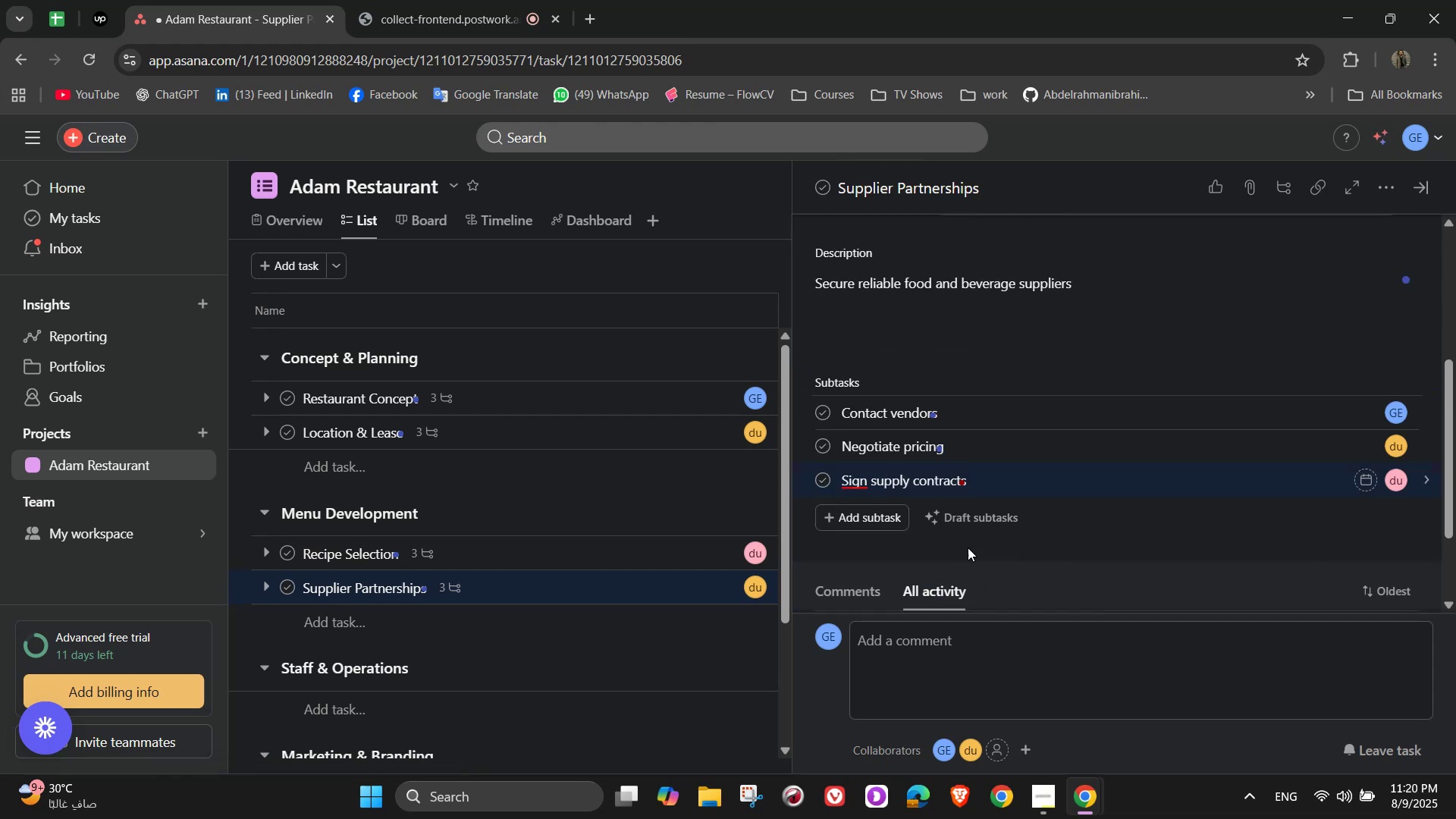 
scroll: coordinate [1262, 344], scroll_direction: up, amount: 5.0
 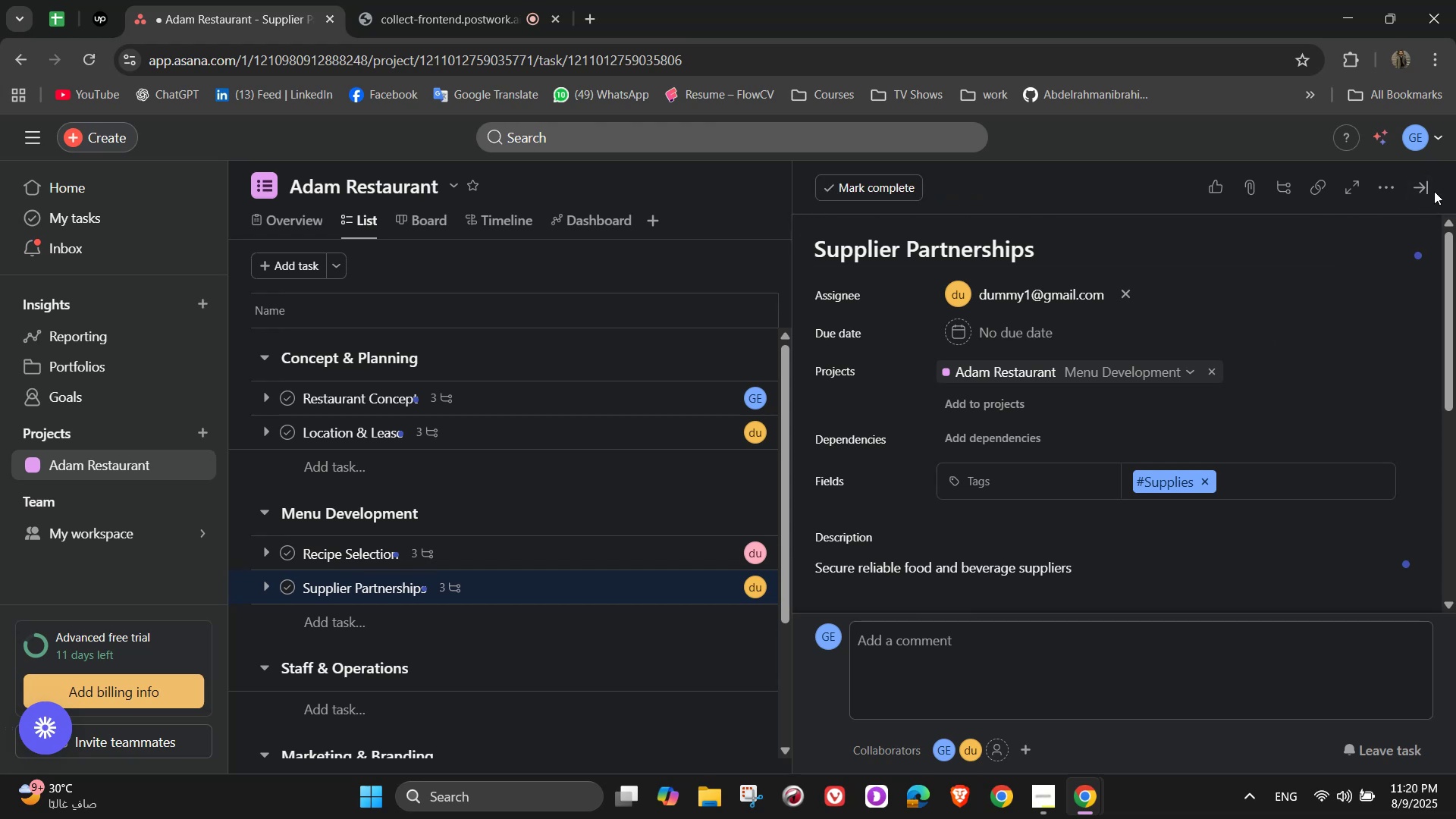 
left_click([1416, 184])
 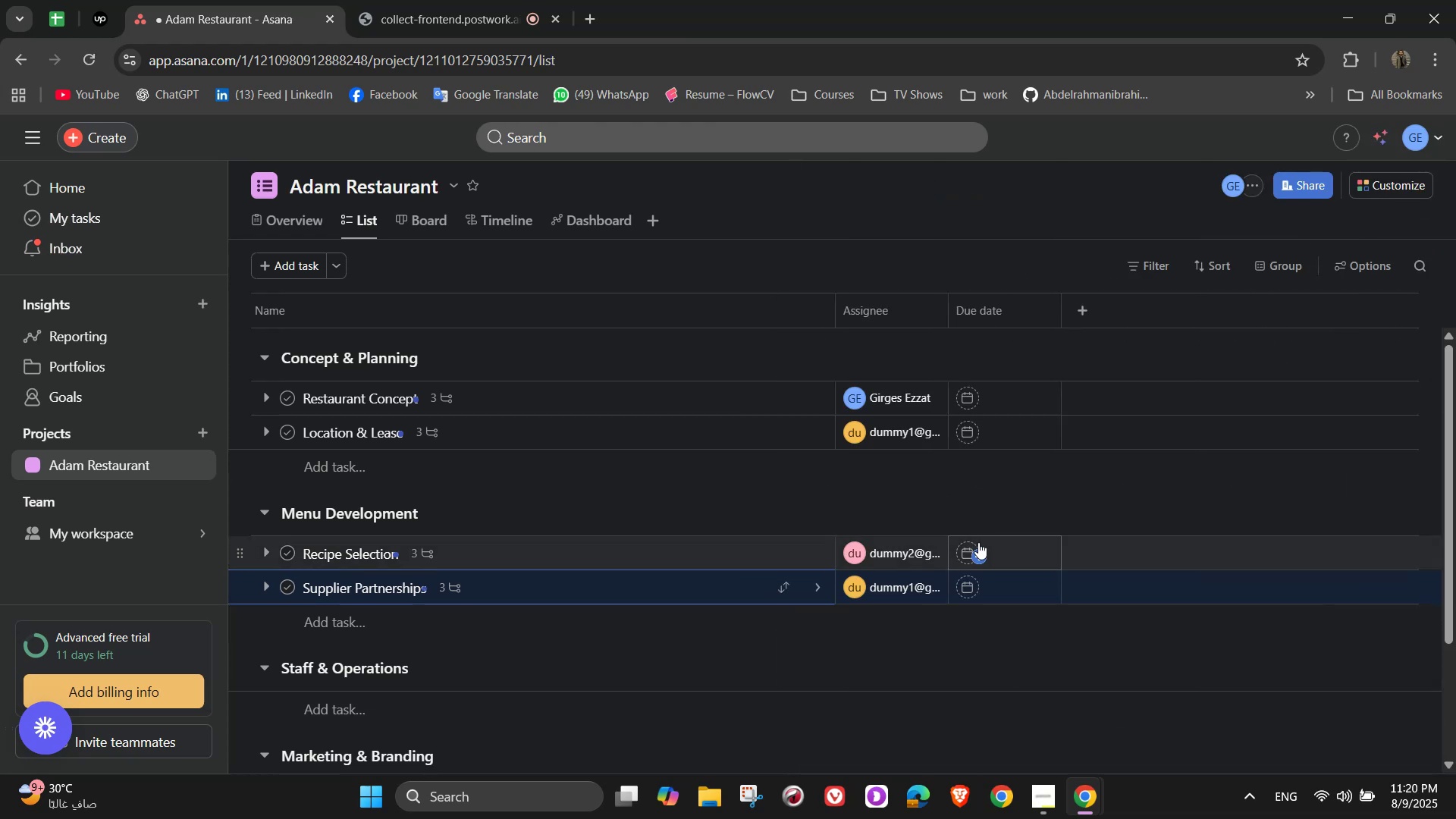 
scroll: coordinate [682, 646], scroll_direction: down, amount: 2.0
 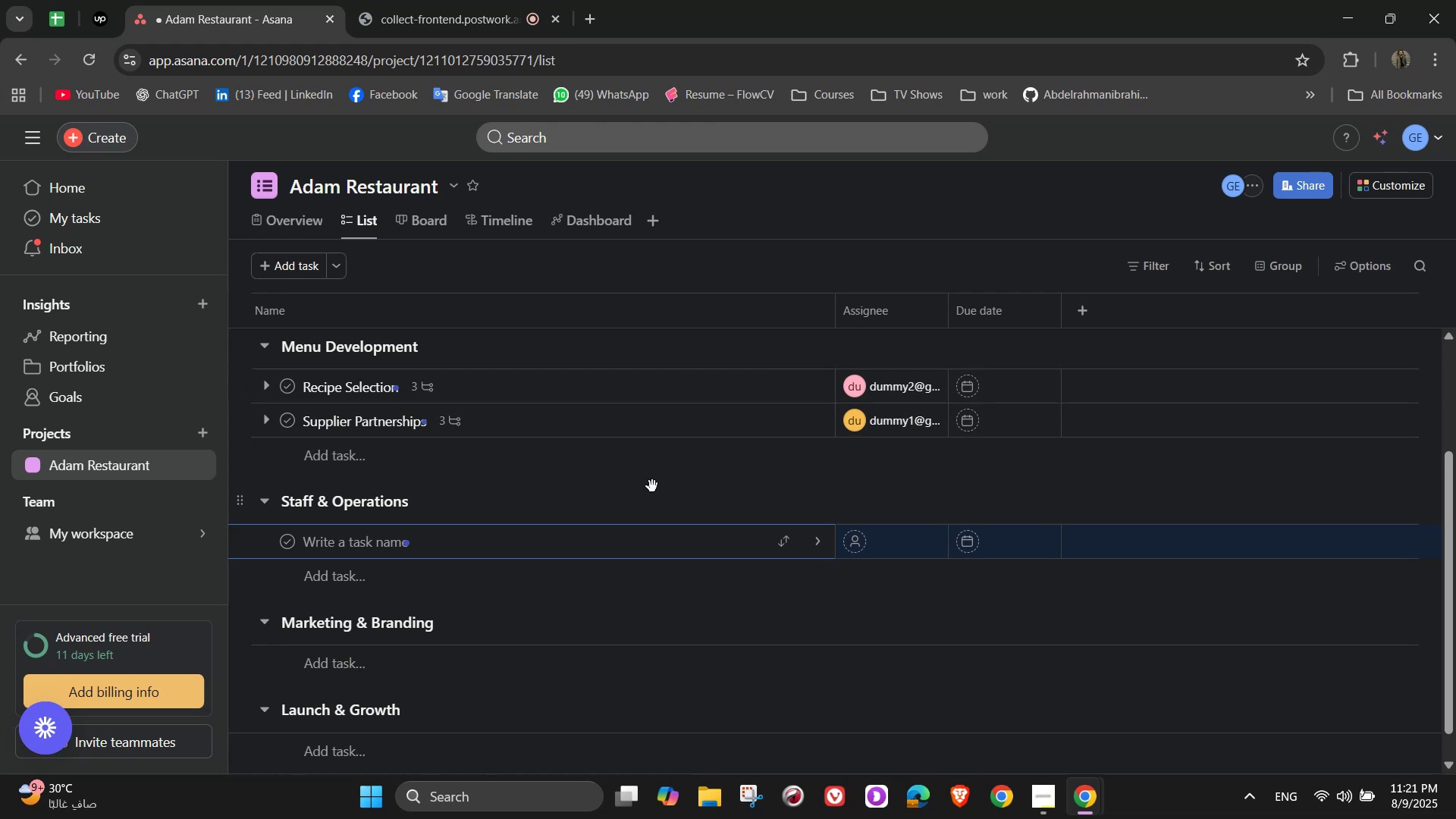 
wait(77.17)
 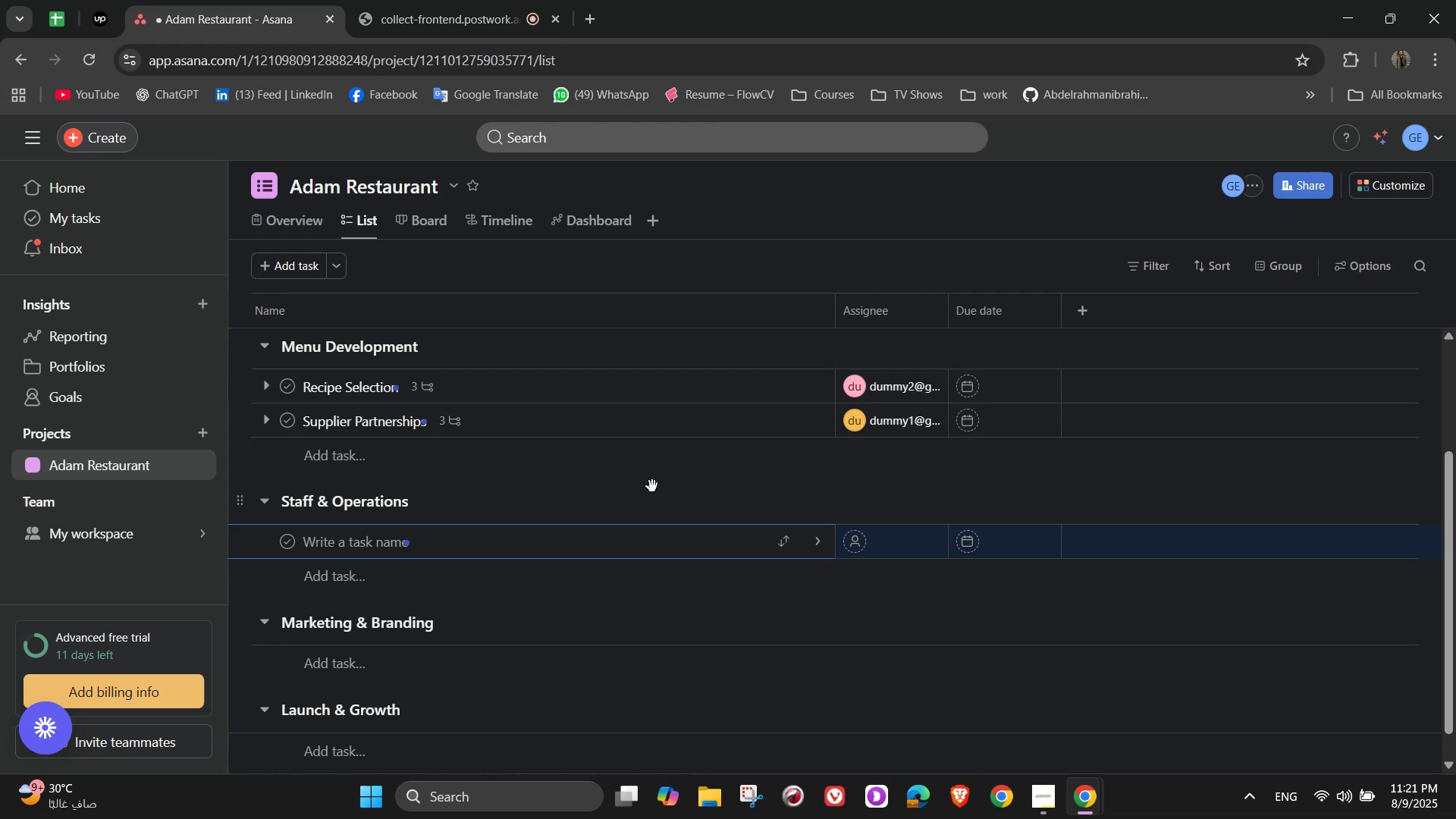 
scroll: coordinate [643, 488], scroll_direction: up, amount: 3.0
 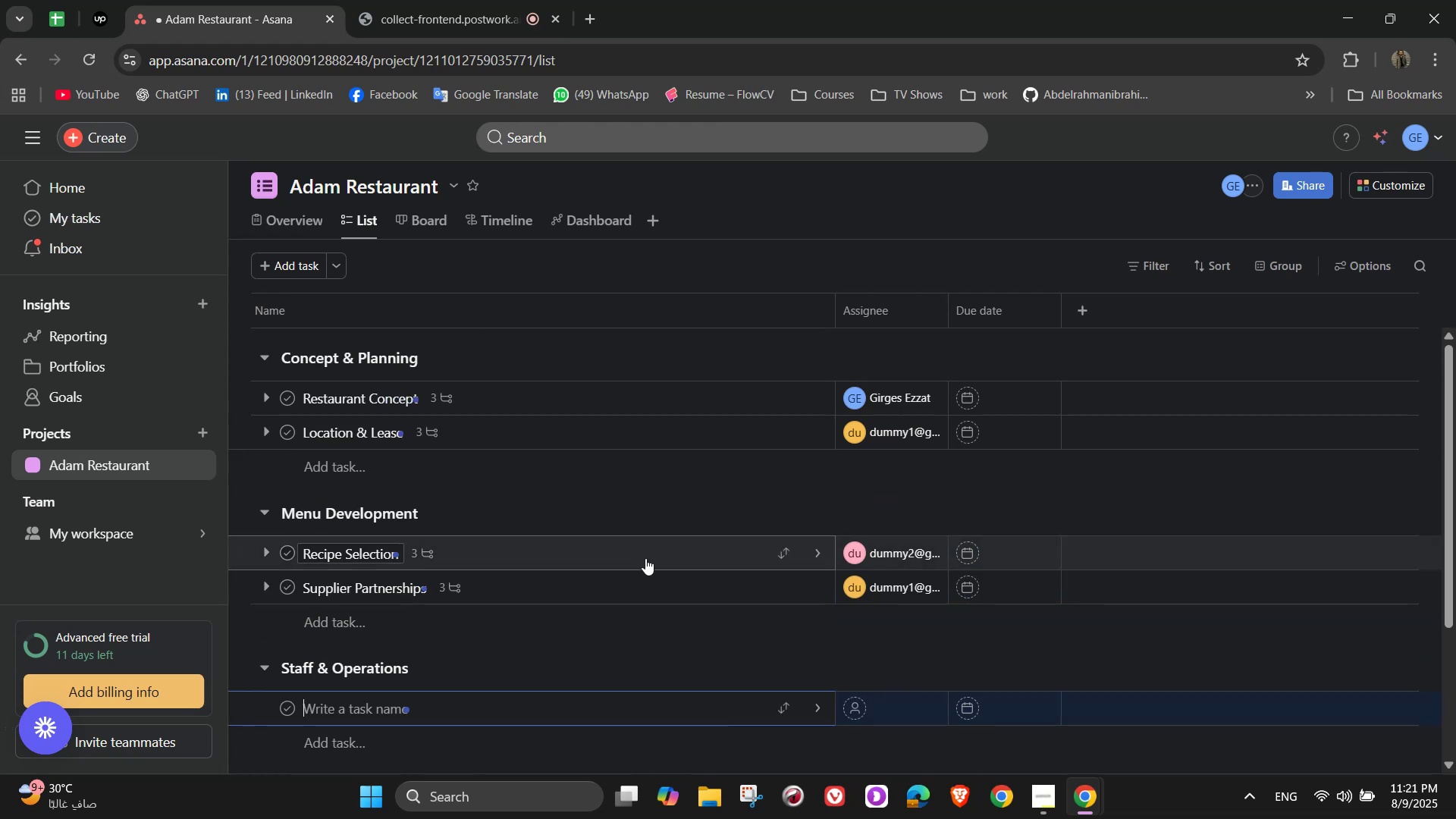 
wait(6.9)
 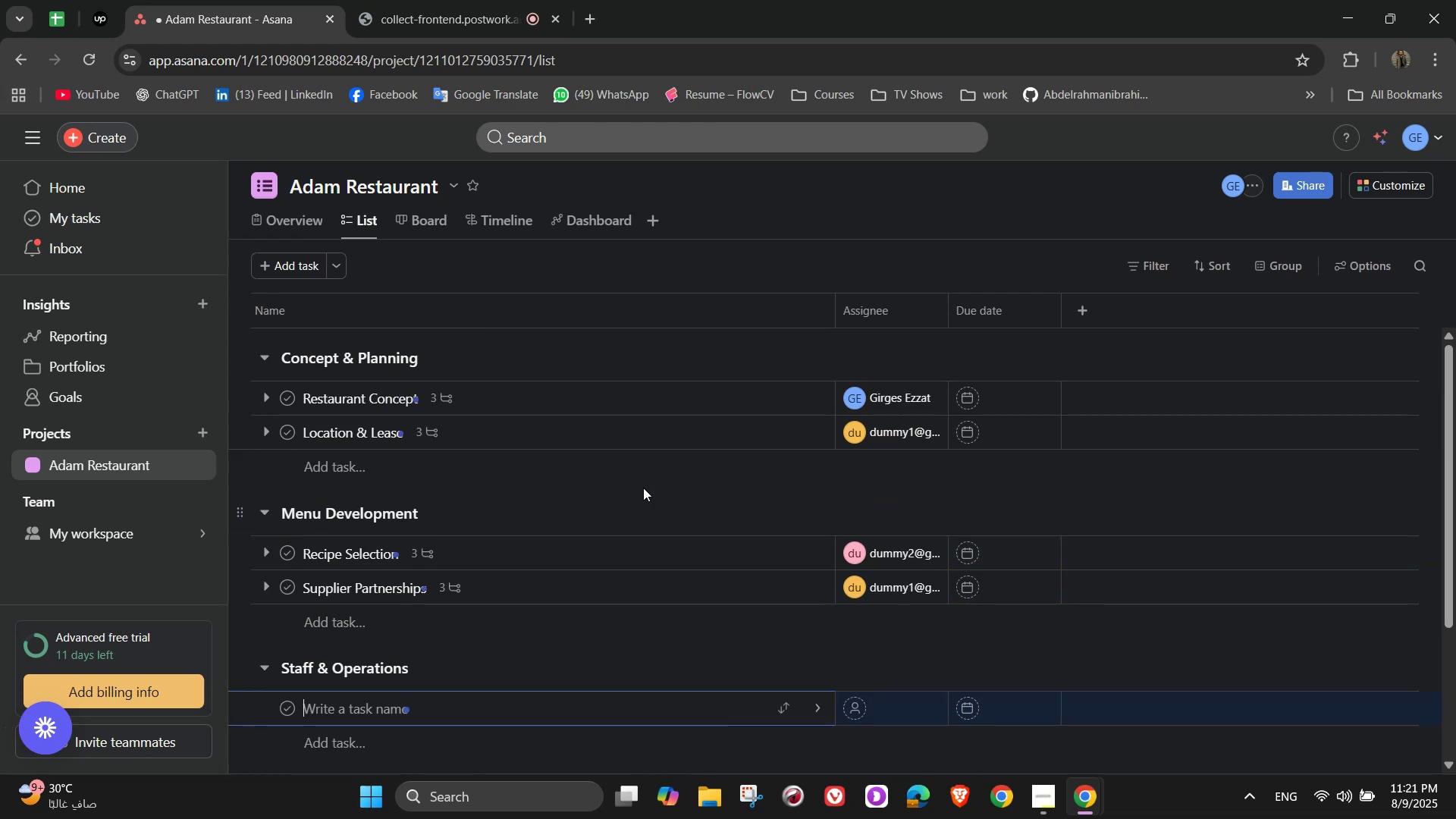 
scroll: coordinate [654, 622], scroll_direction: up, amount: 4.0
 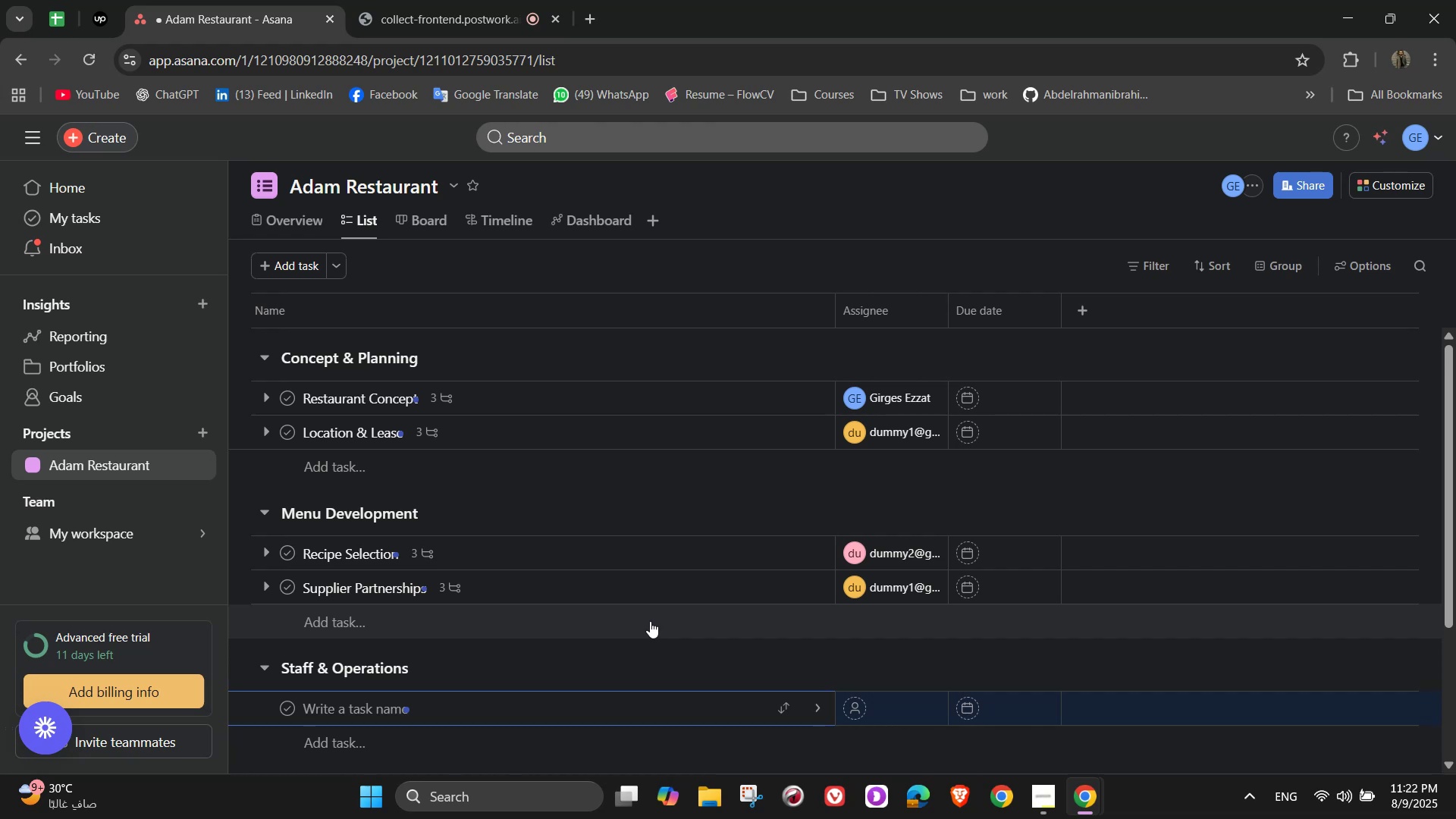 
wait(18.63)
 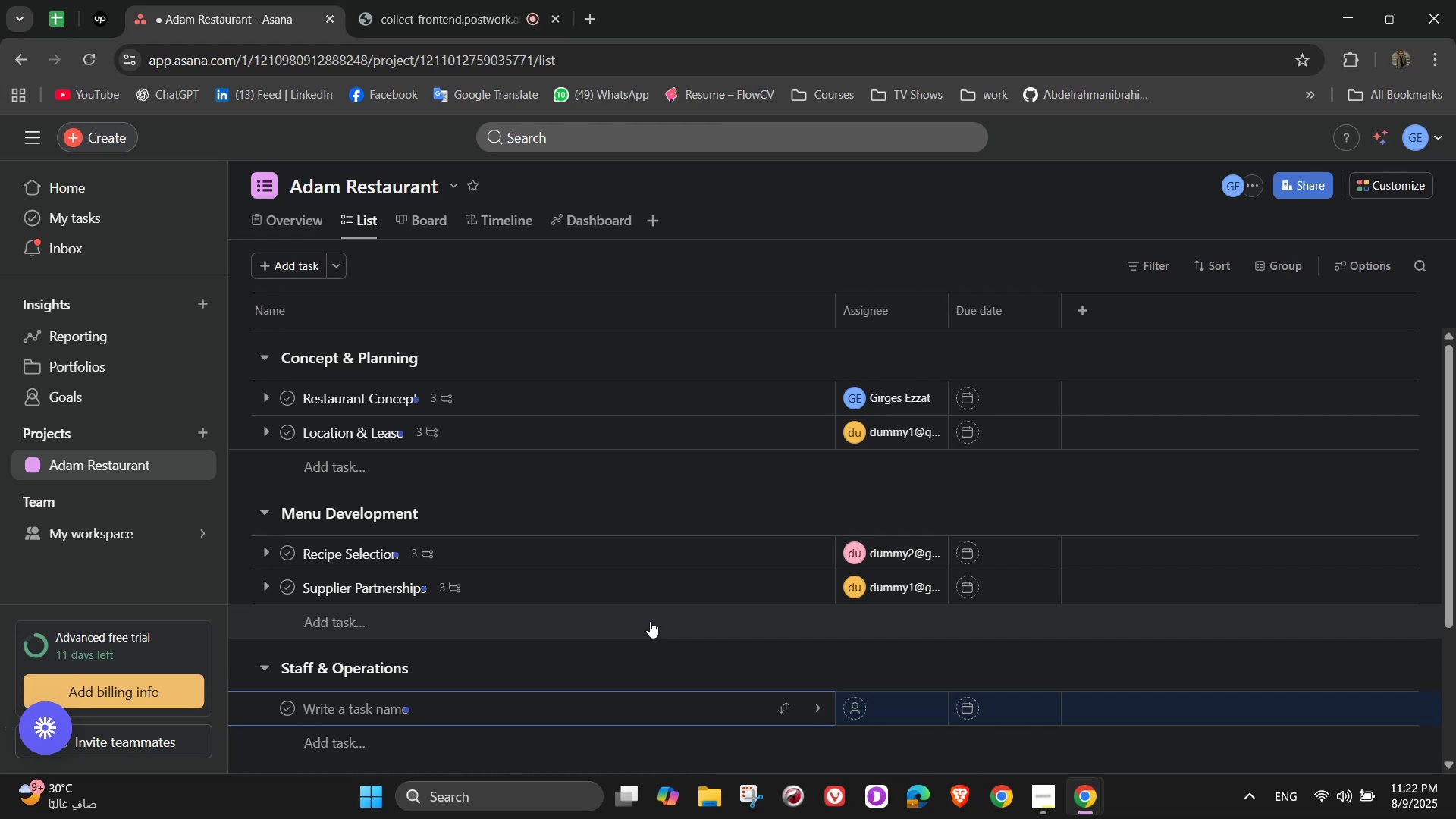 
scroll: coordinate [532, 619], scroll_direction: down, amount: 2.0
 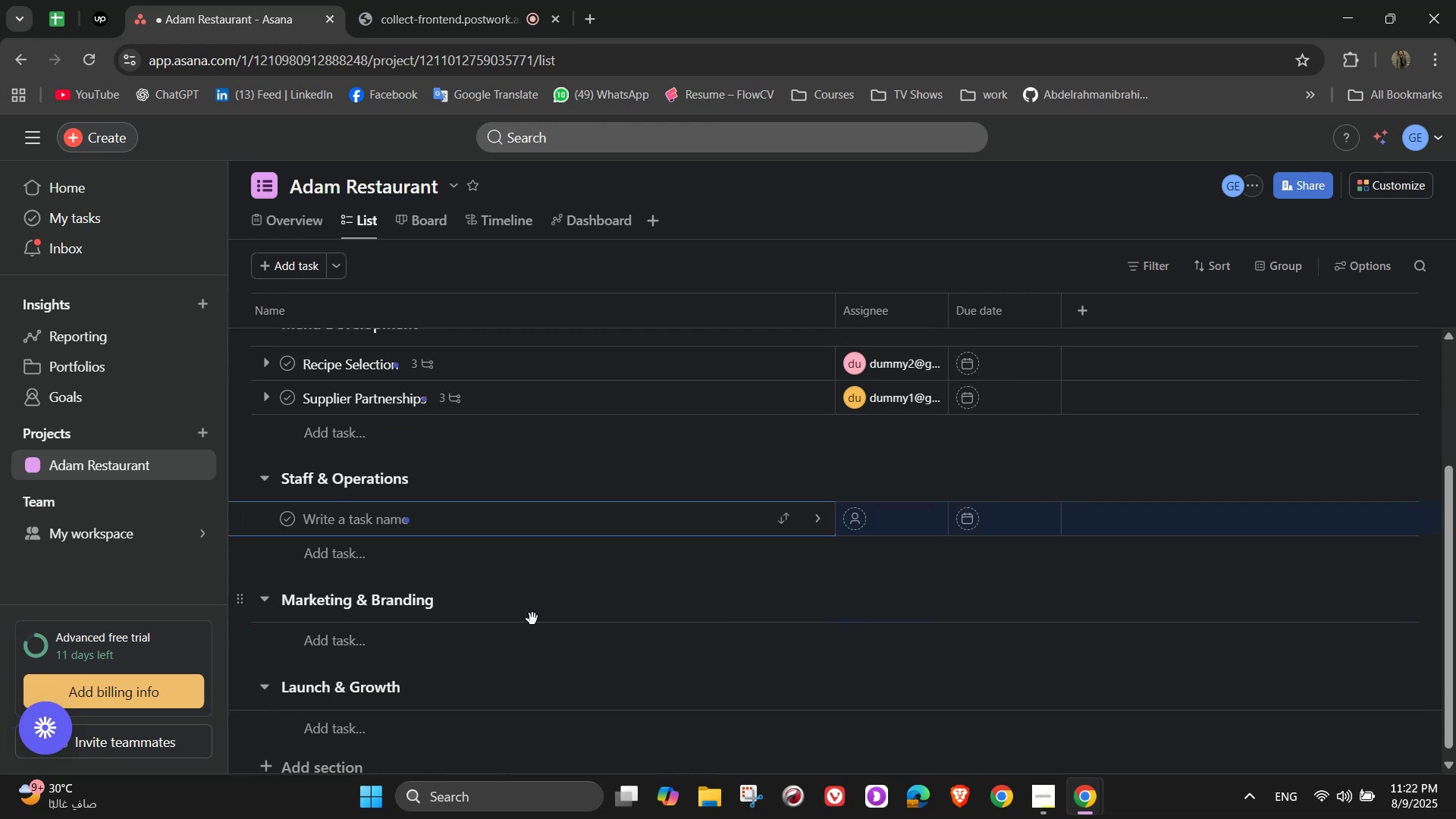 
type(s)
key(Backspace)
type(Staff Recruitment)
 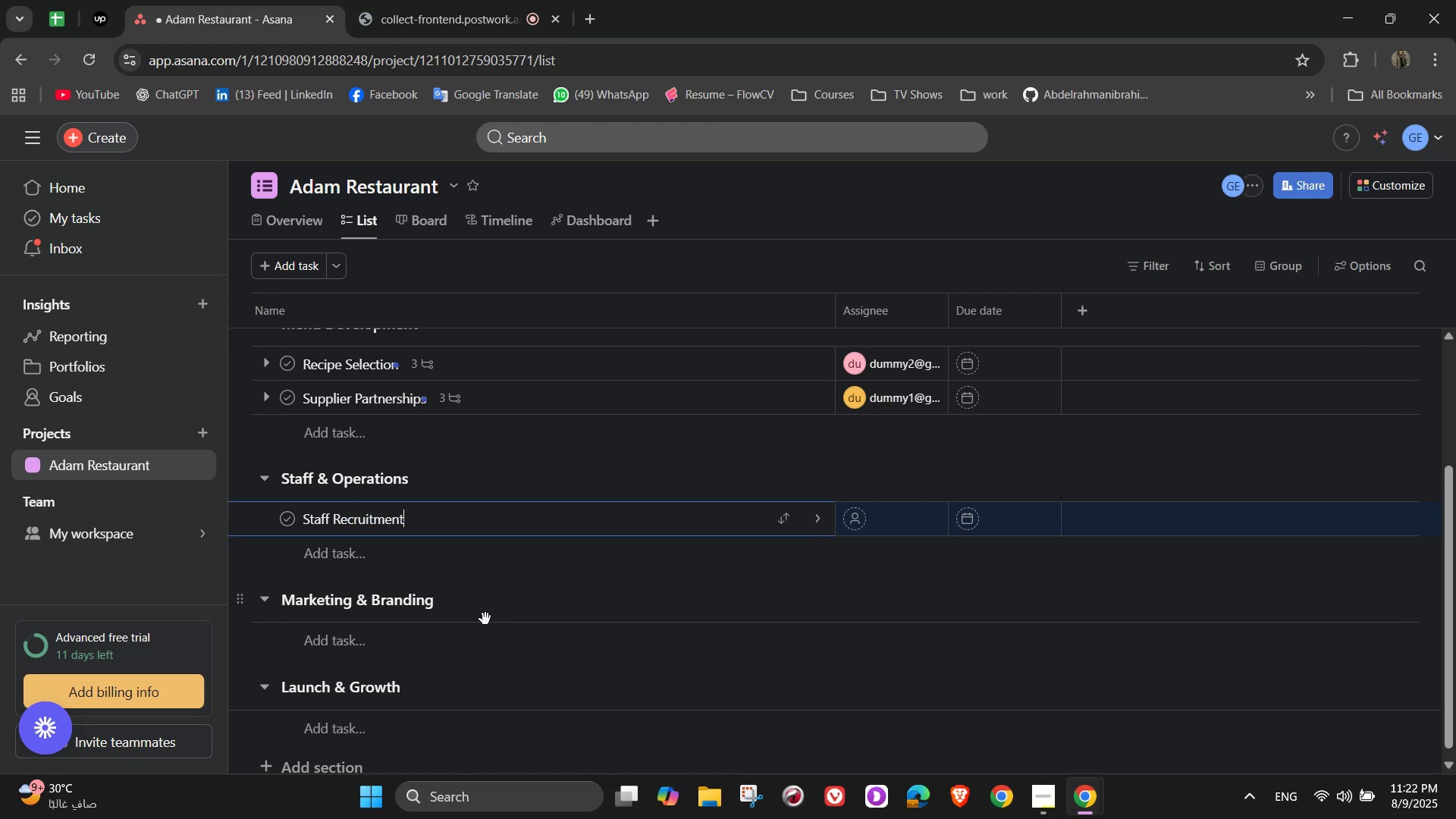 
left_click([823, 519])
 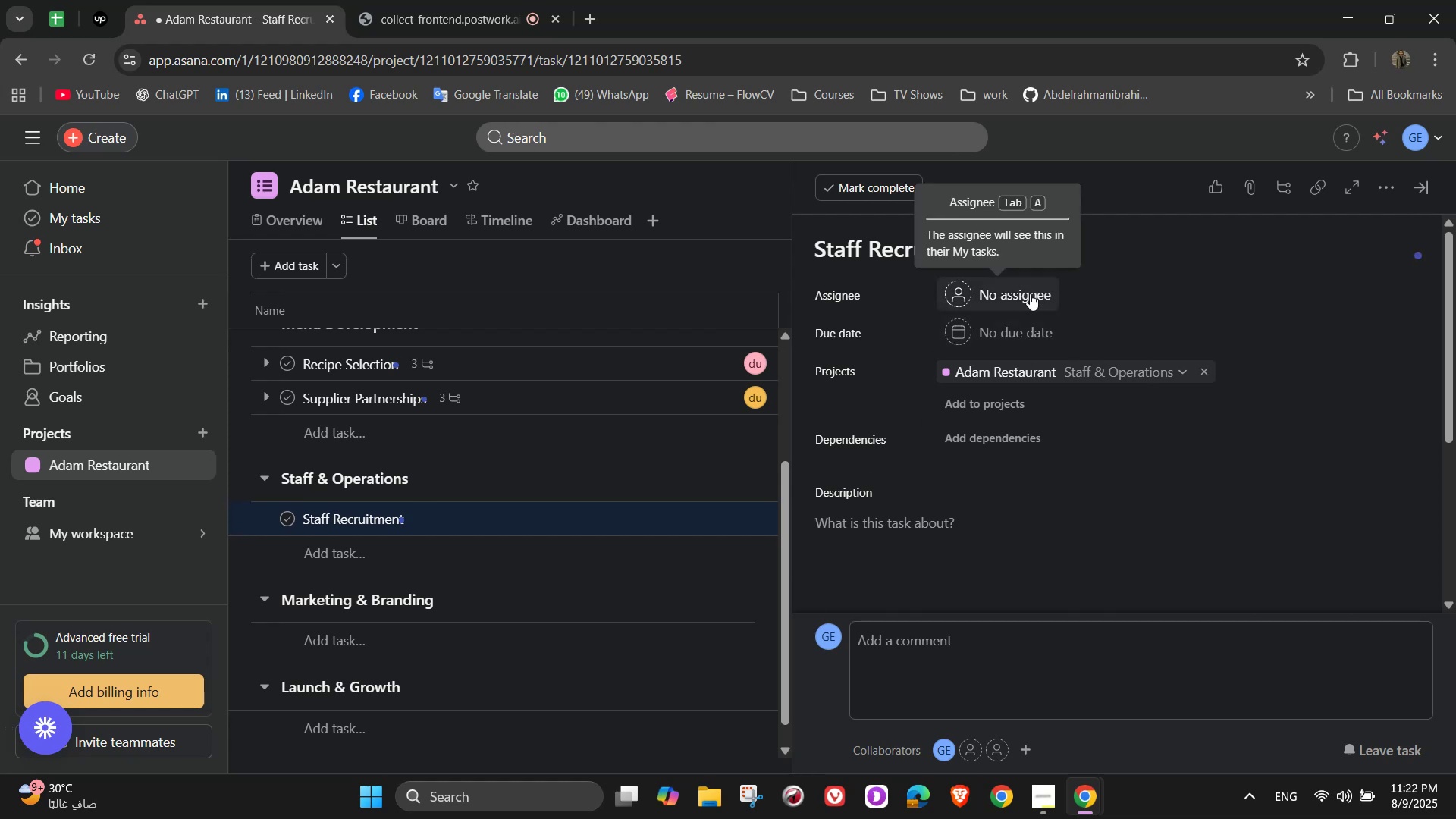 
left_click([1030, 293])
 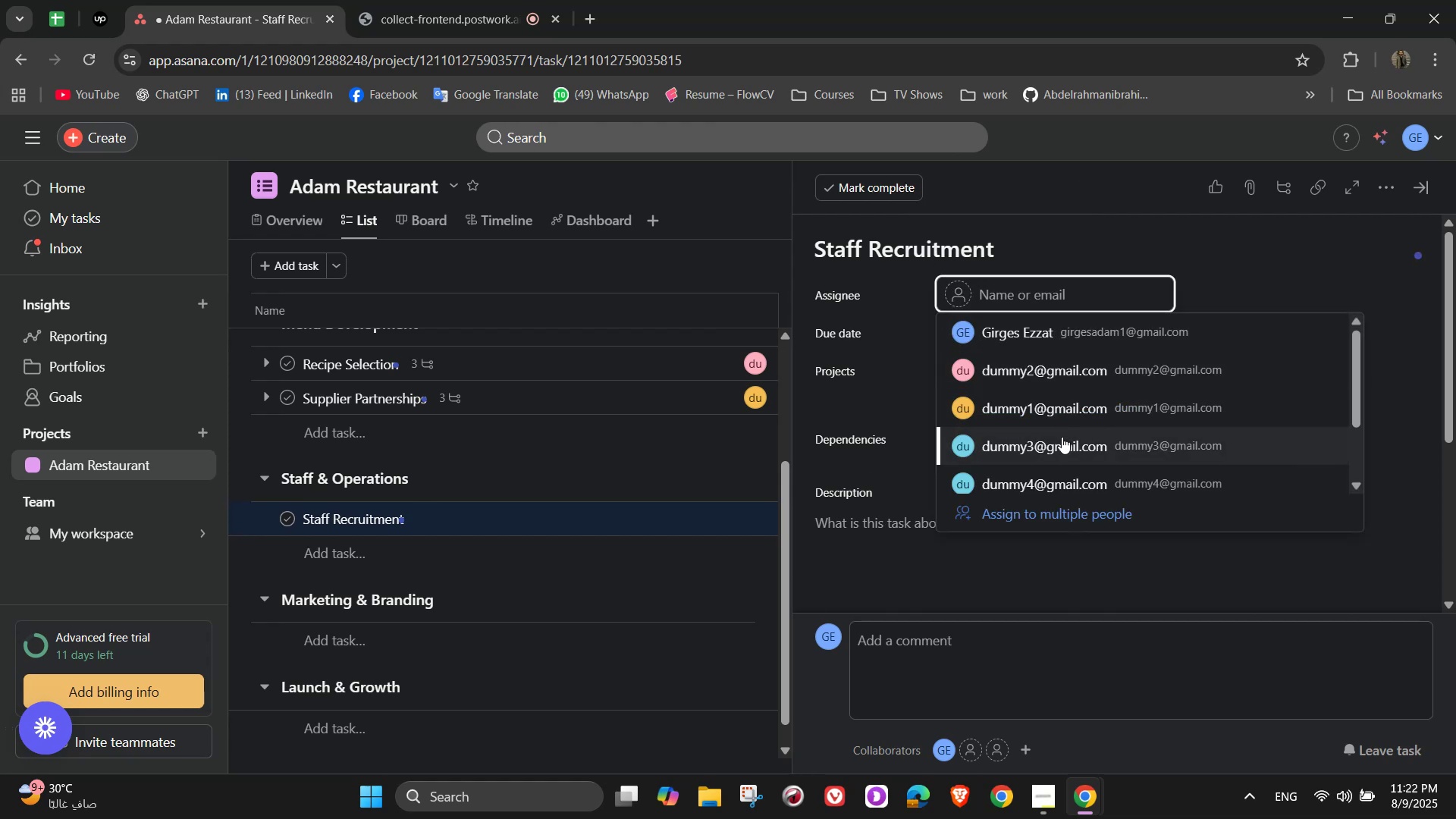 
wait(6.82)
 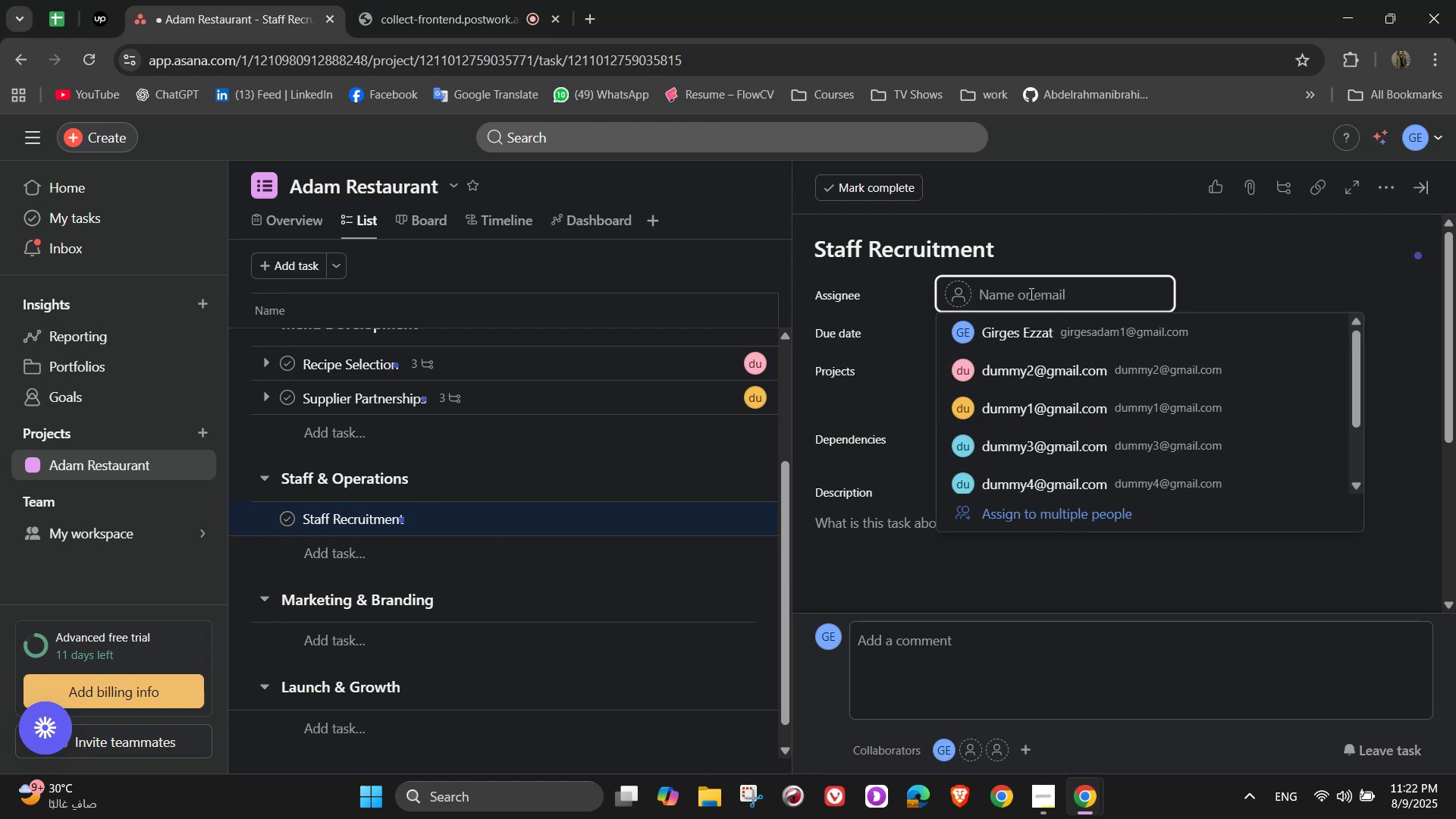 
left_click([1054, 516])
 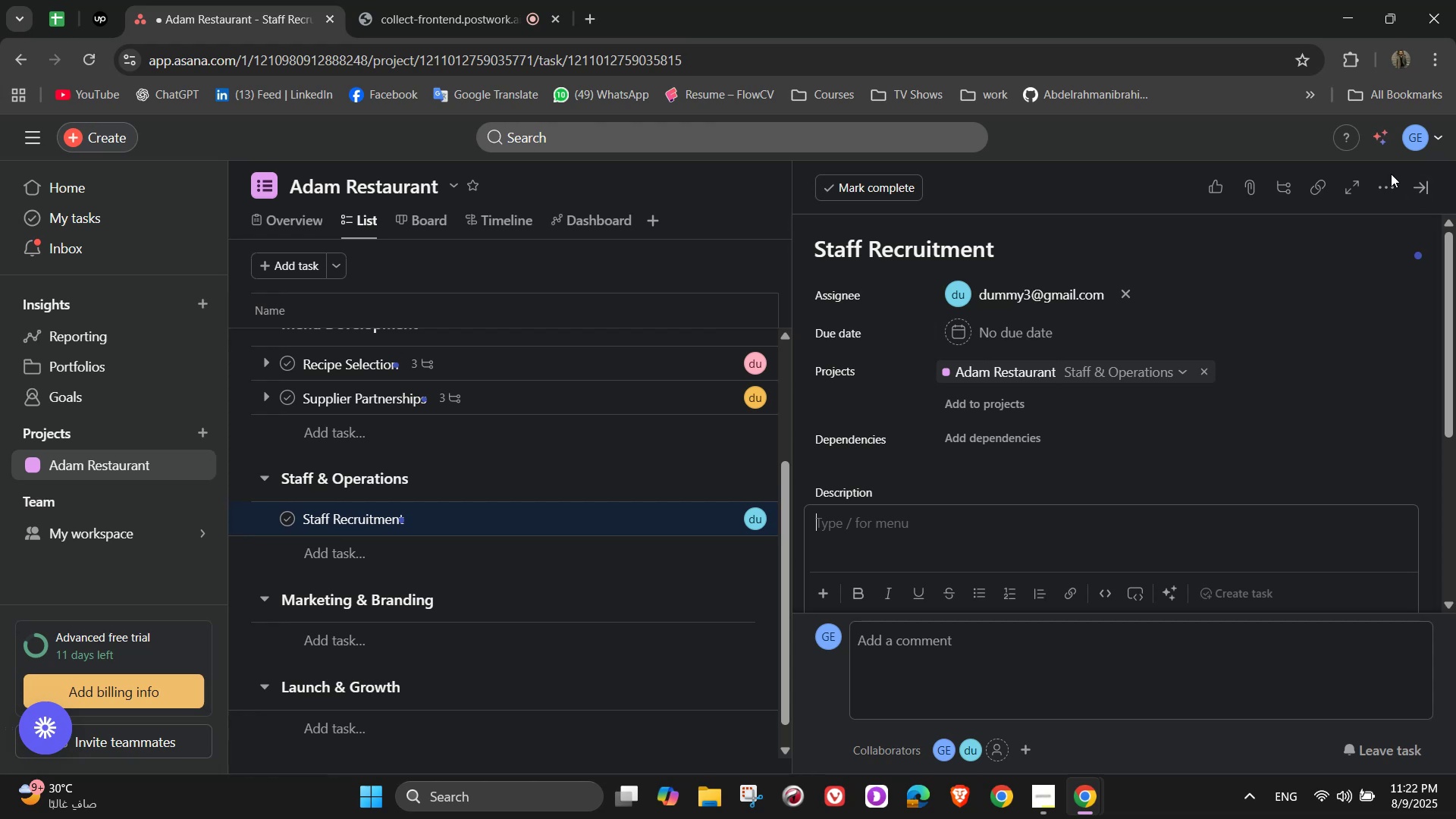 
double_click([1391, 189])
 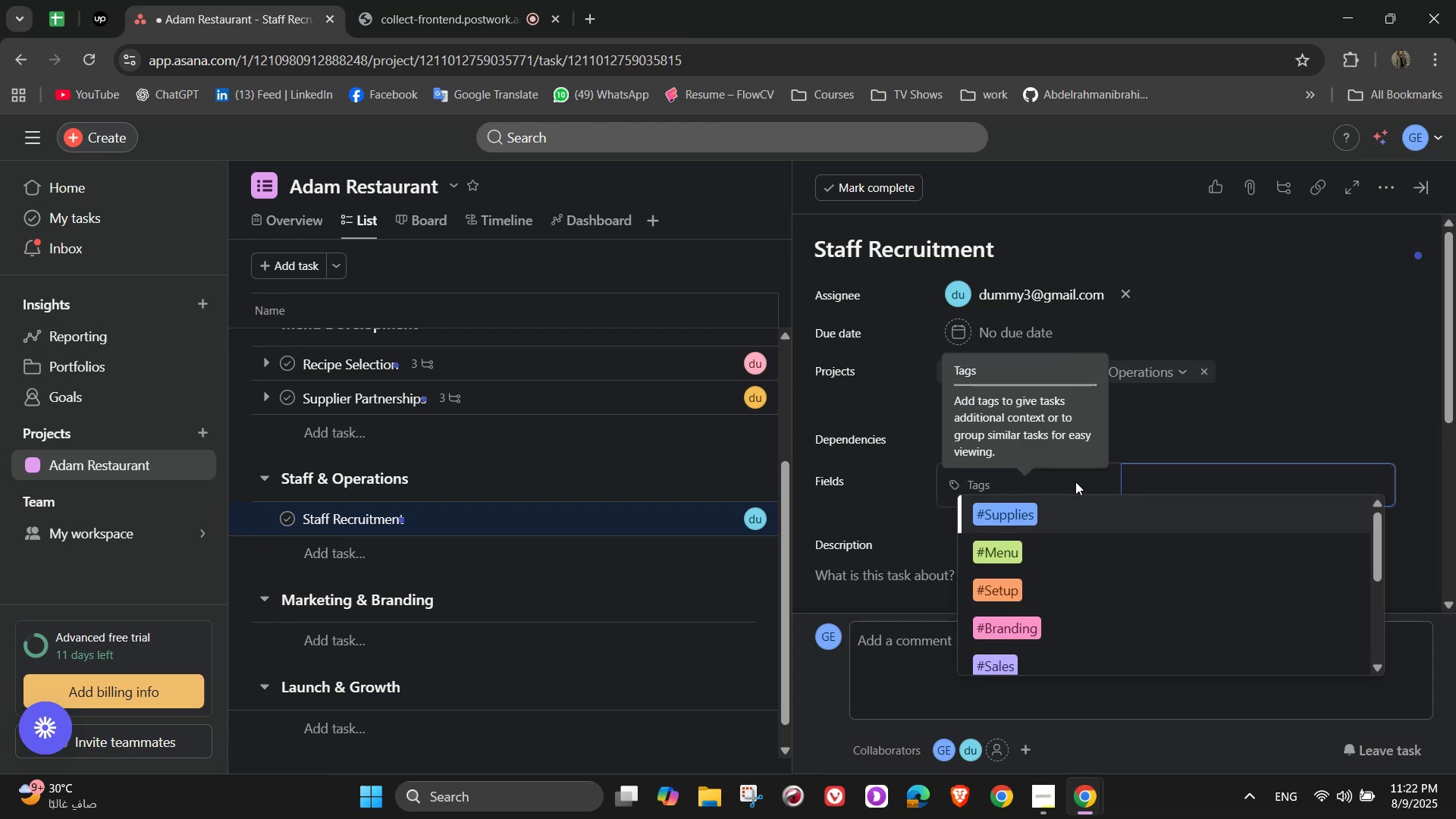 
key(H)
 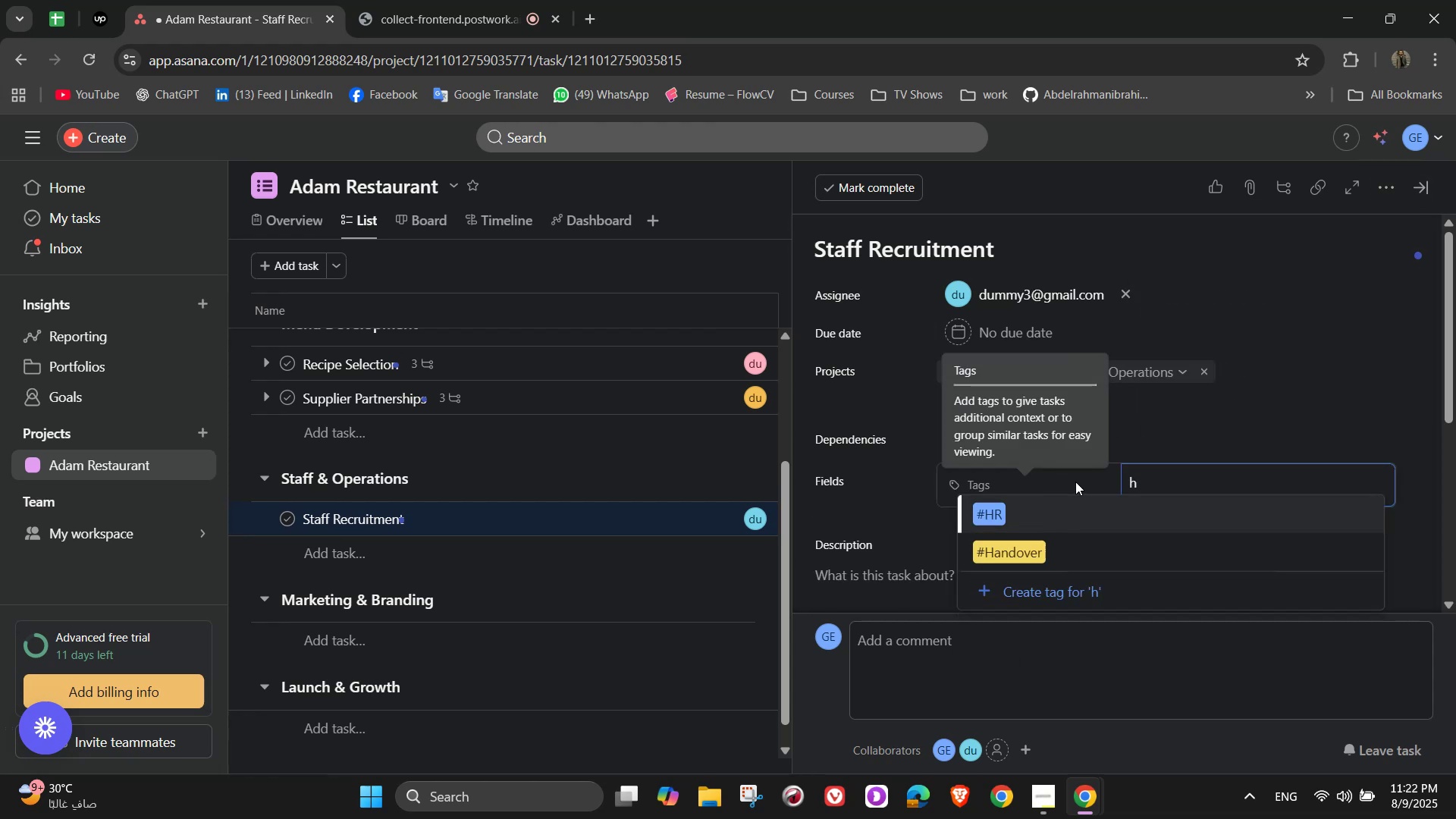 
left_click([1064, 521])
 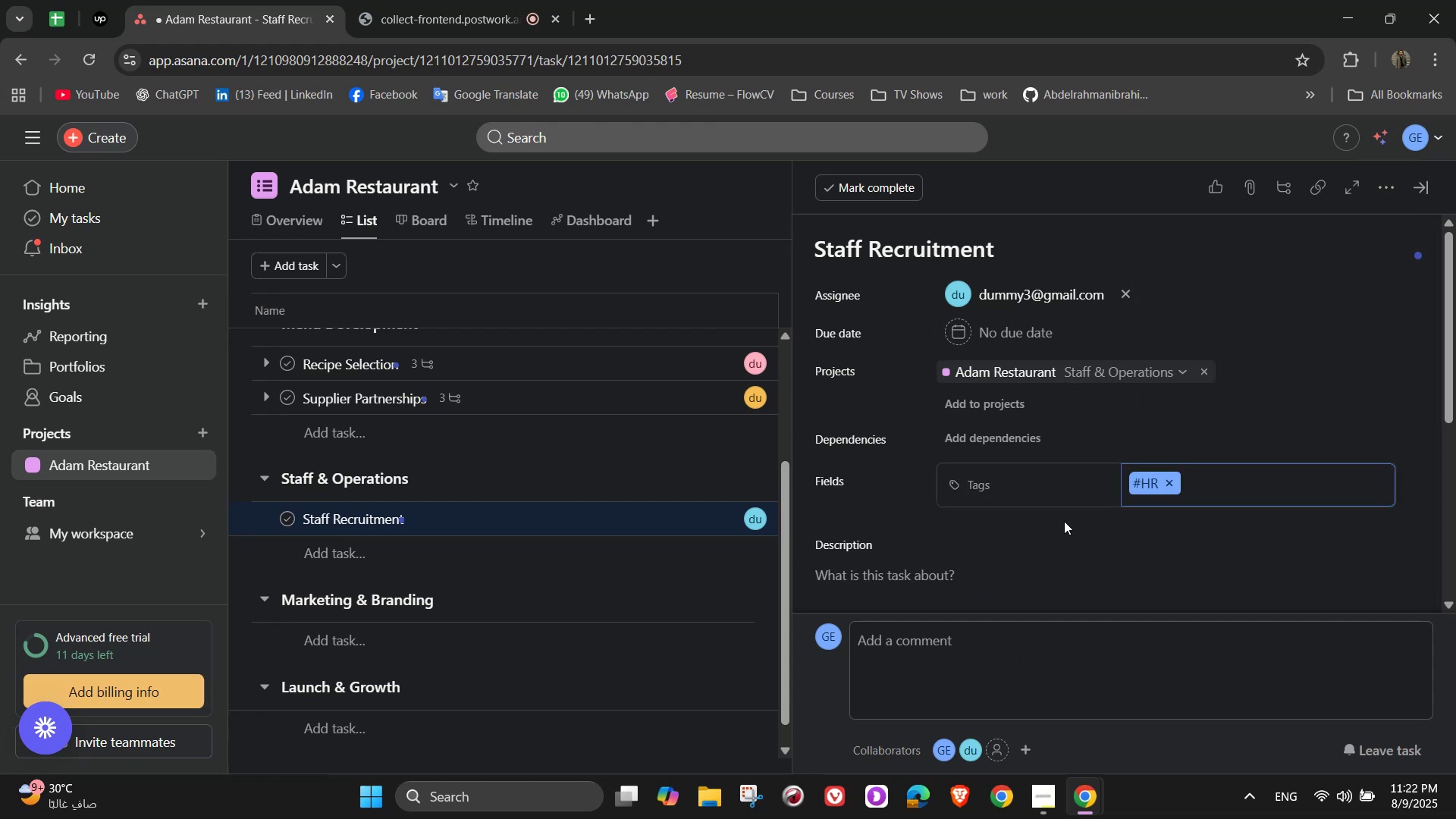 
scroll: coordinate [1066, 519], scroll_direction: down, amount: 1.0
 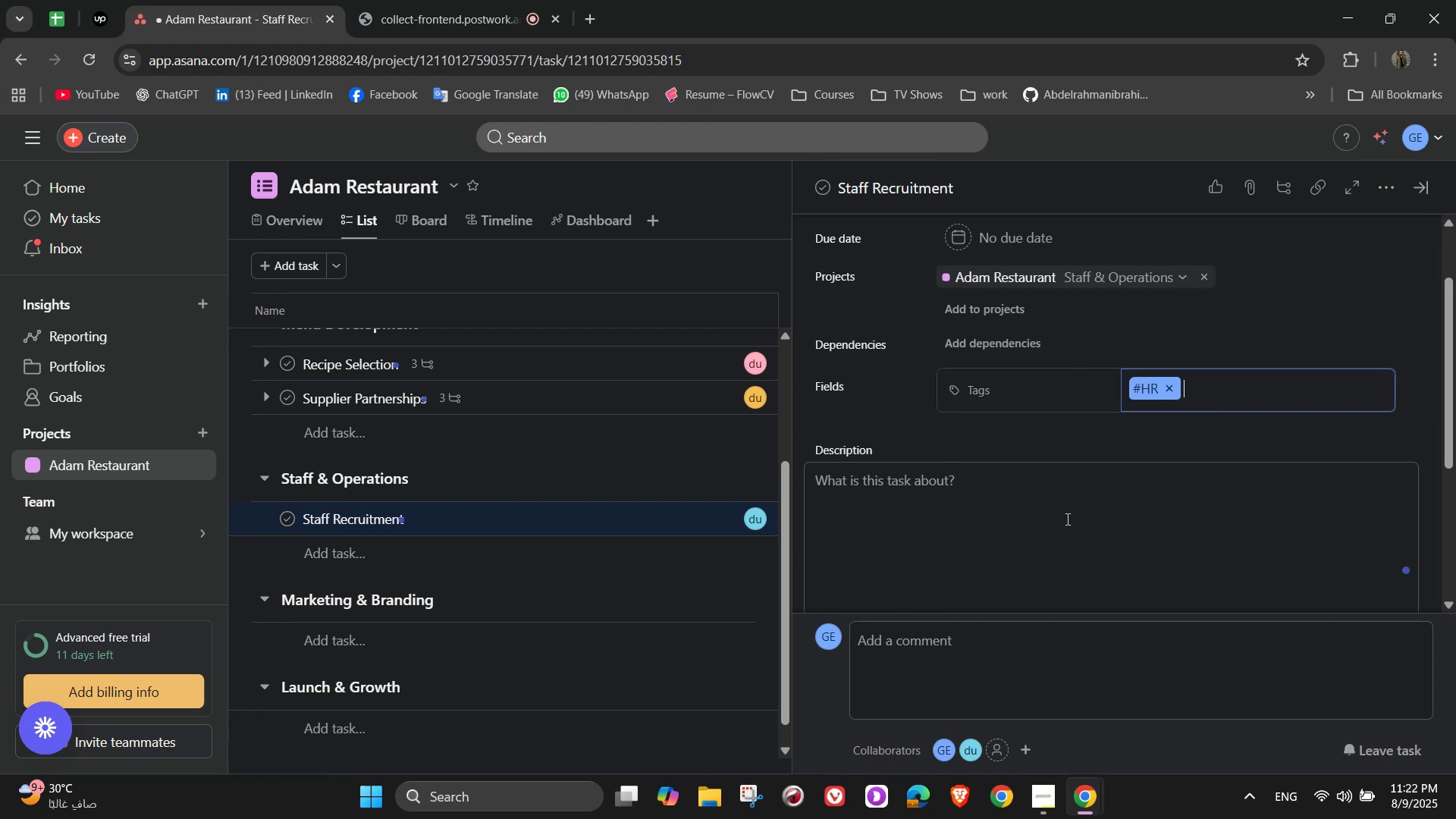 
left_click([1066, 519])
 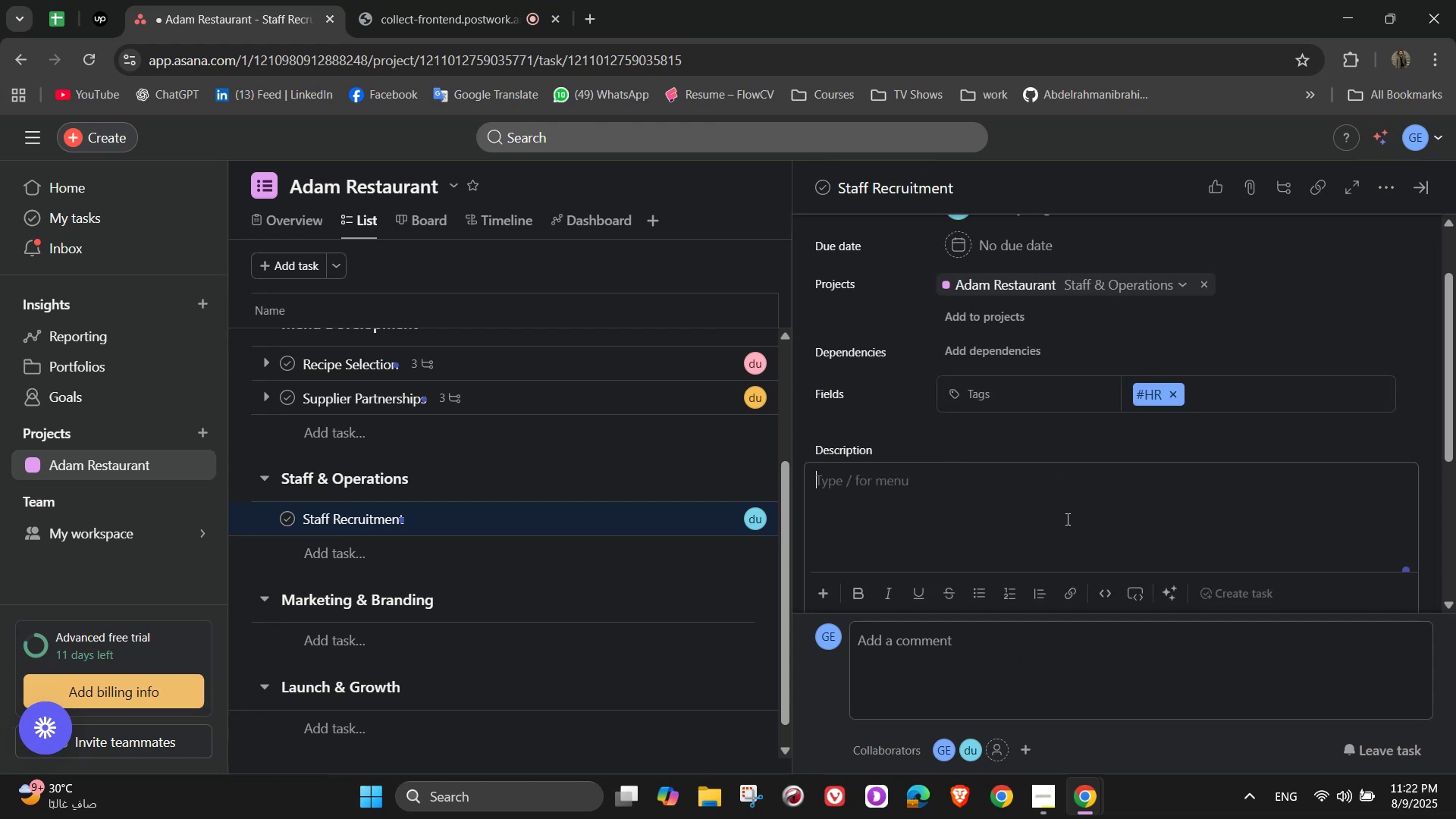 
type(Hire kitchen and service teams)
 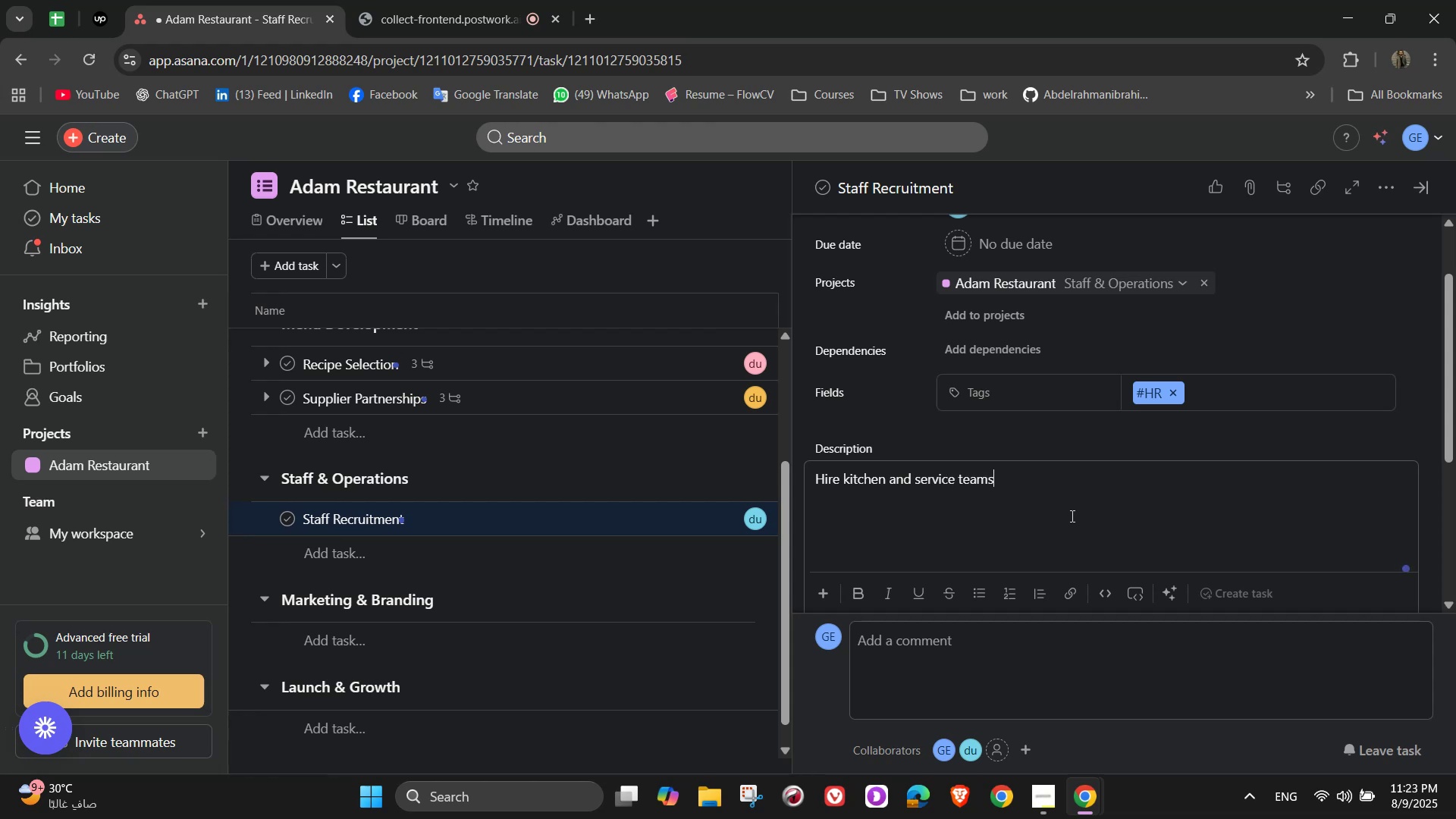 
wait(10.7)
 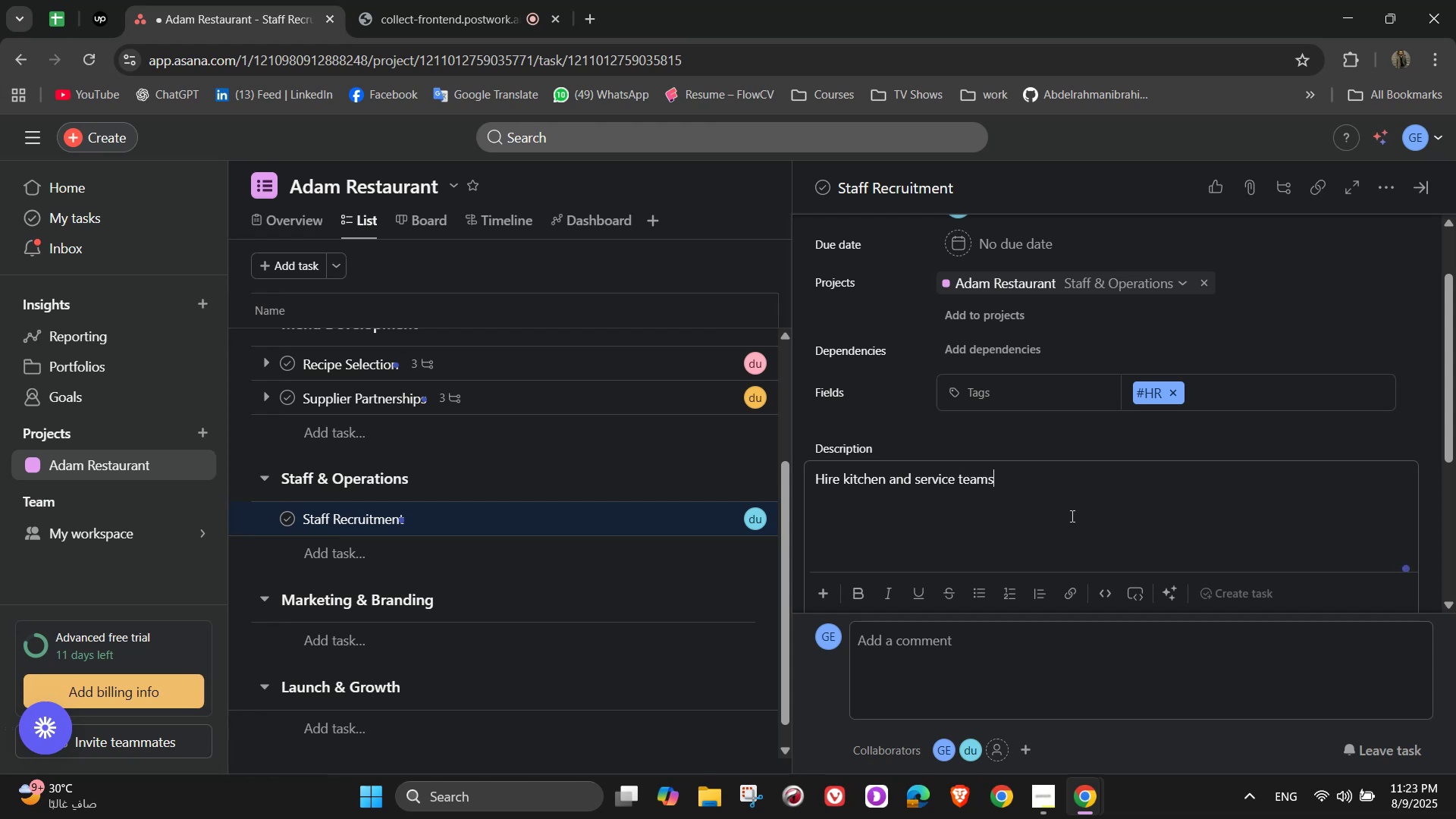 
scroll: coordinate [1071, 500], scroll_direction: down, amount: 2.0
 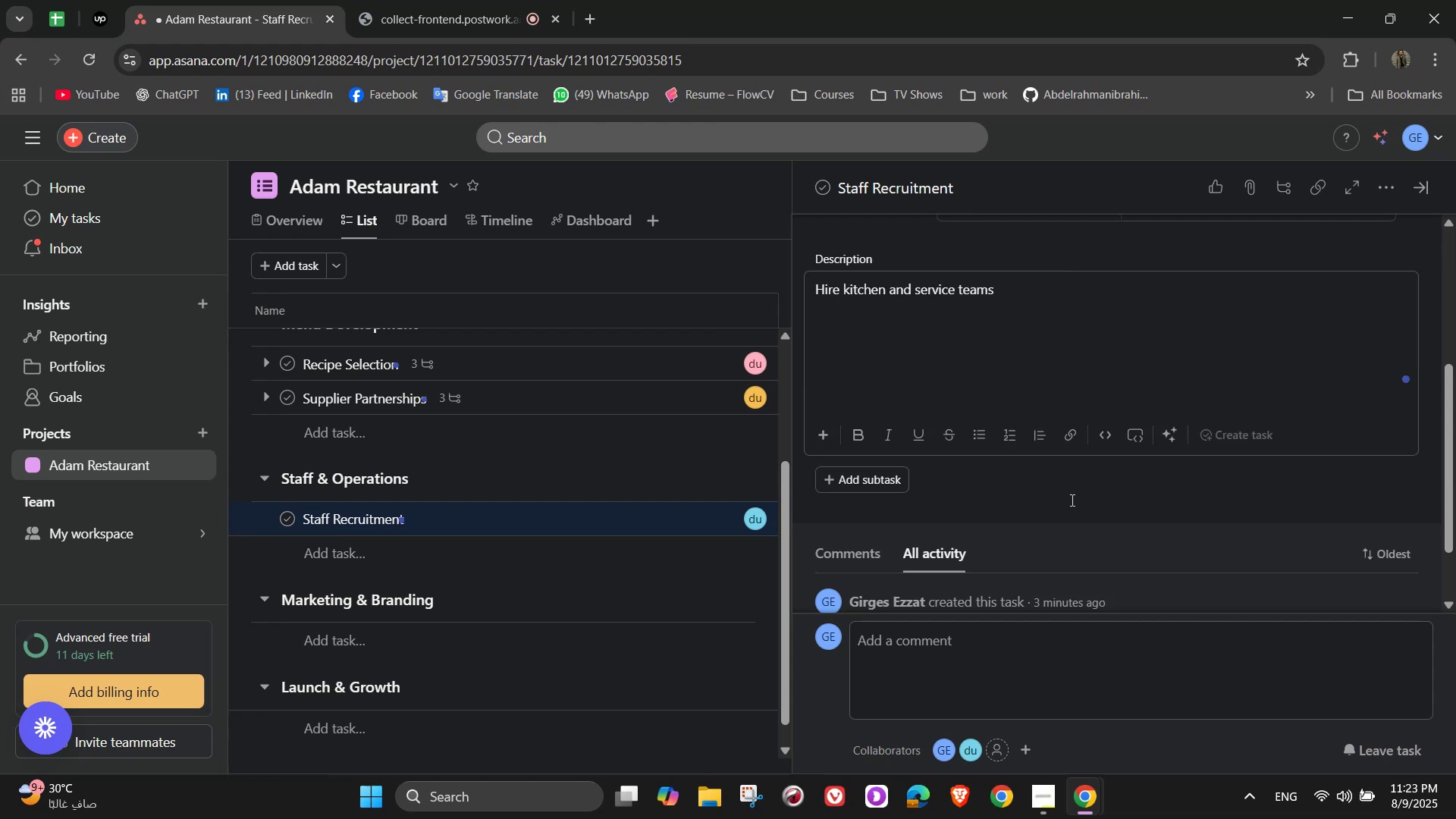 
scroll: coordinate [1076, 503], scroll_direction: up, amount: 3.0
 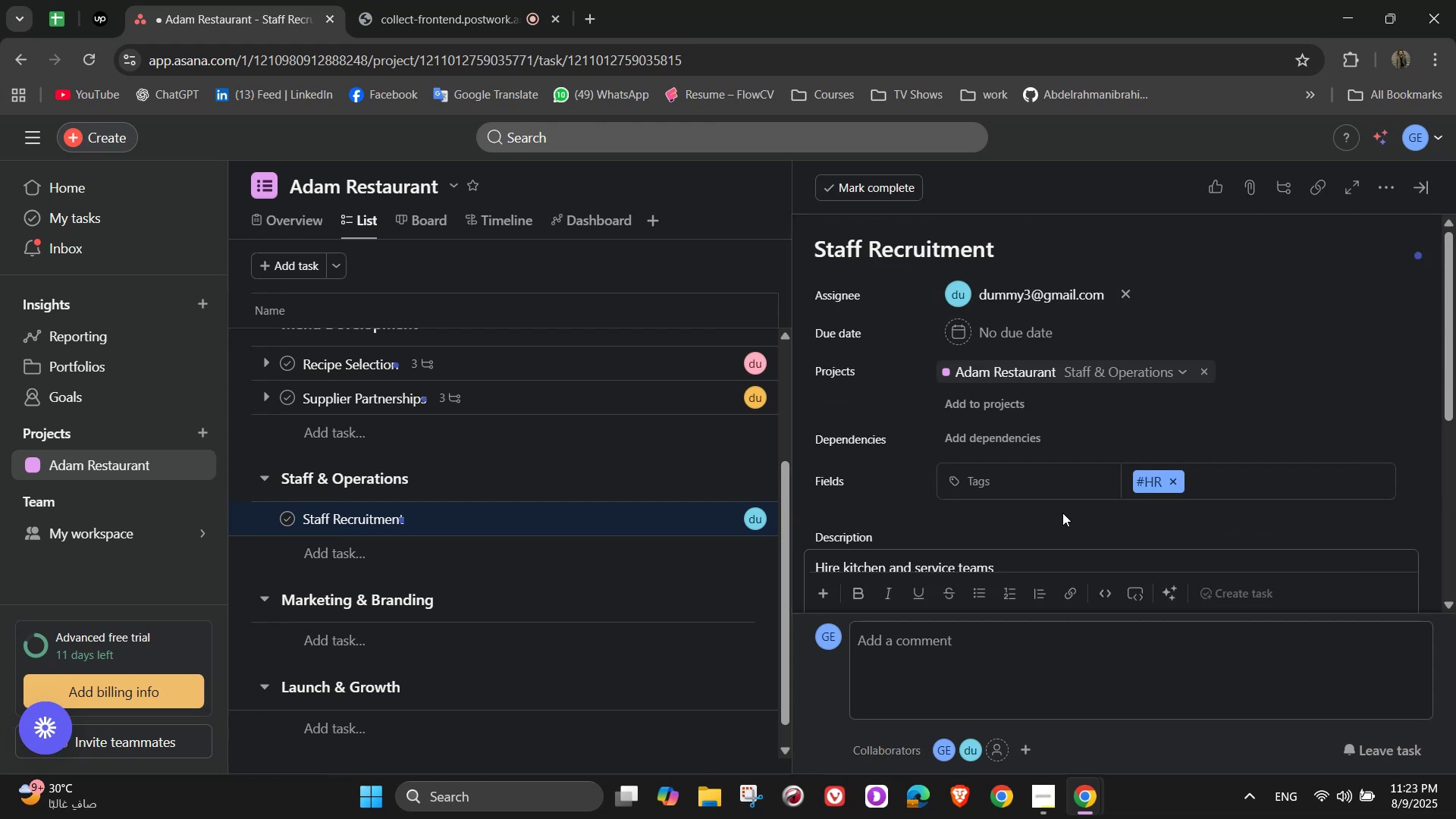 
scroll: coordinate [1153, 396], scroll_direction: down, amount: 4.0
 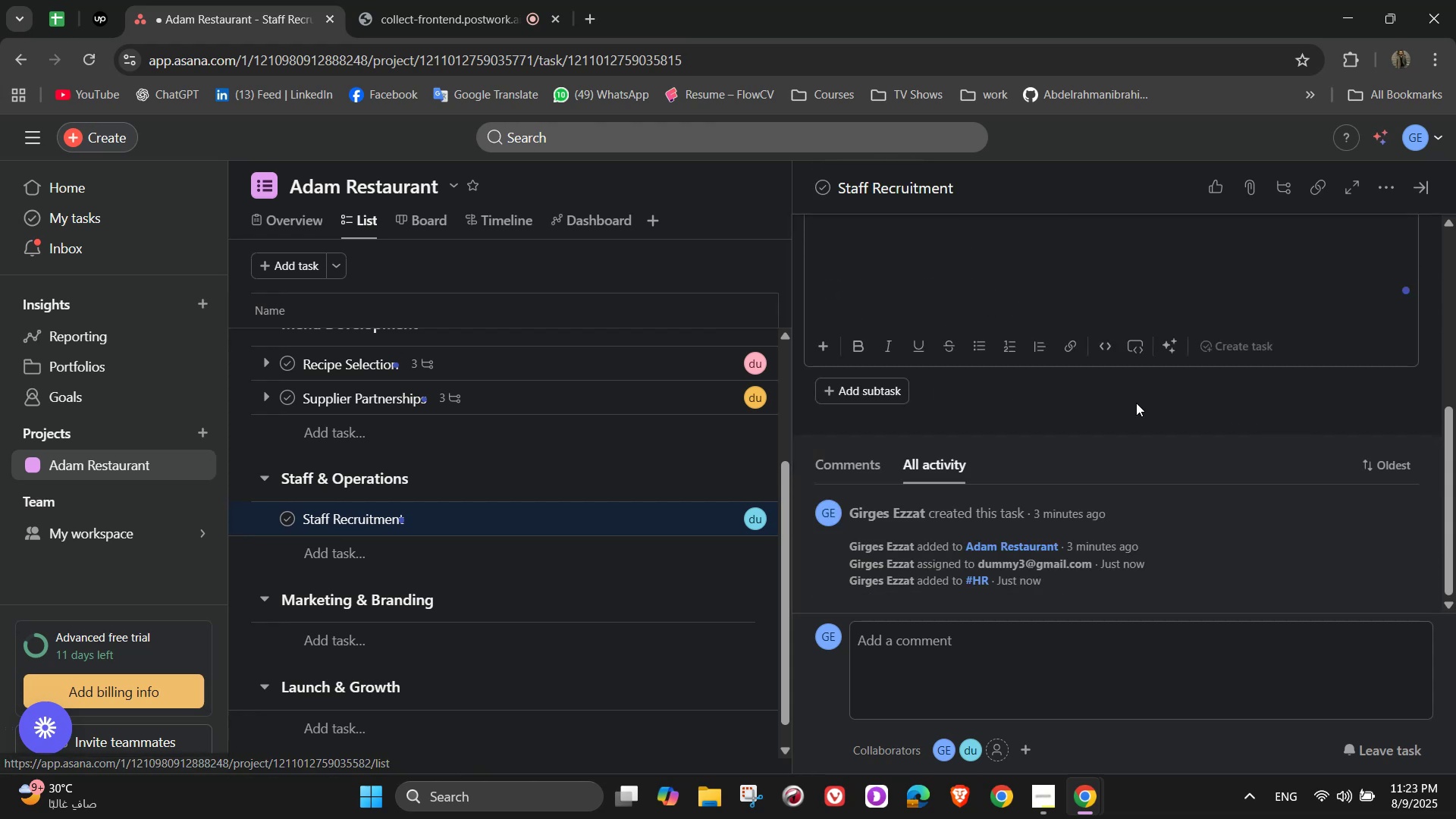 
scroll: coordinate [1075, 456], scroll_direction: up, amount: 1.0
 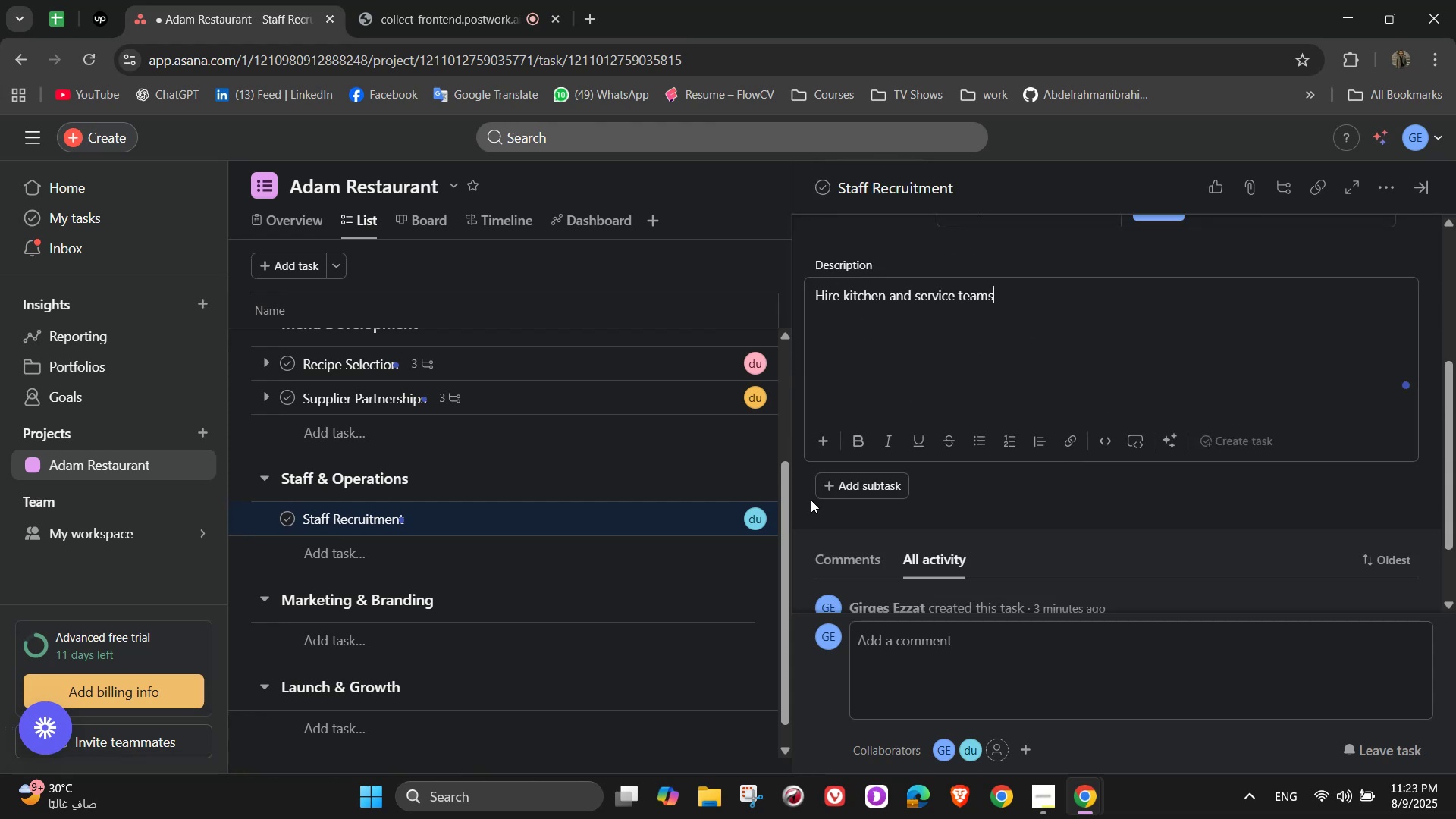 
left_click([846, 488])
 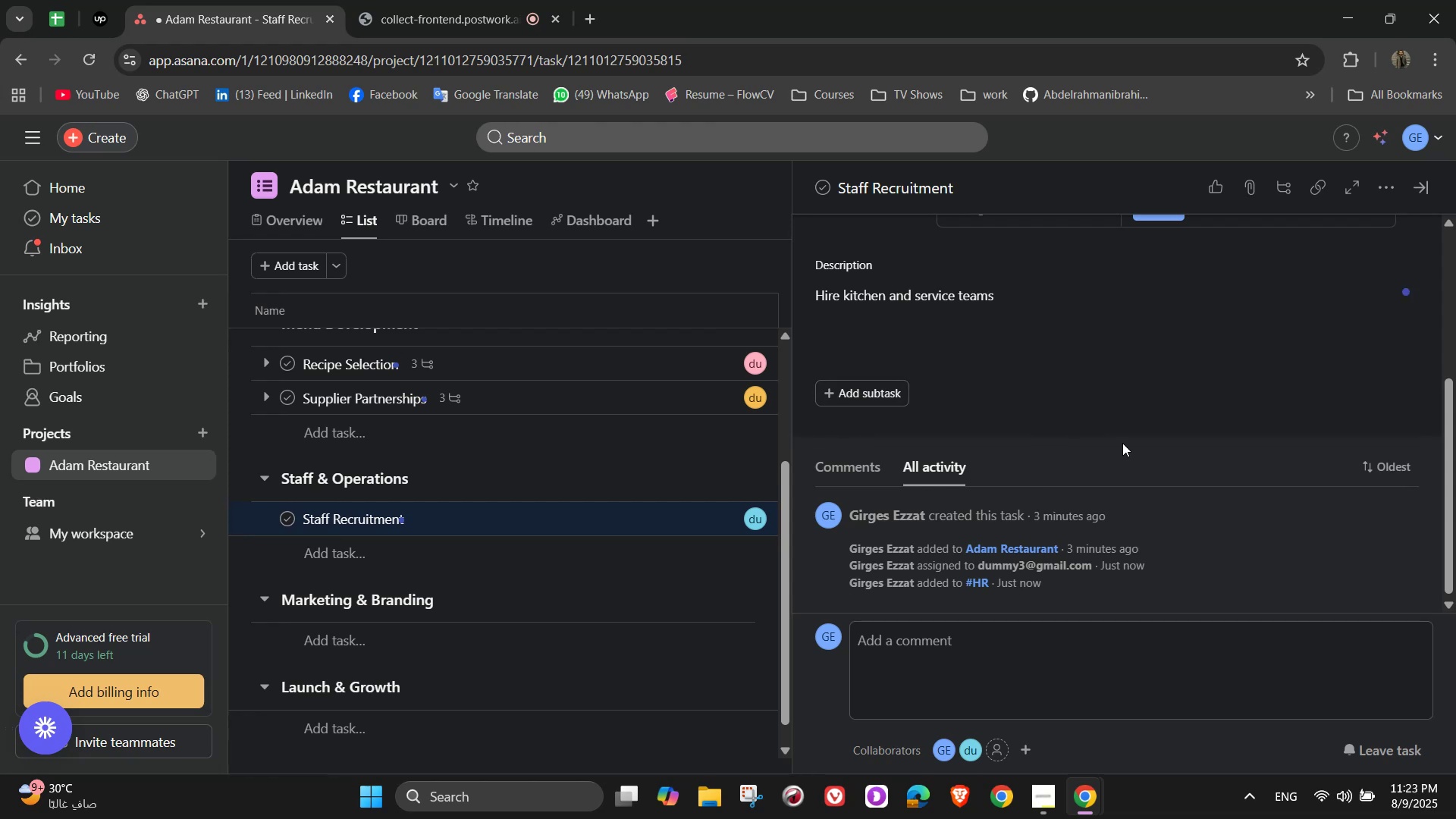 
scroll: coordinate [942, 447], scroll_direction: none, amount: 0.0
 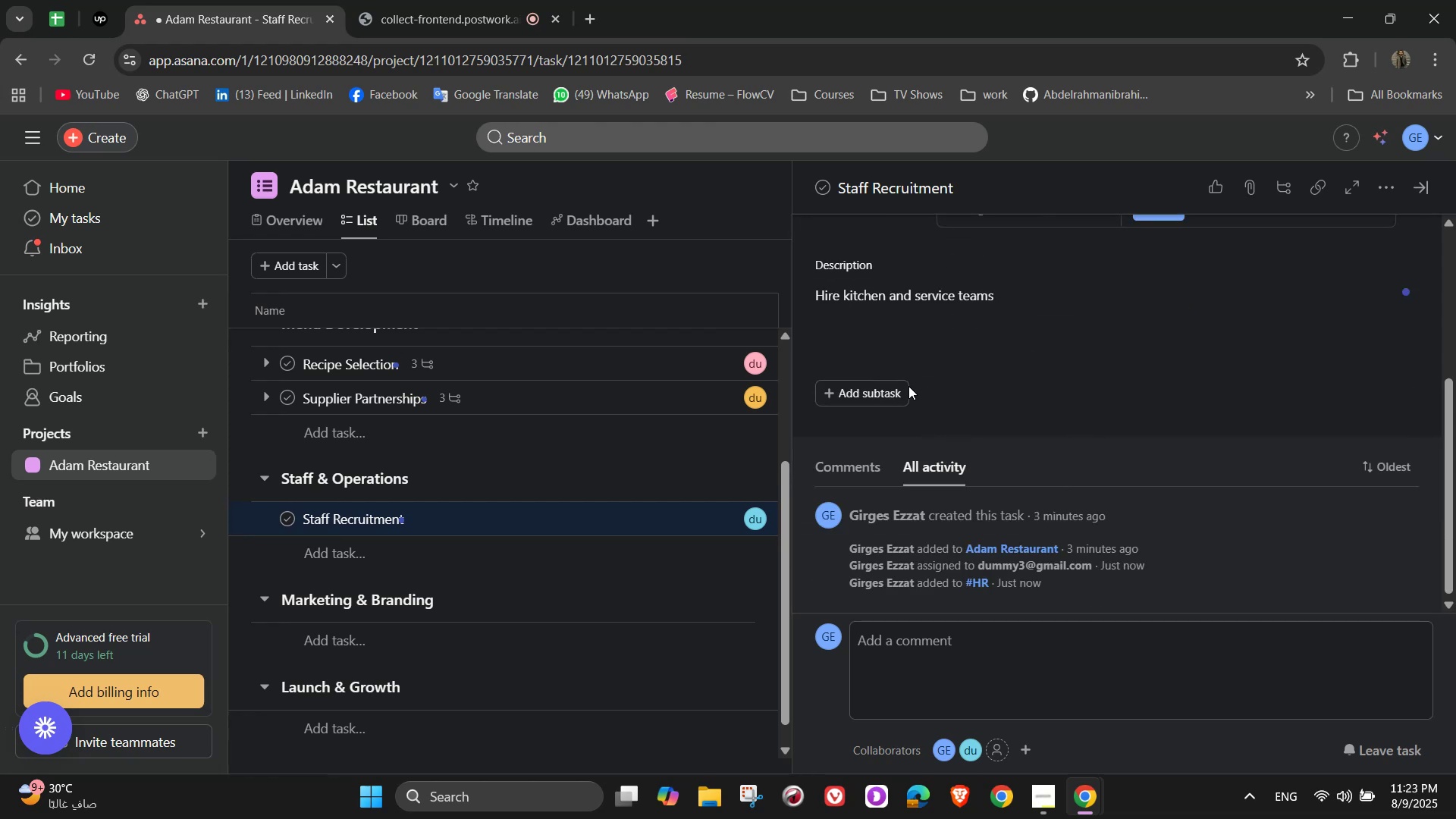 
left_click([899, 384])
 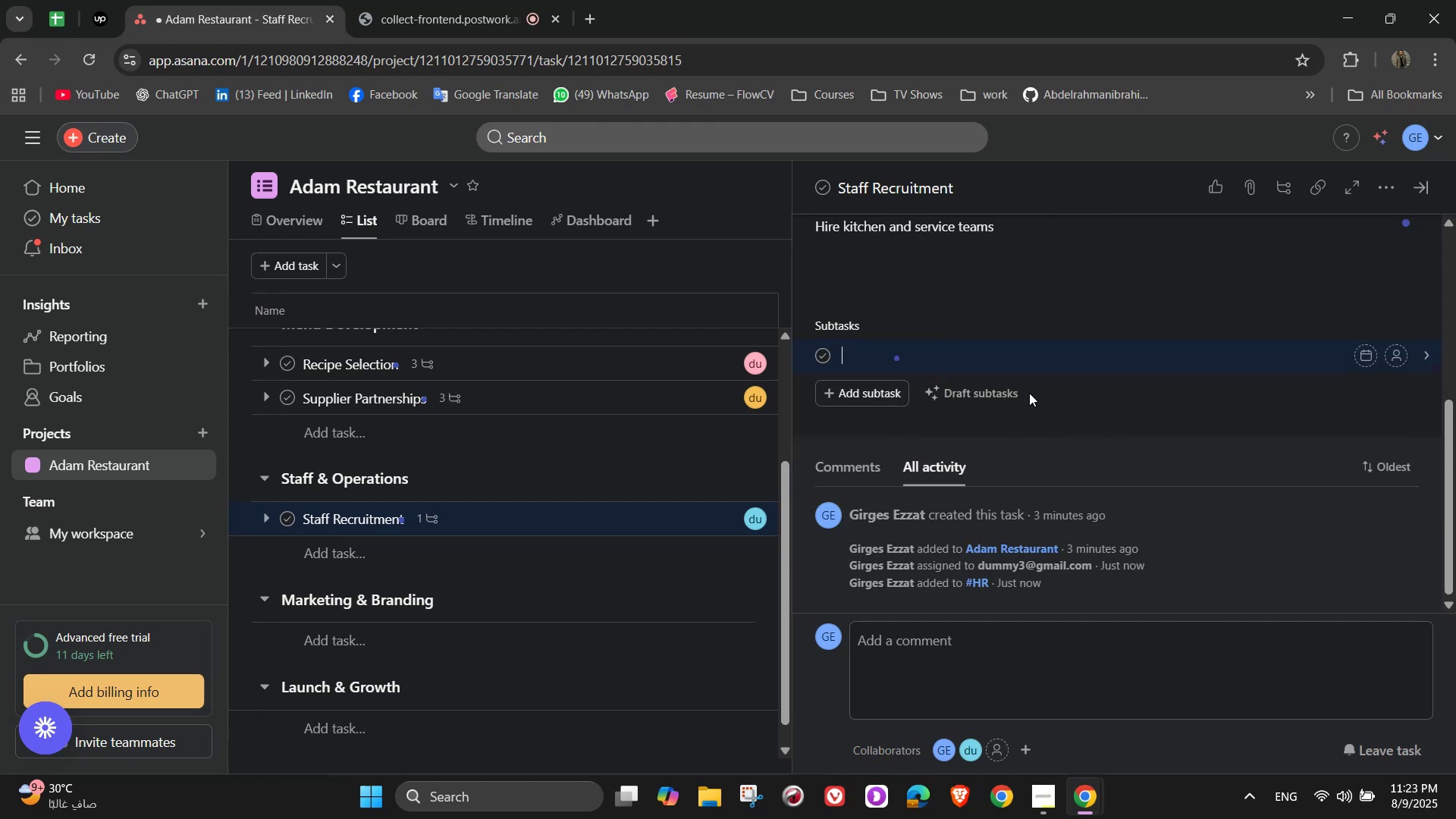 
wait(6.7)
 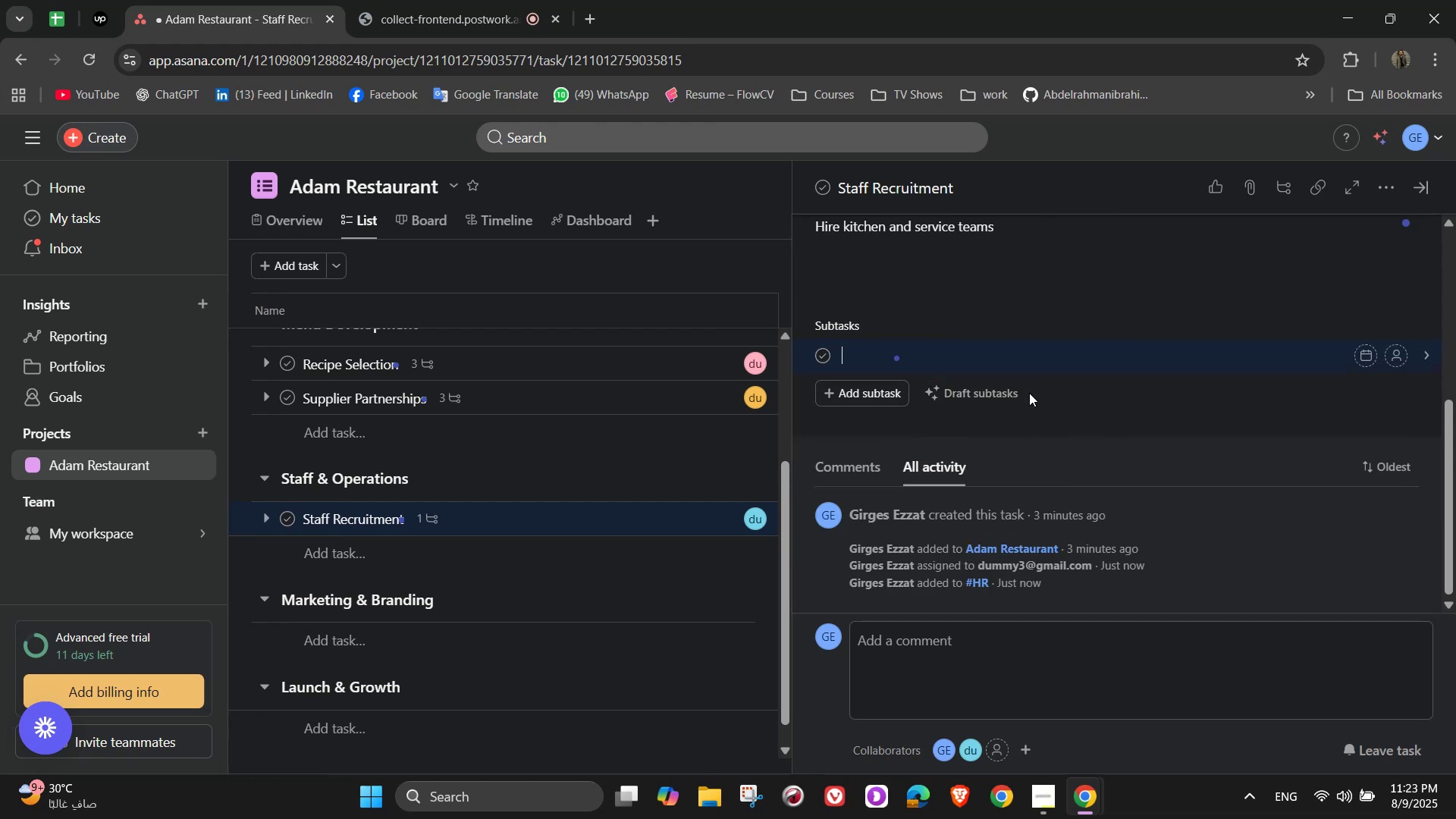 
type(Post job ads4)
key(Backspace)
 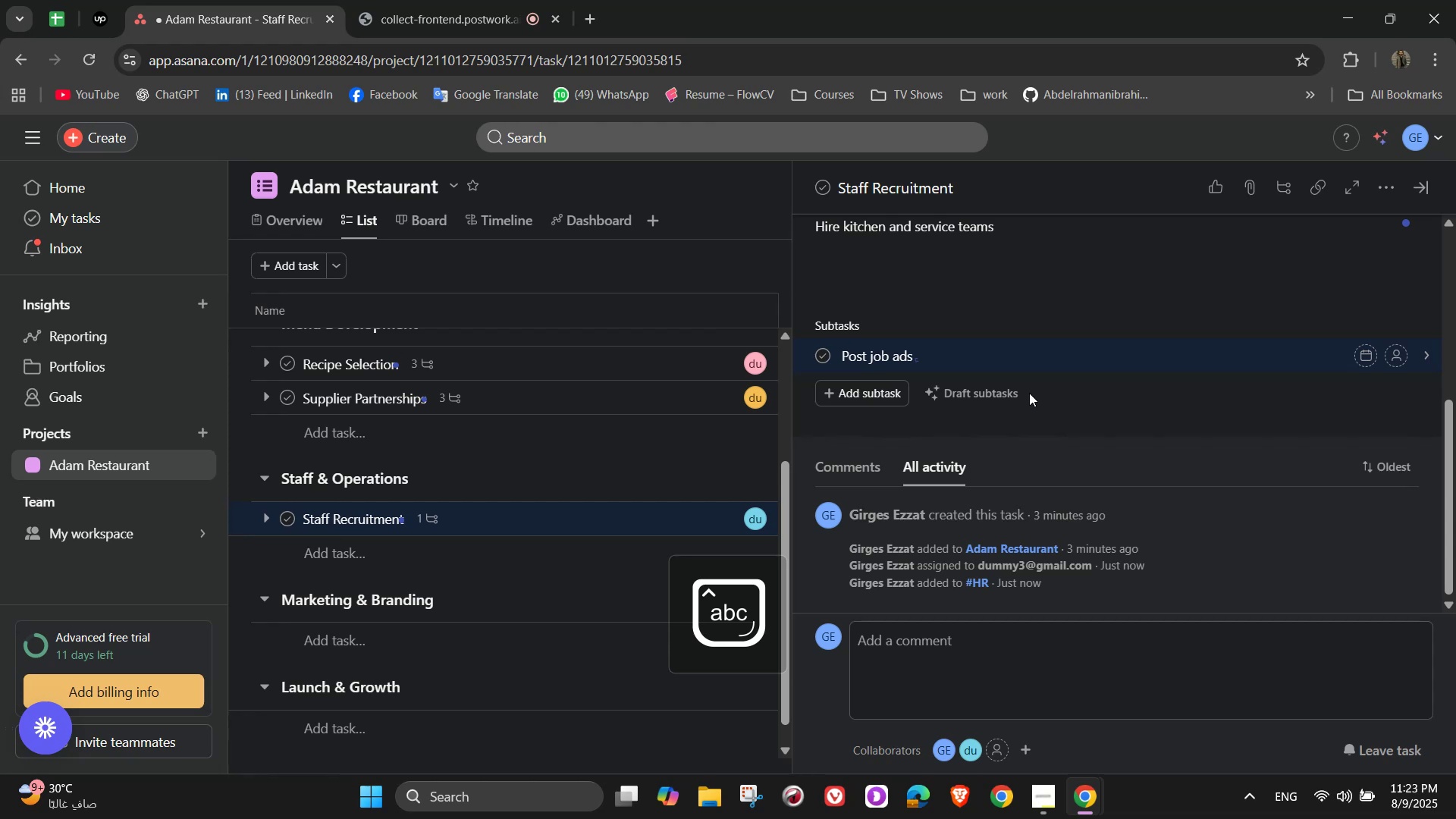 
key(Enter)
 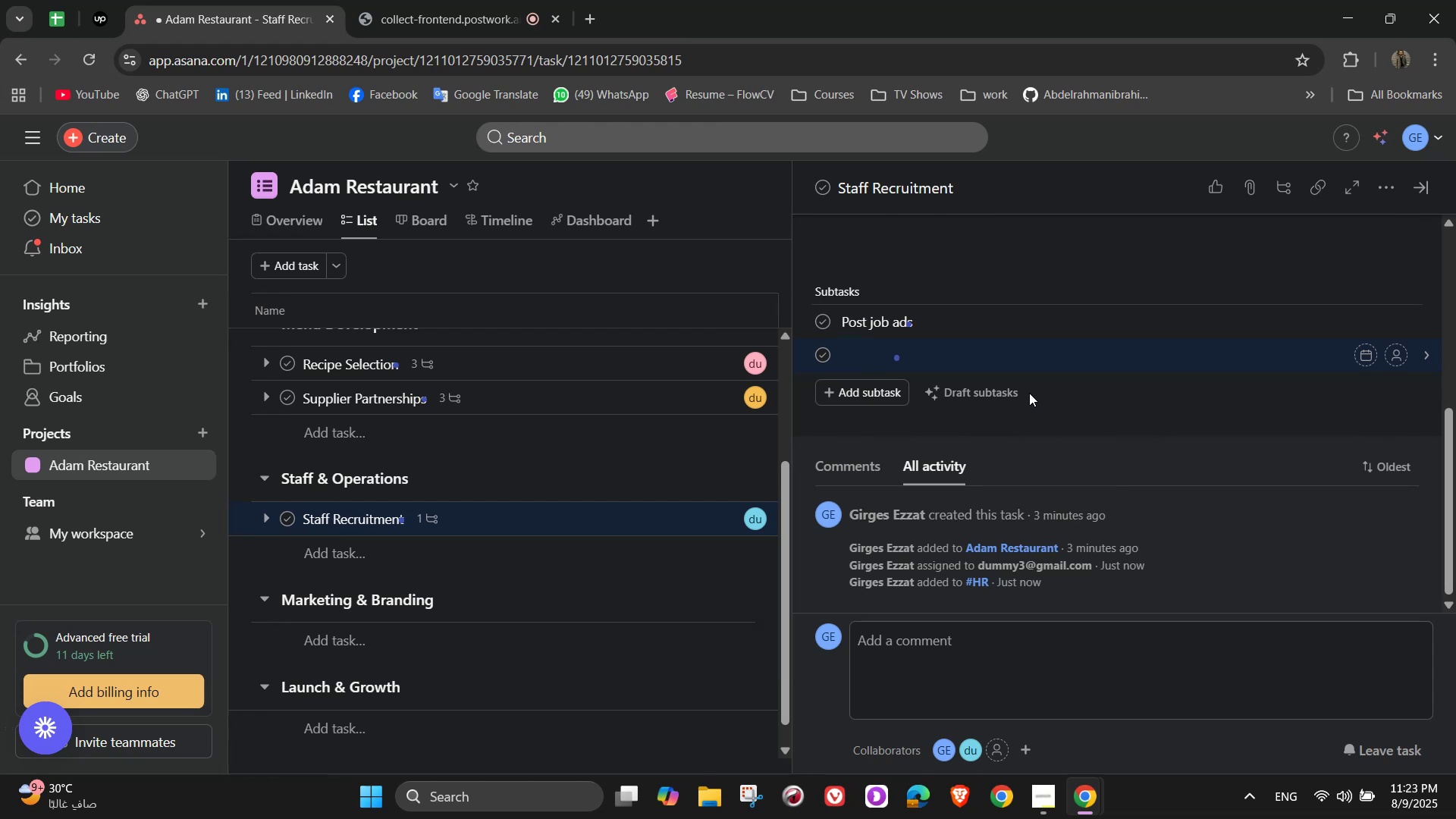 
type(Interview candidates)
 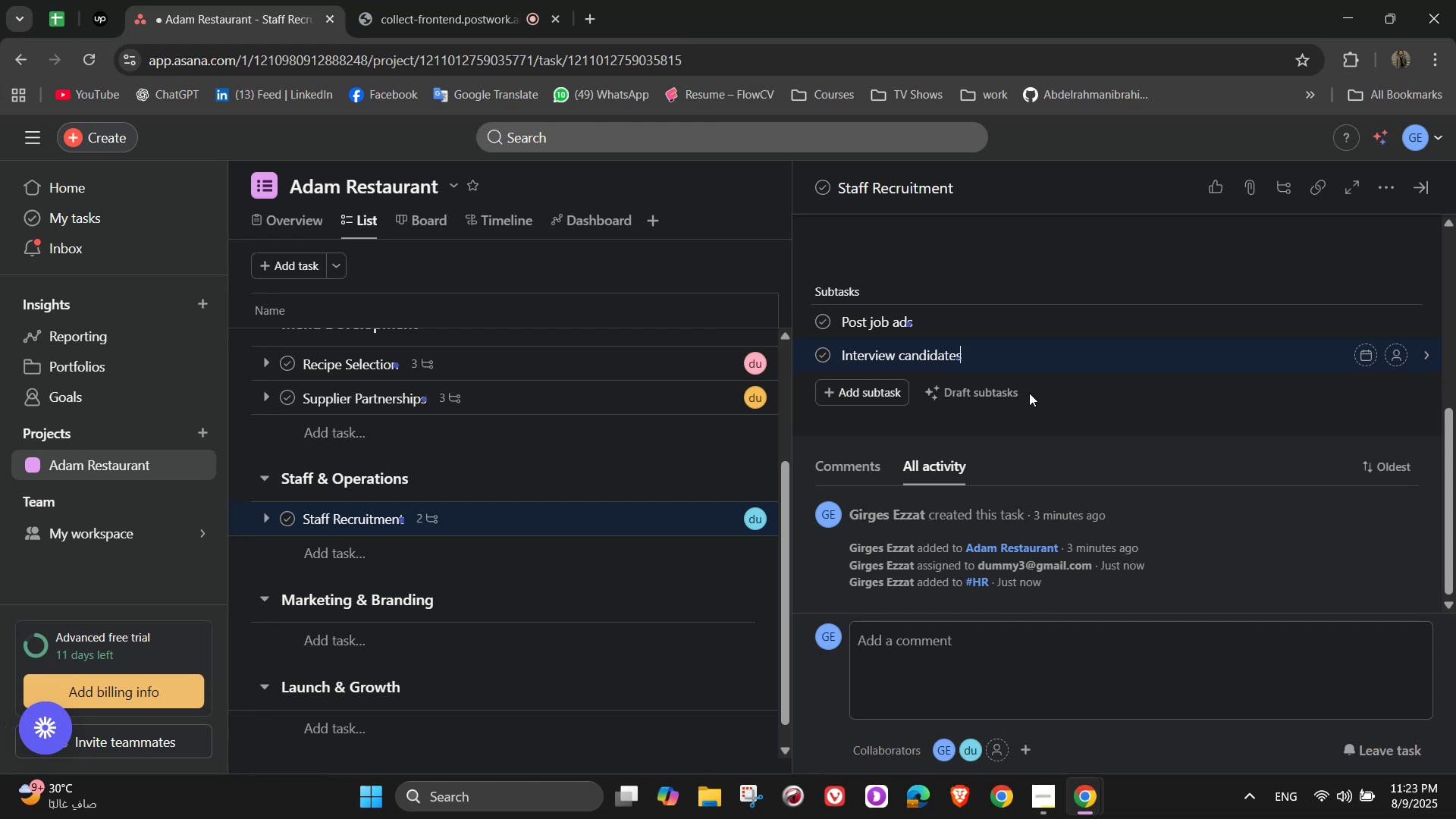 
key(Enter)
 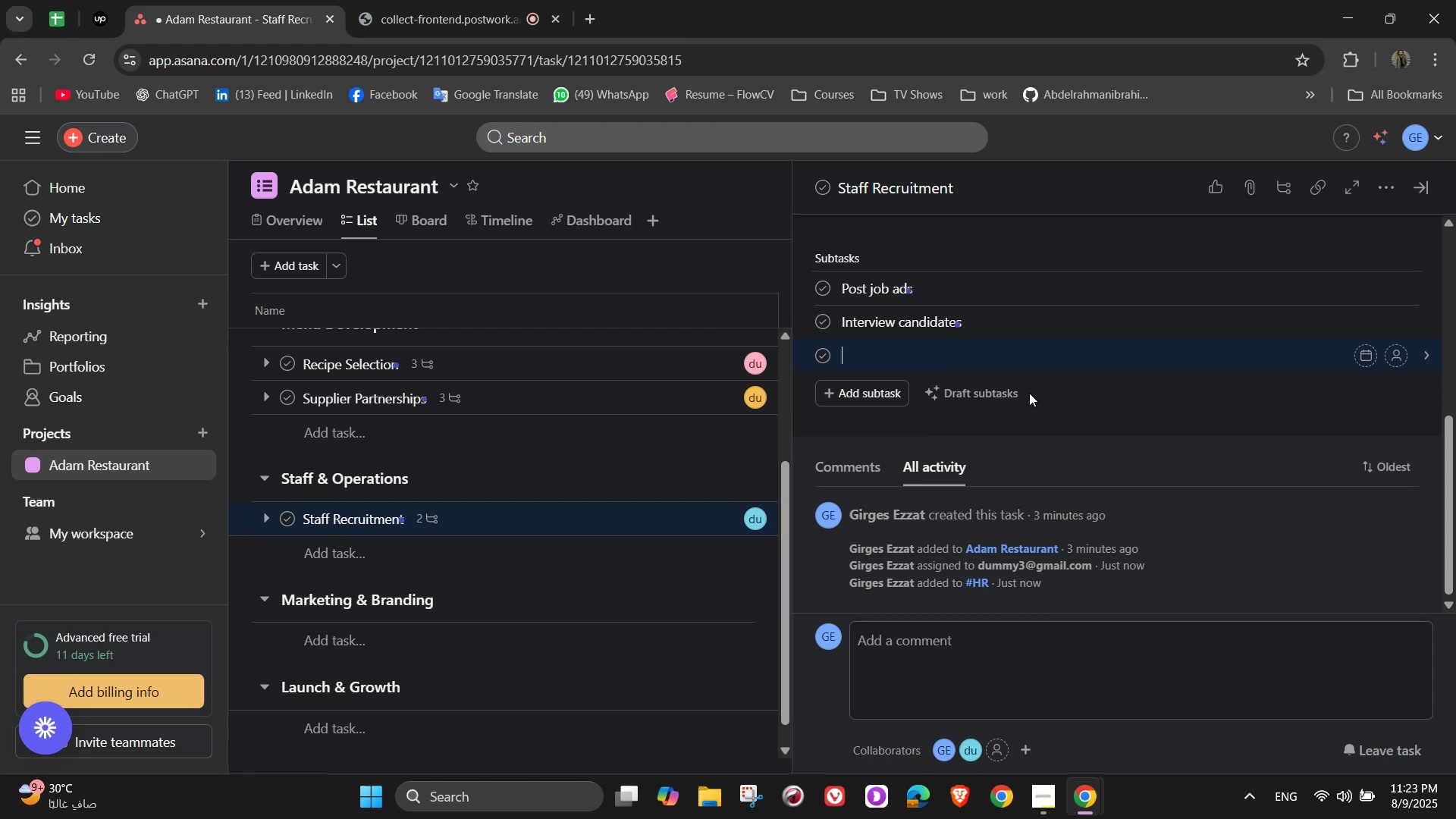 
type(Train on food sa)
 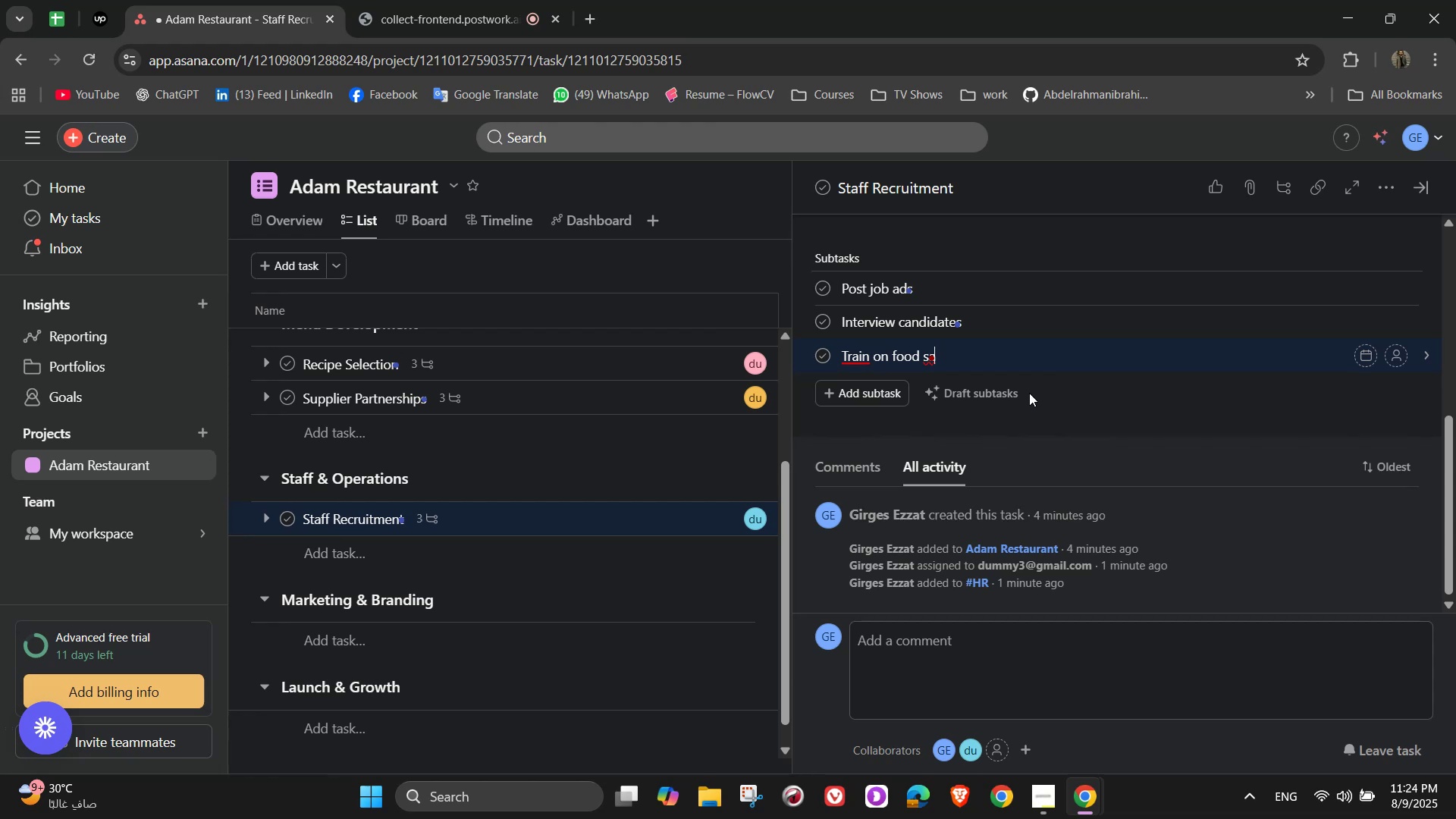 
wait(7.19)
 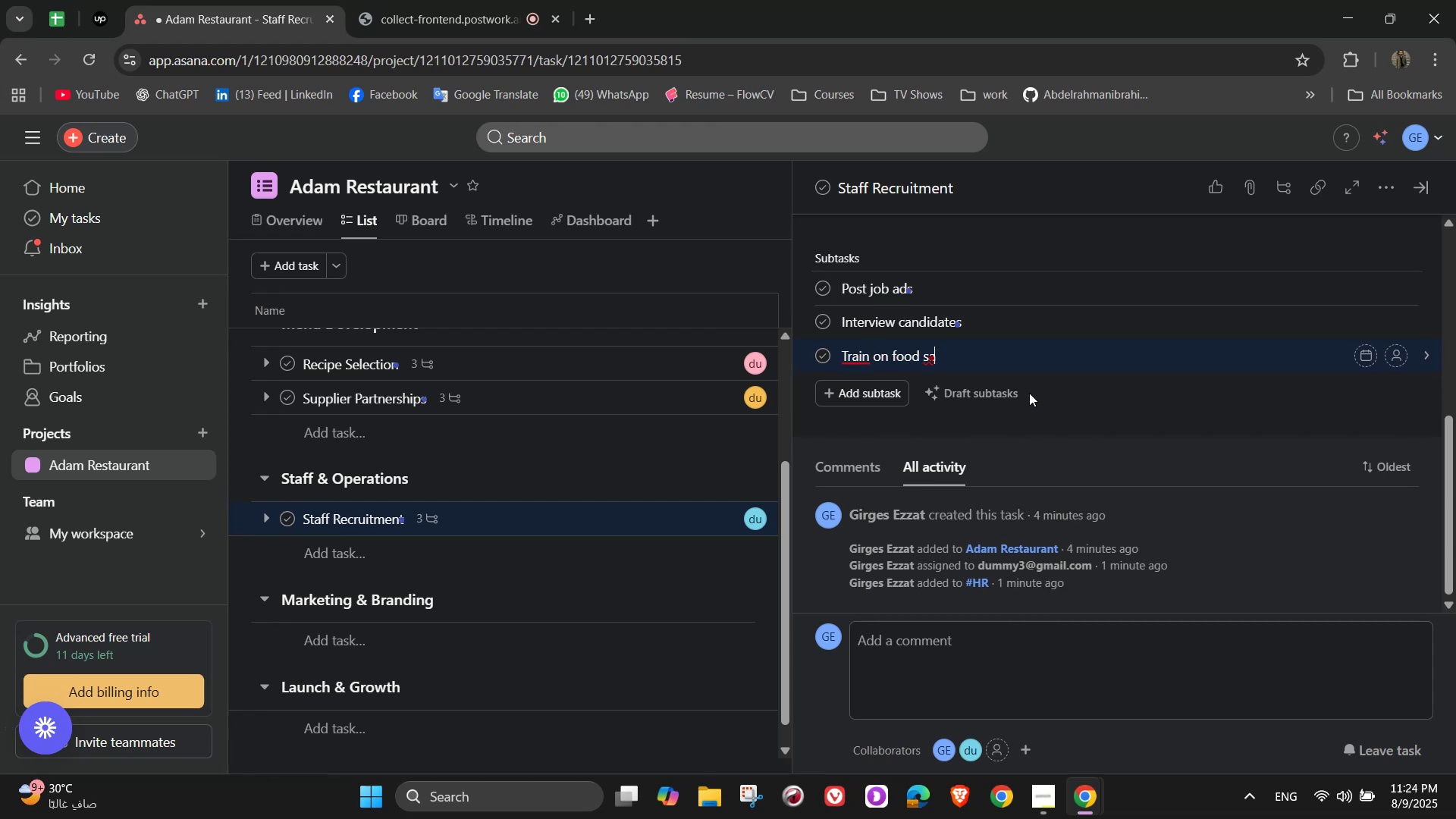 
key(Backspace)
type(afety am)
key(Backspace)
type(nd customer service)
 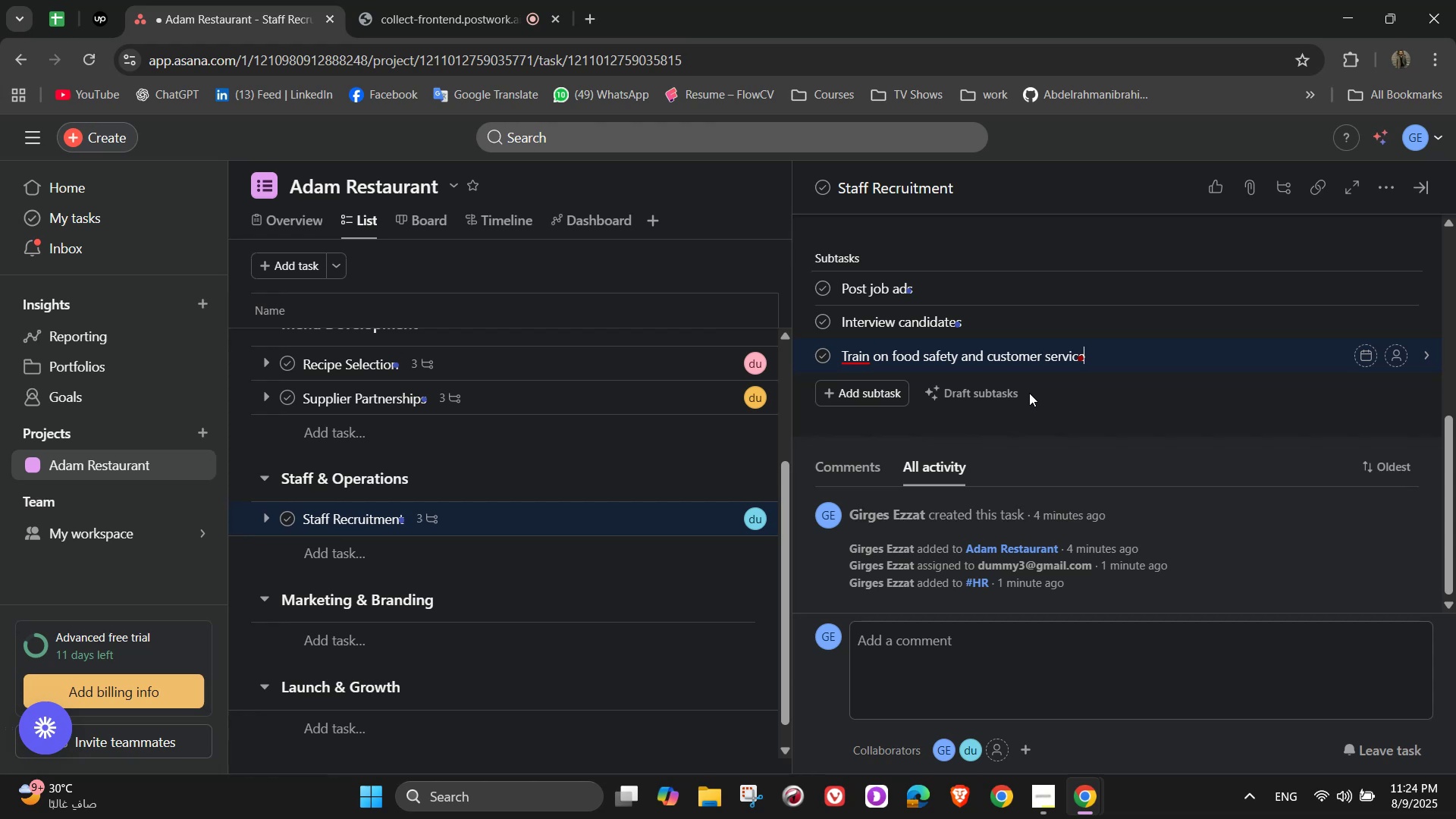 
wait(9.41)
 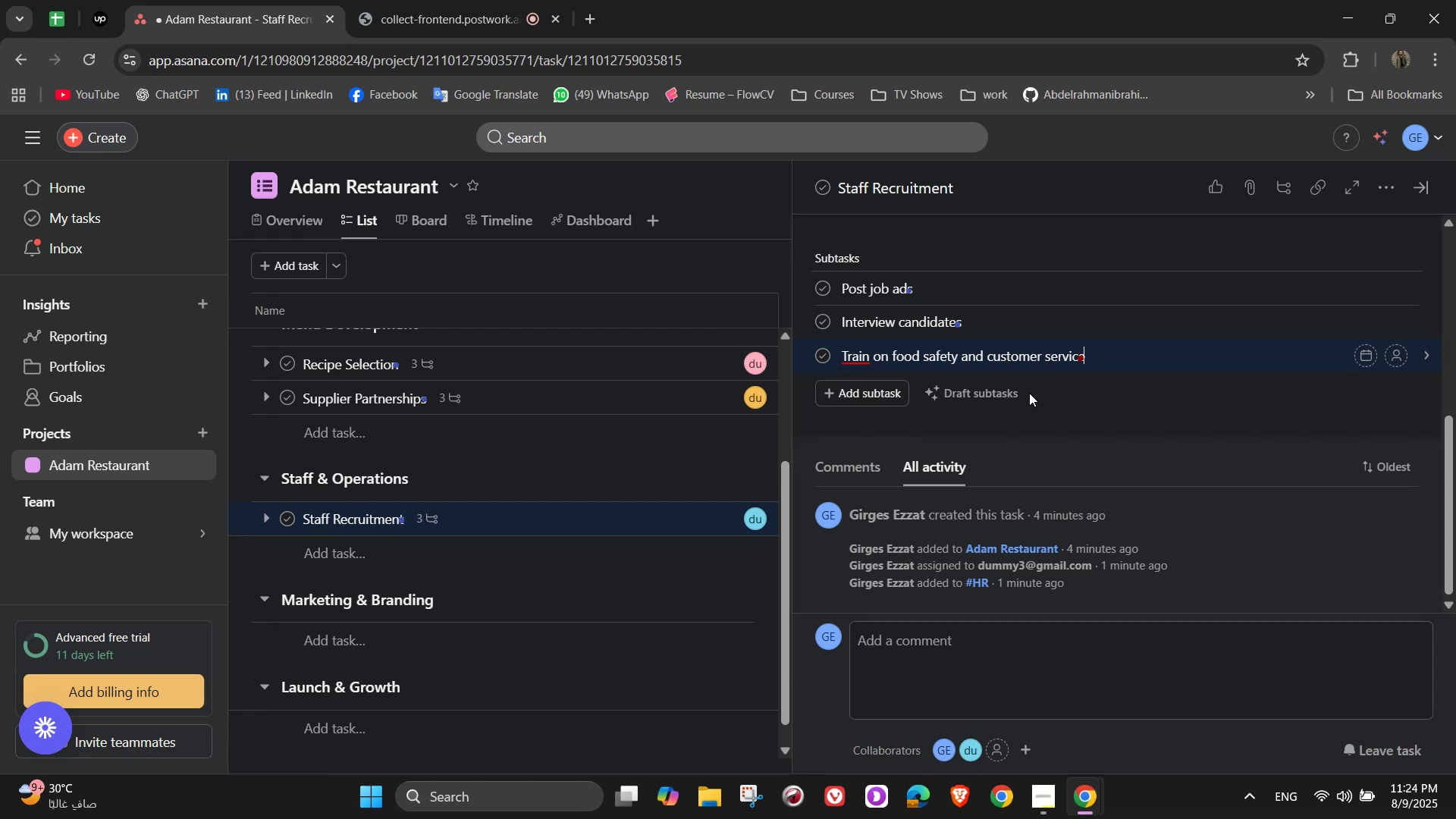 
scroll: coordinate [1143, 450], scroll_direction: up, amount: 1.0
 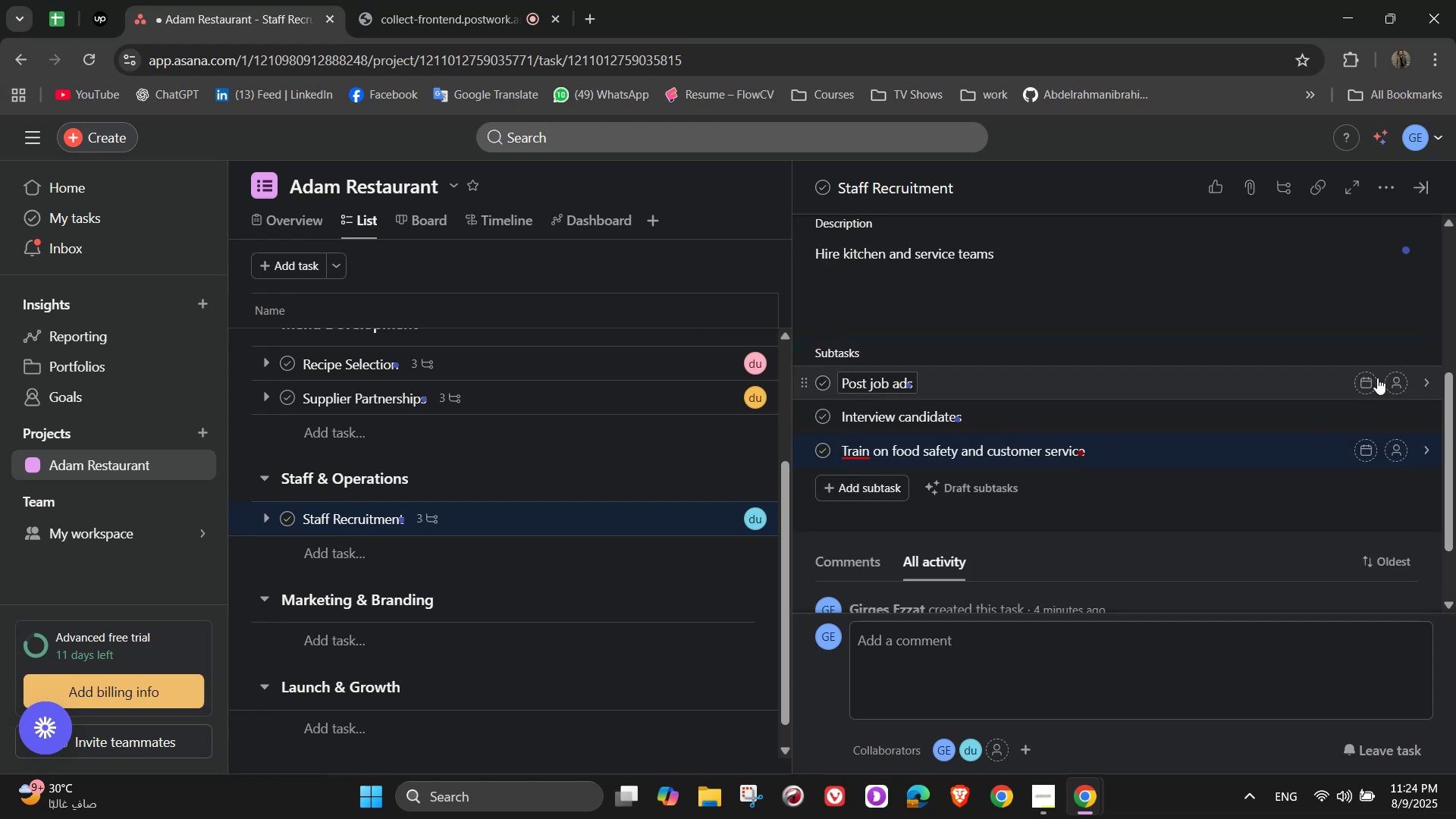 
left_click([1386, 381])
 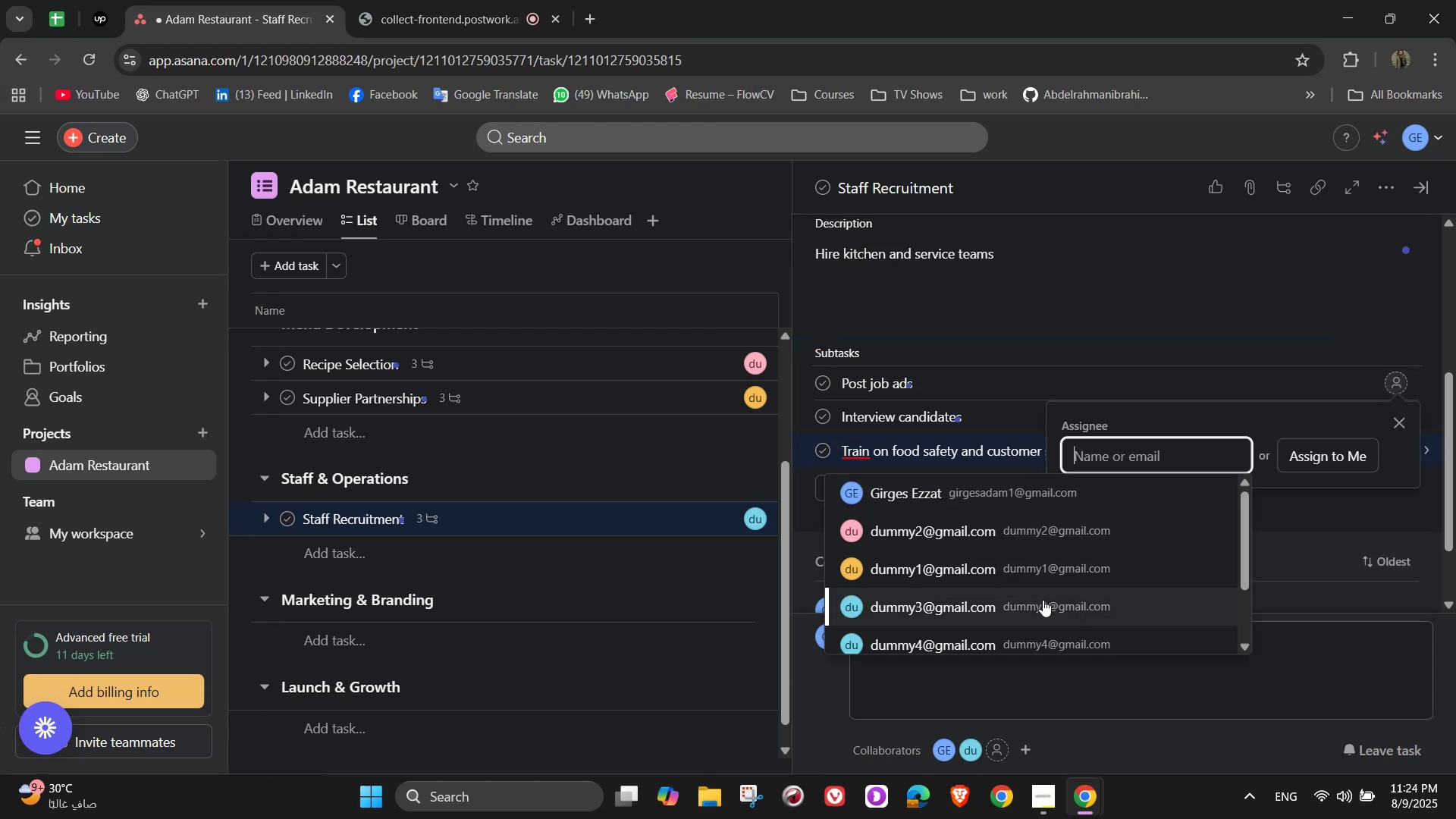 
left_click([1400, 425])
 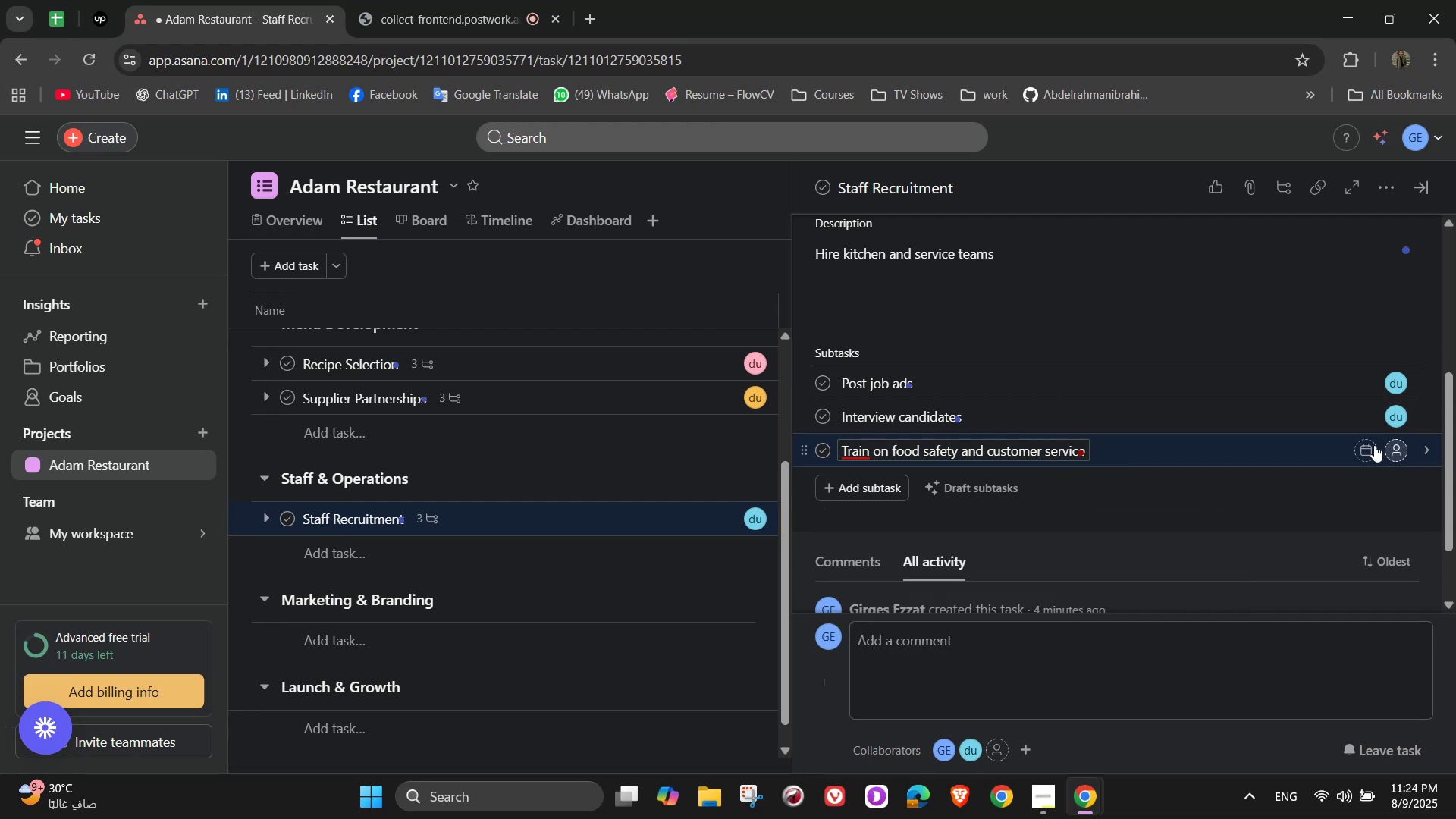 
left_click([1398, 449])
 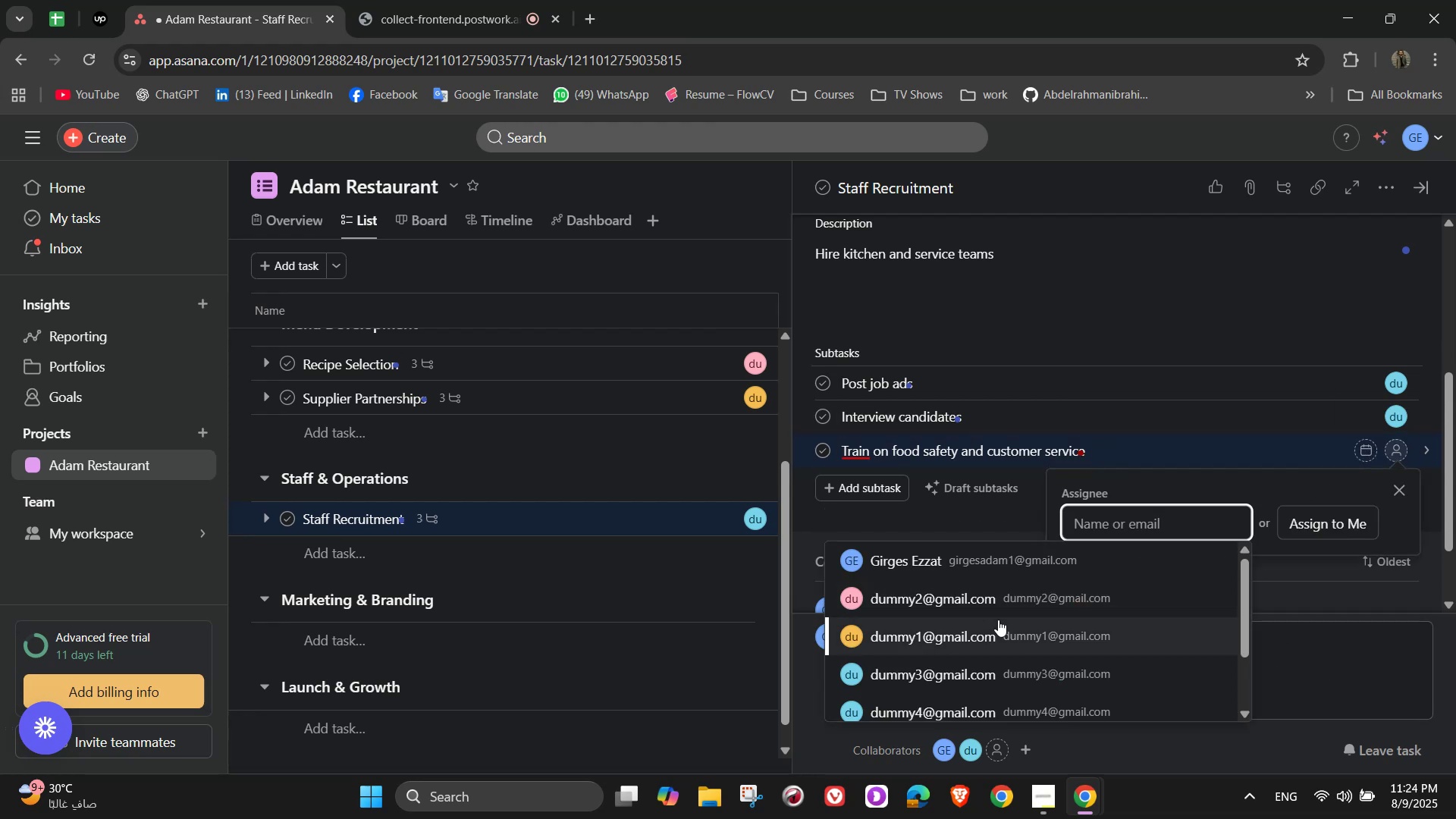 
left_click([996, 616])
 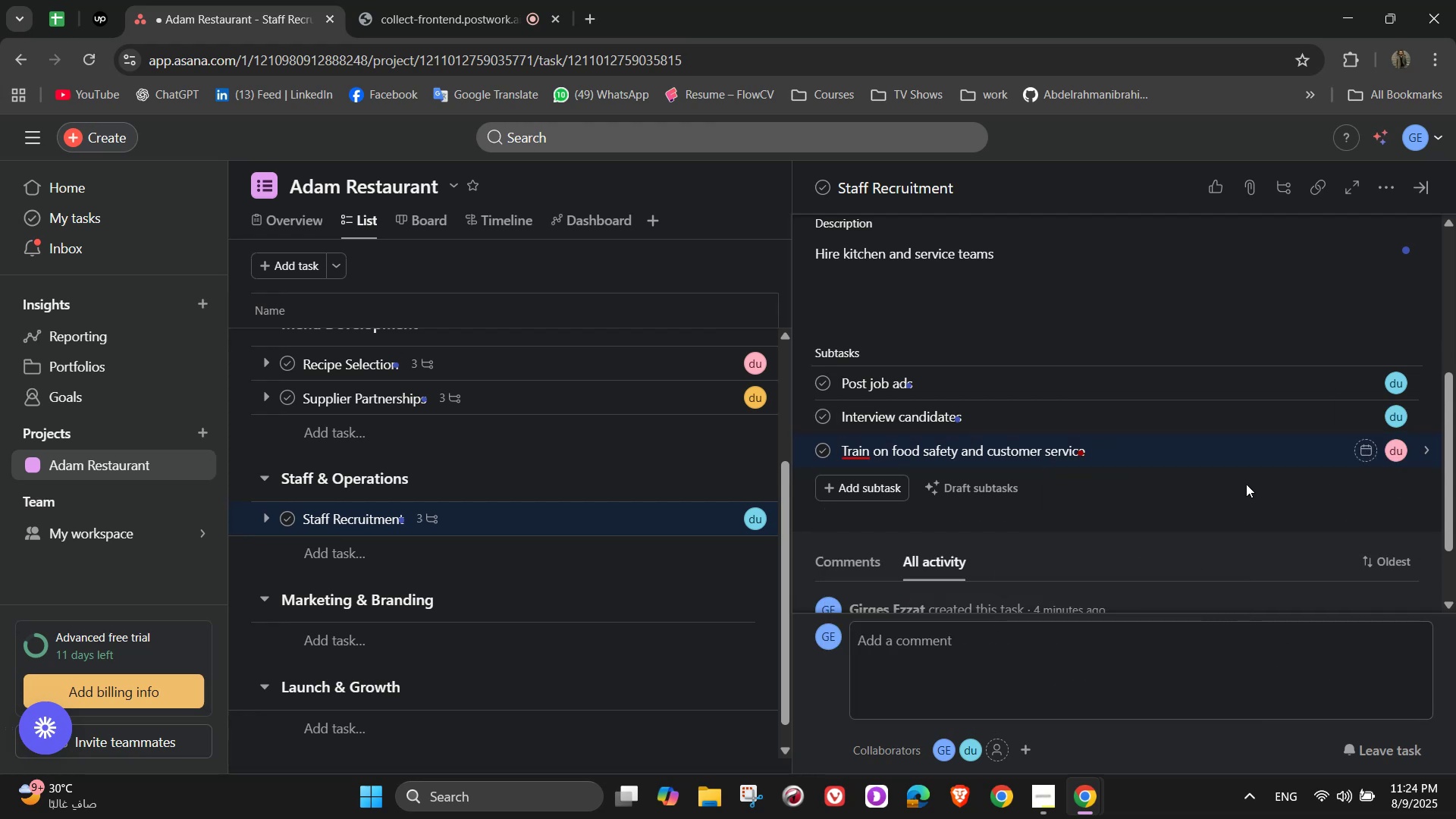 
scroll: coordinate [1245, 484], scroll_direction: down, amount: 1.0
 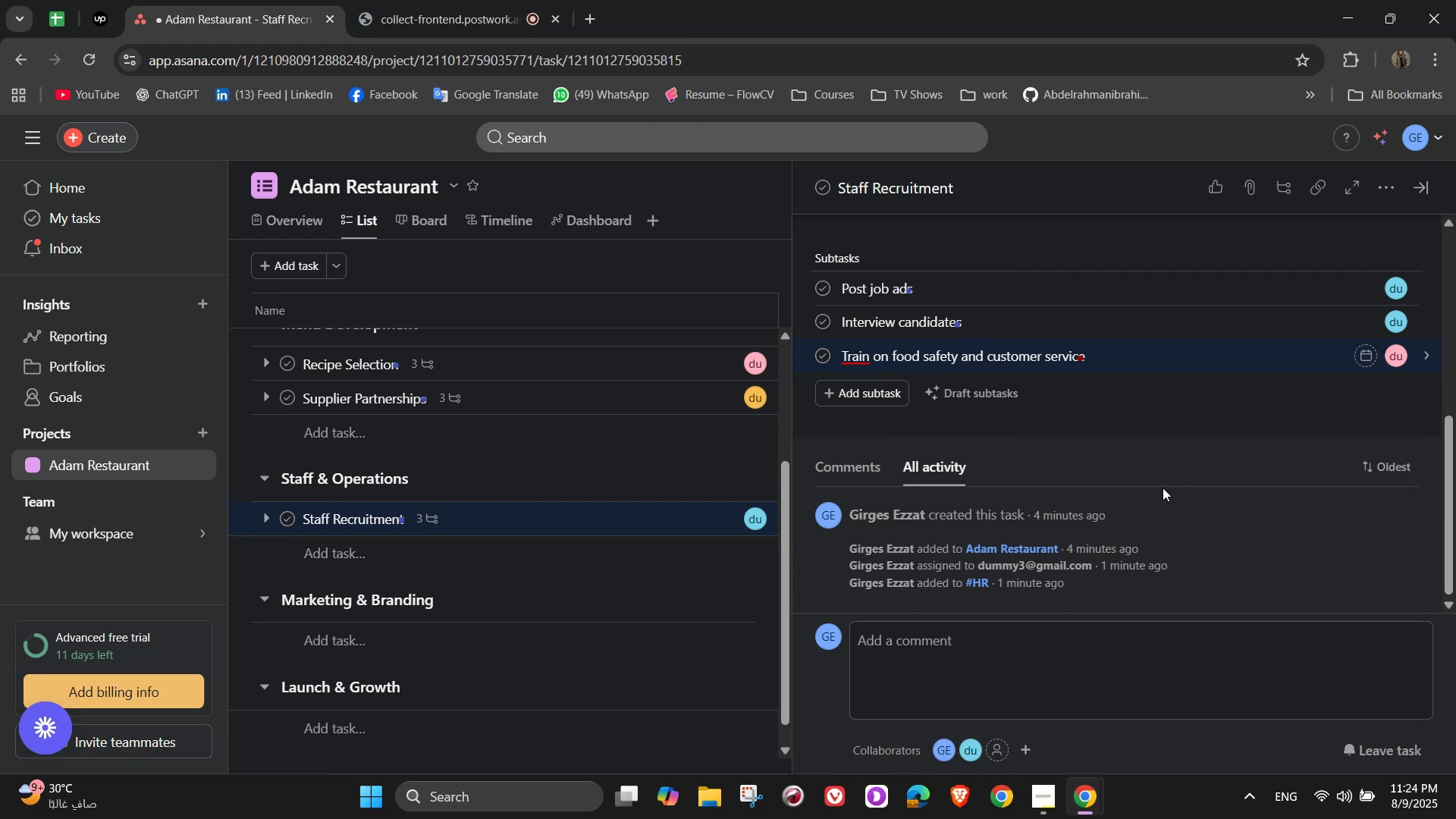 
wait(11.62)
 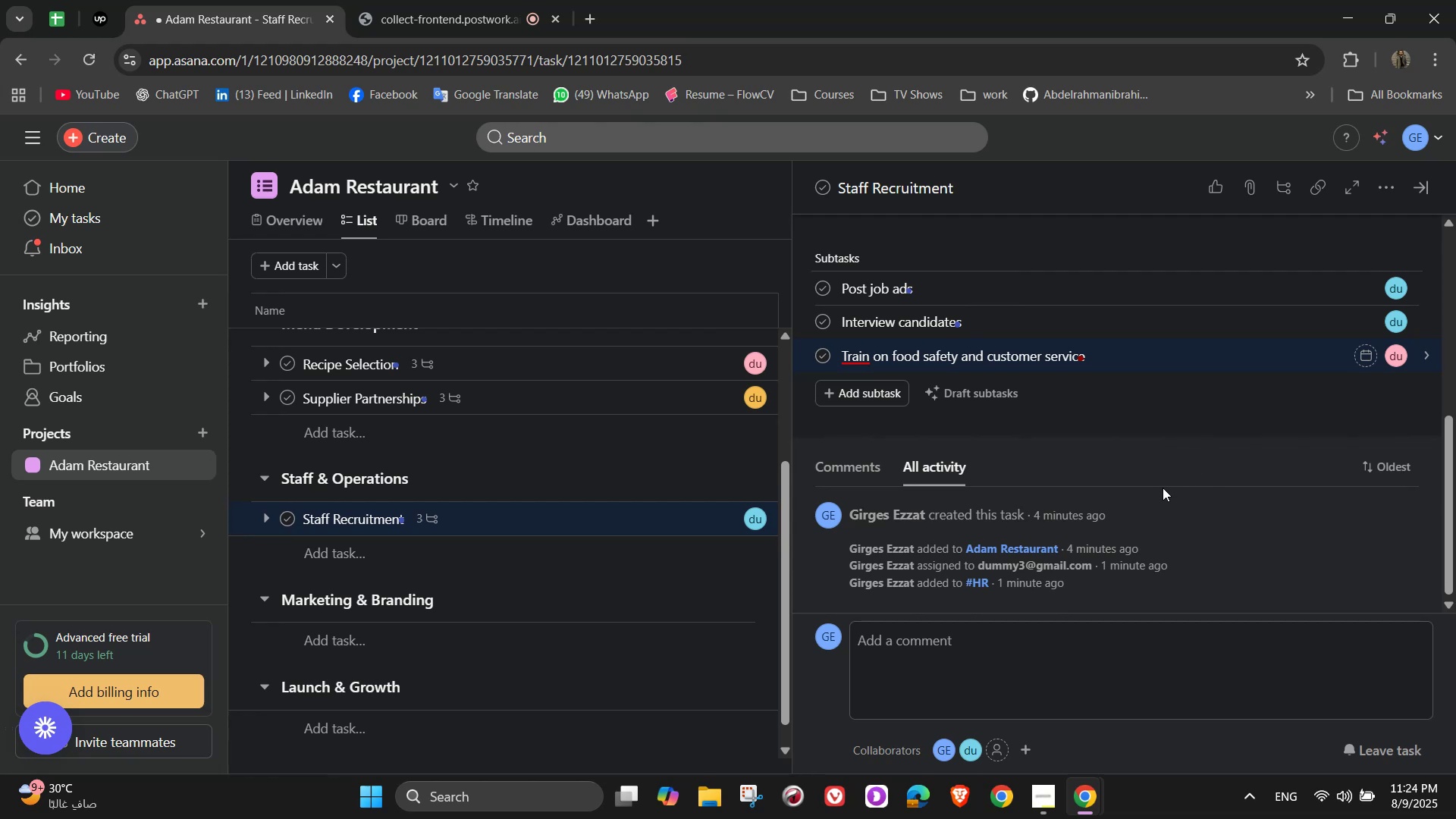 
scroll: coordinate [1255, 491], scroll_direction: up, amount: 10.0
 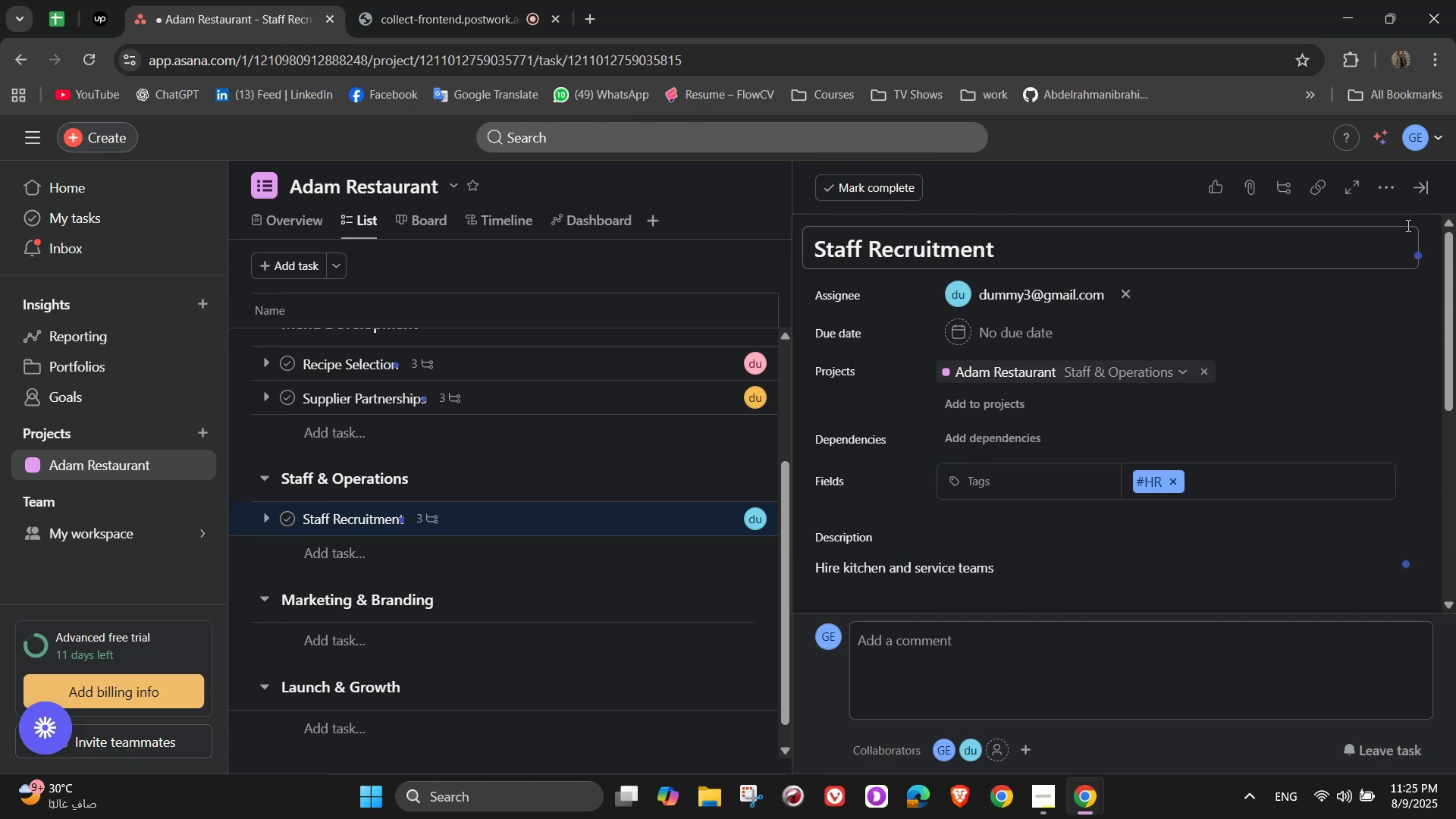 
left_click([1425, 192])
 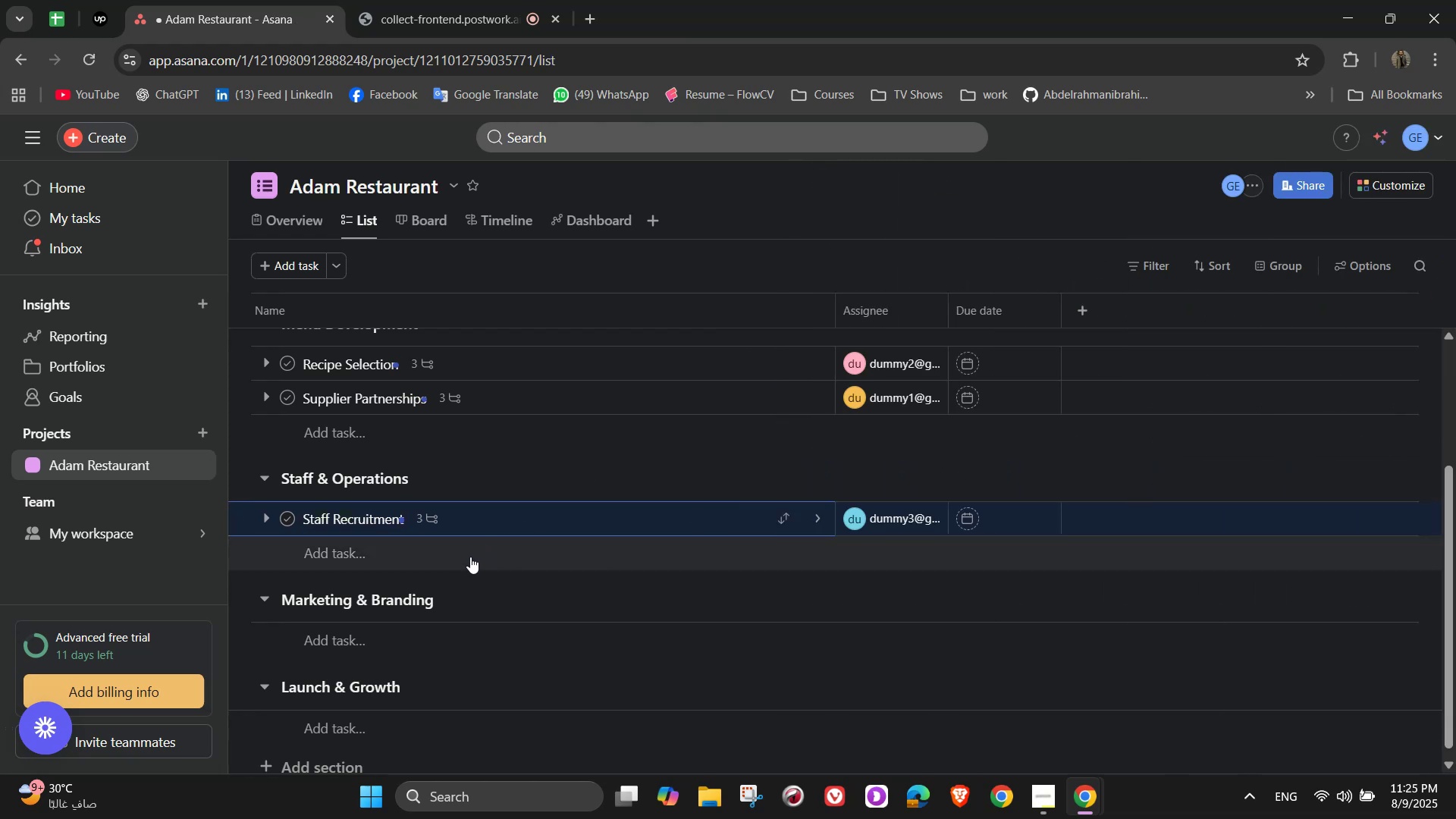 
left_click([470, 557])
 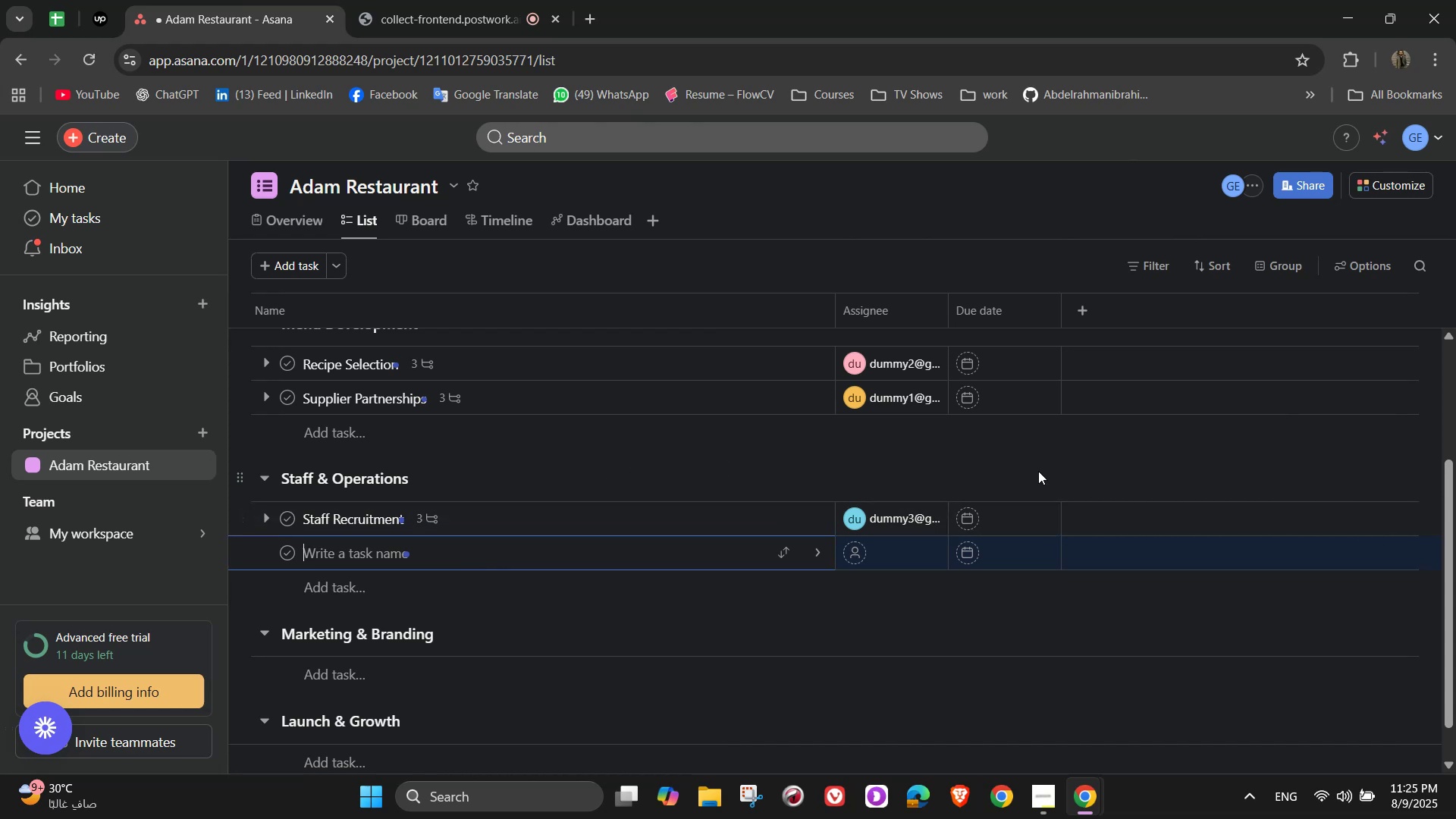 
wait(10.4)
 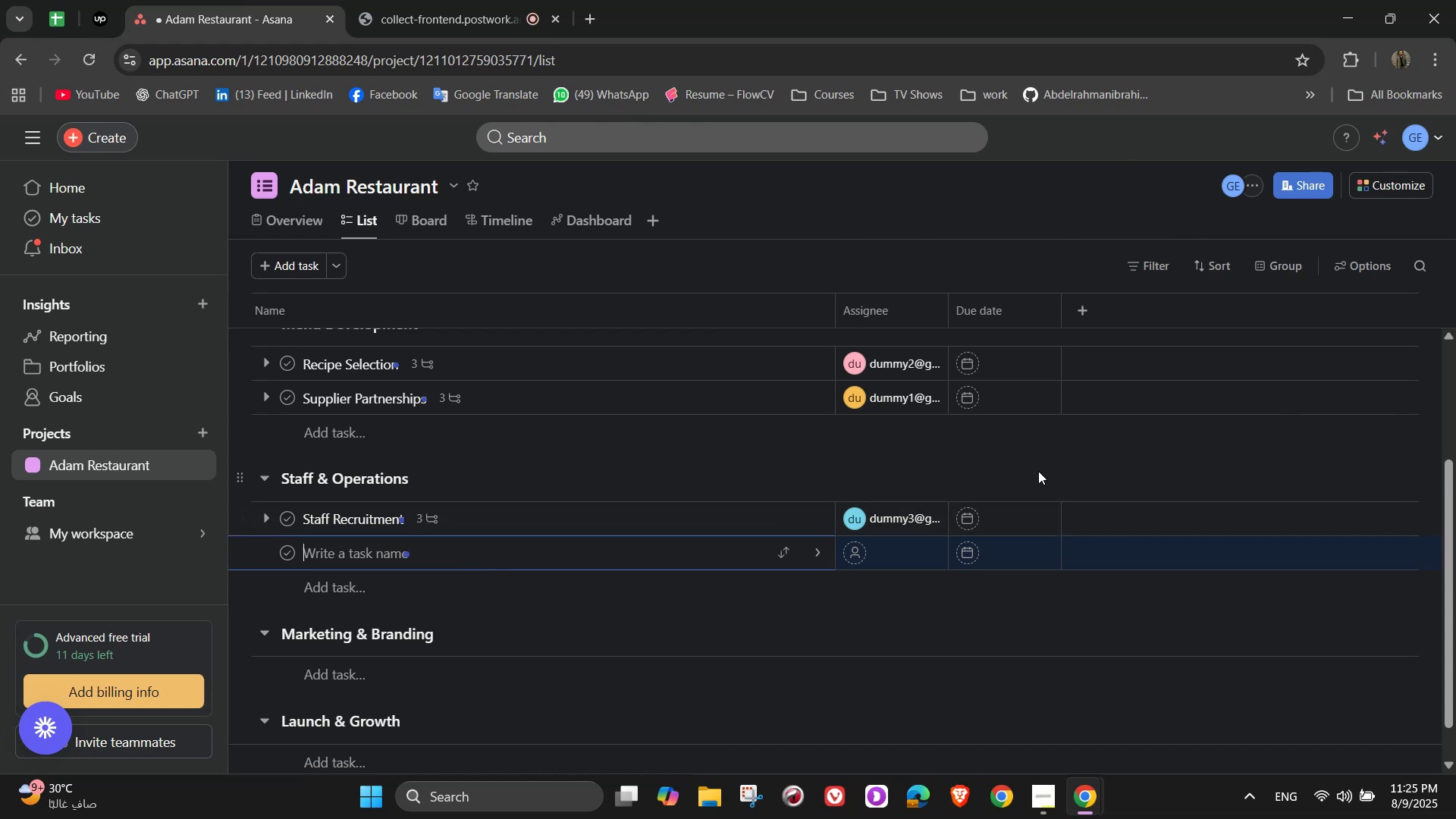 
left_click([350, 523])
 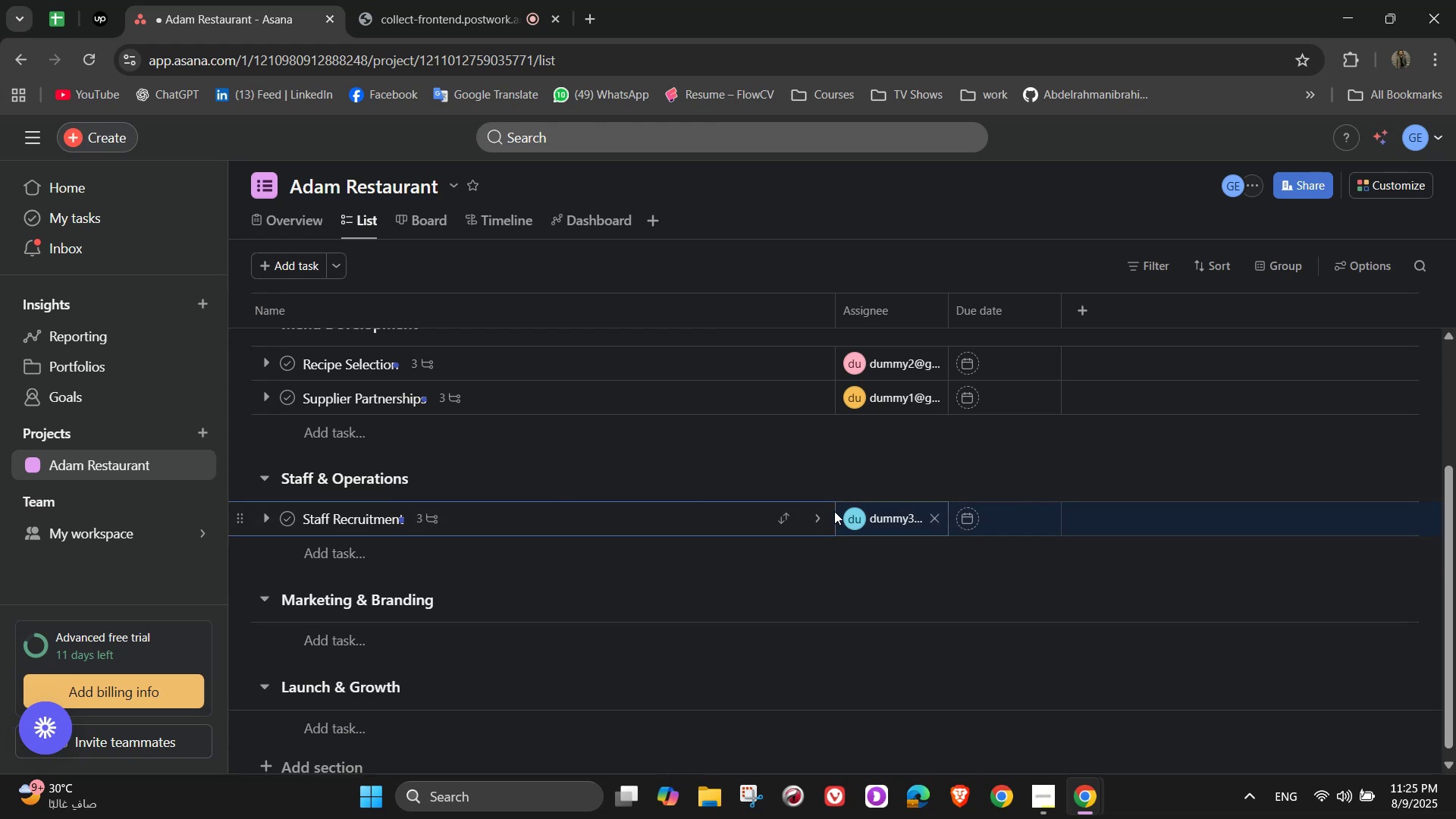 
left_click([819, 510])
 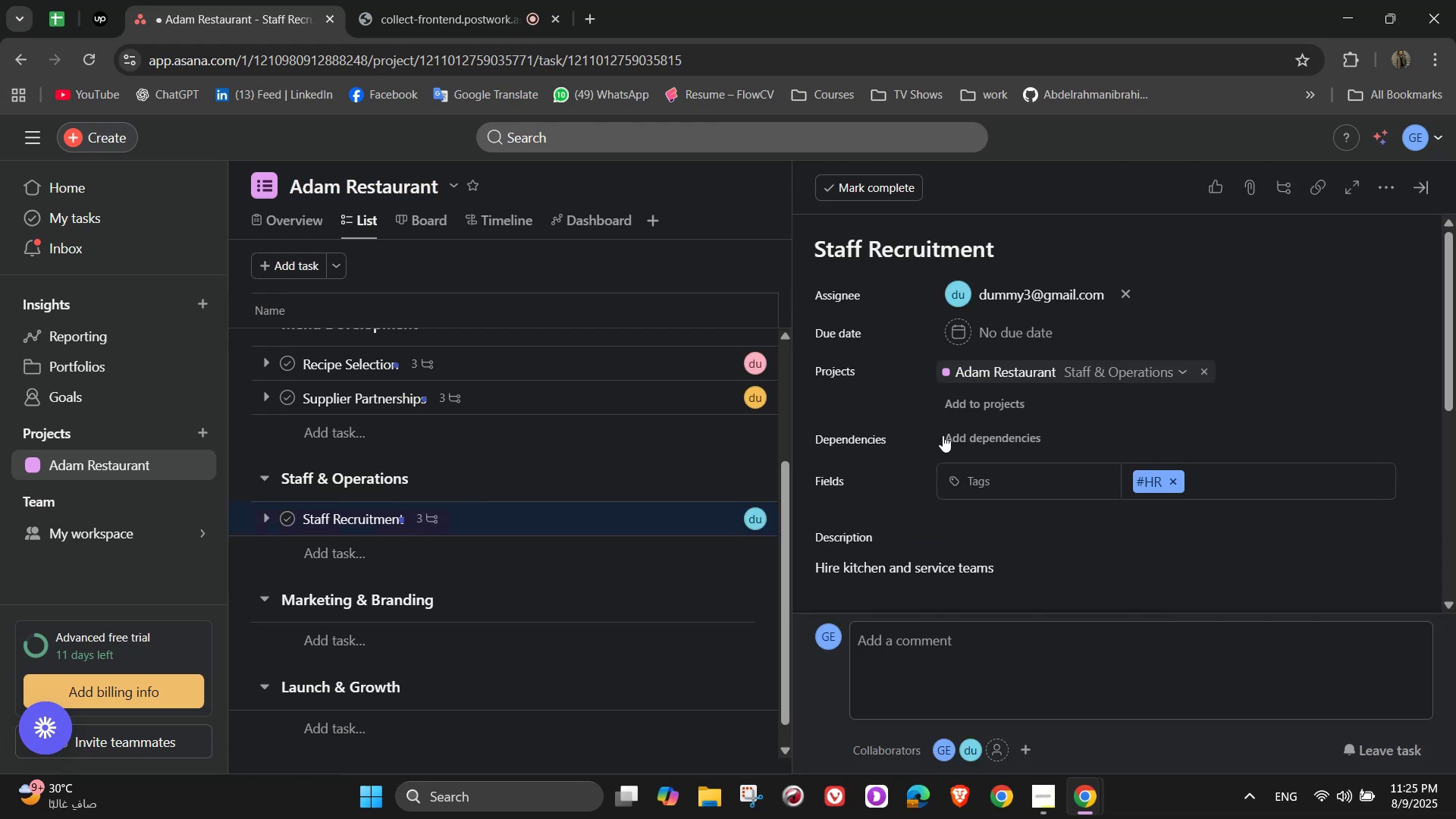 
scroll: coordinate [949, 439], scroll_direction: down, amount: 4.0
 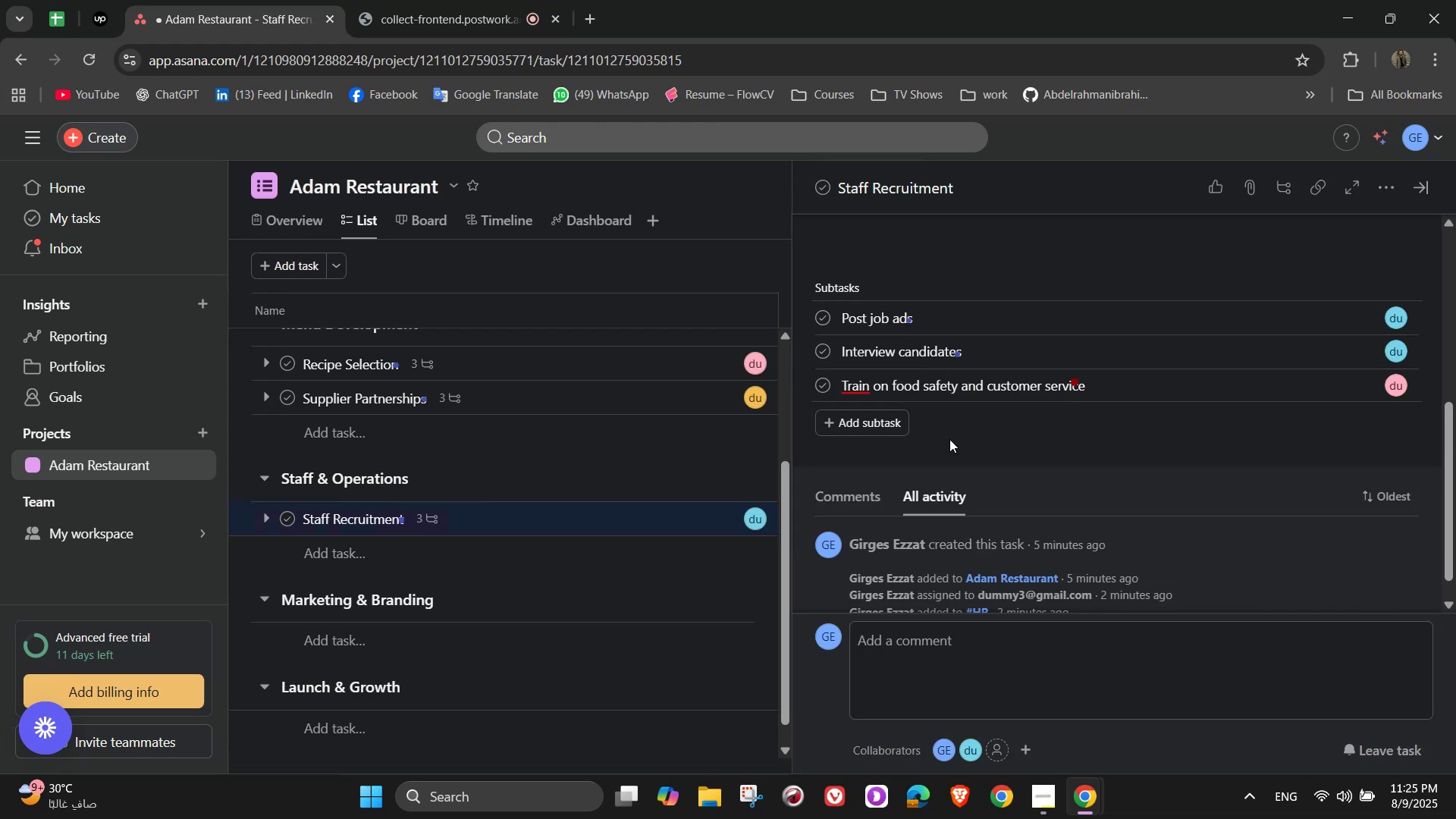 
wait(6.09)
 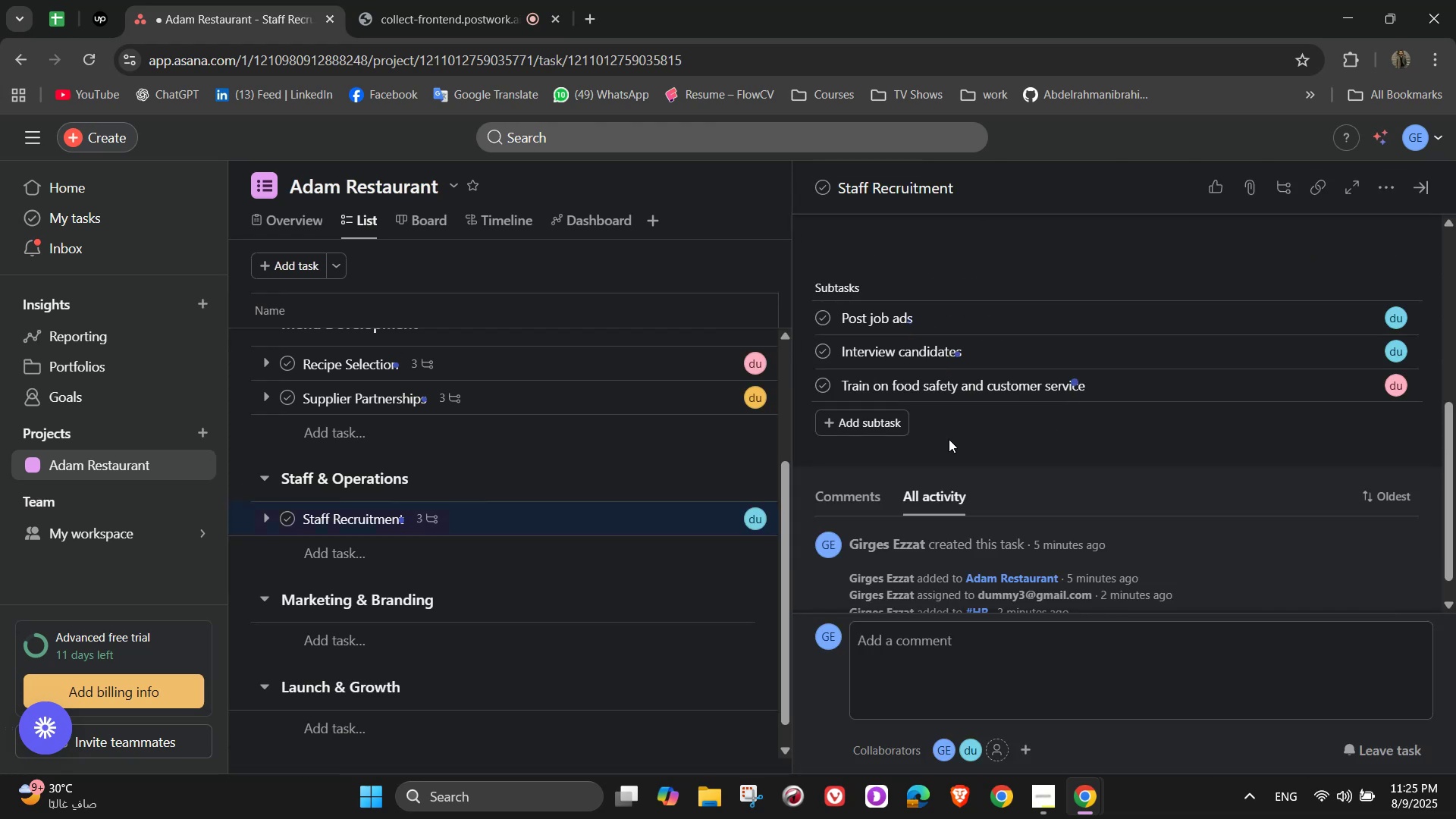 
left_click([477, 560])
 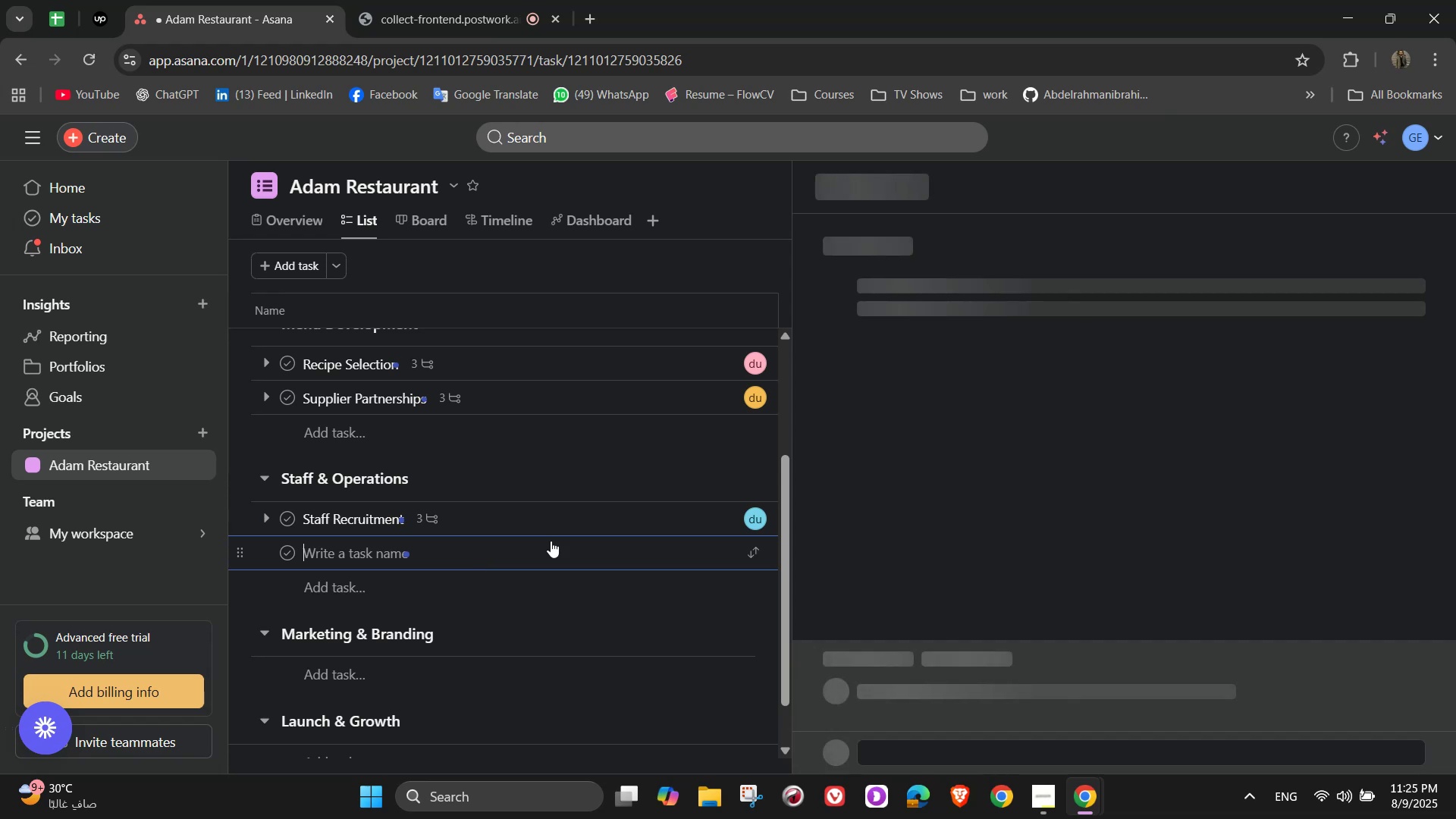 
mouse_move([997, 303])
 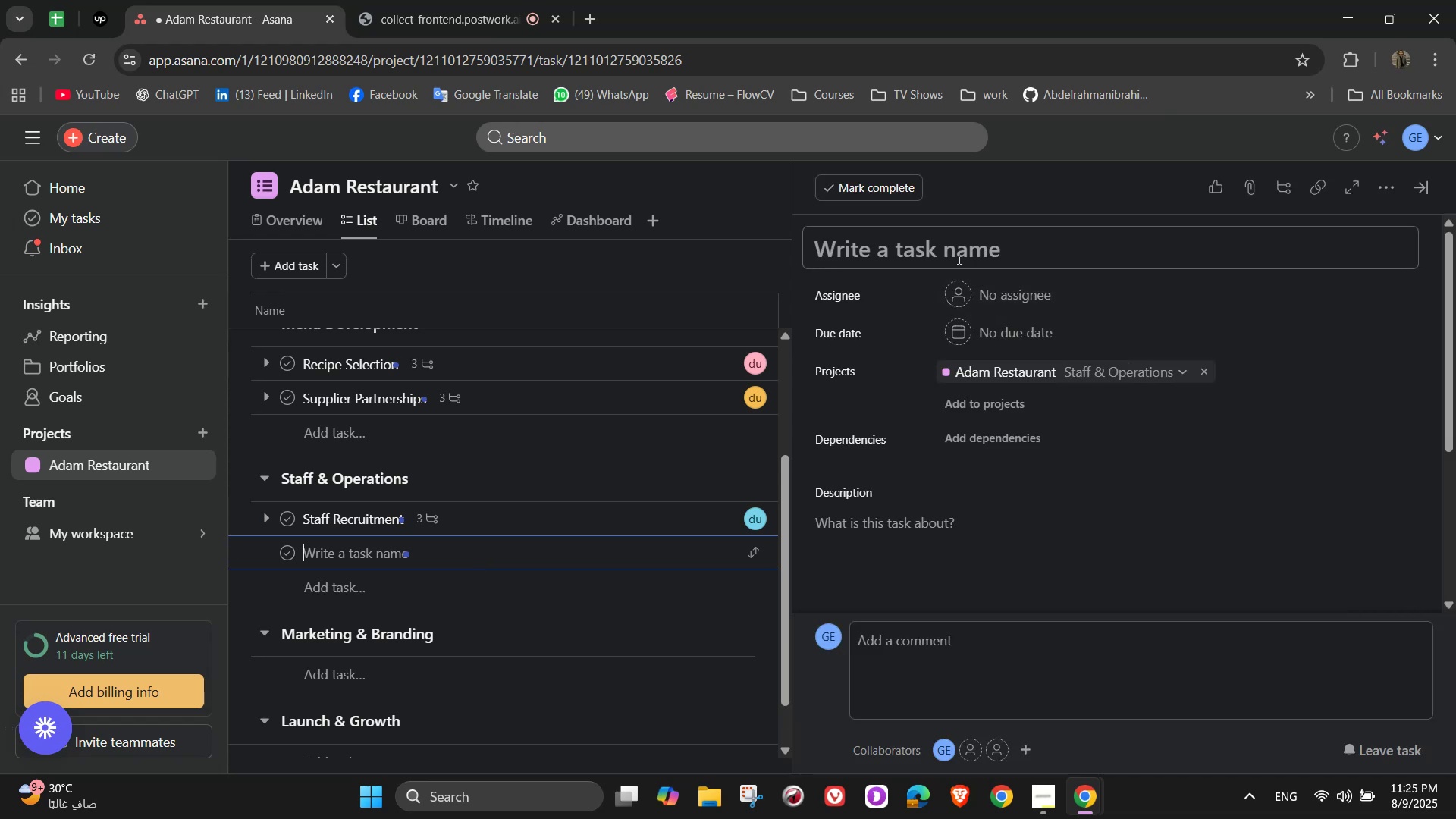 
left_click([958, 258])
 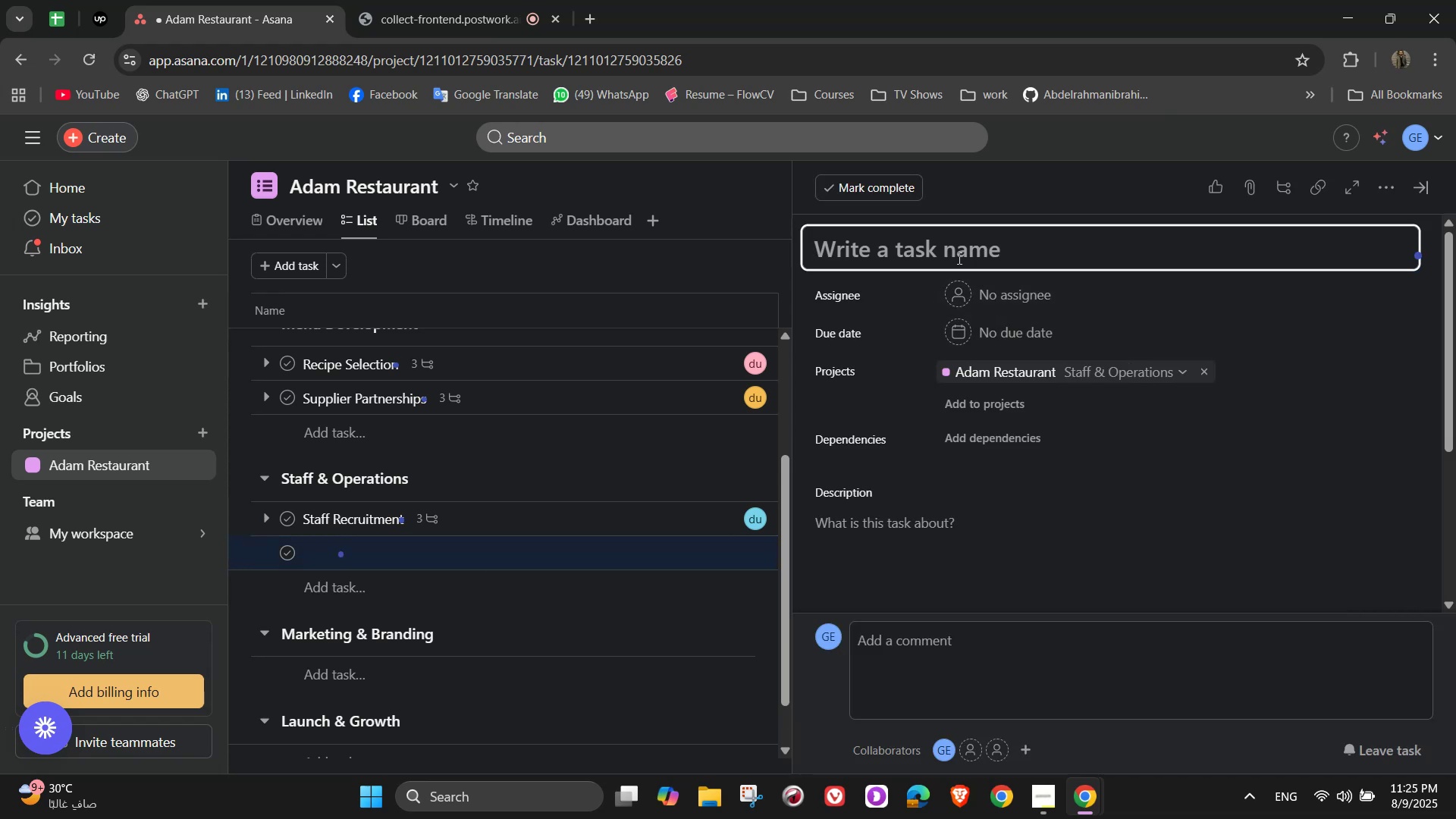 
type(Kitchen Setp)
 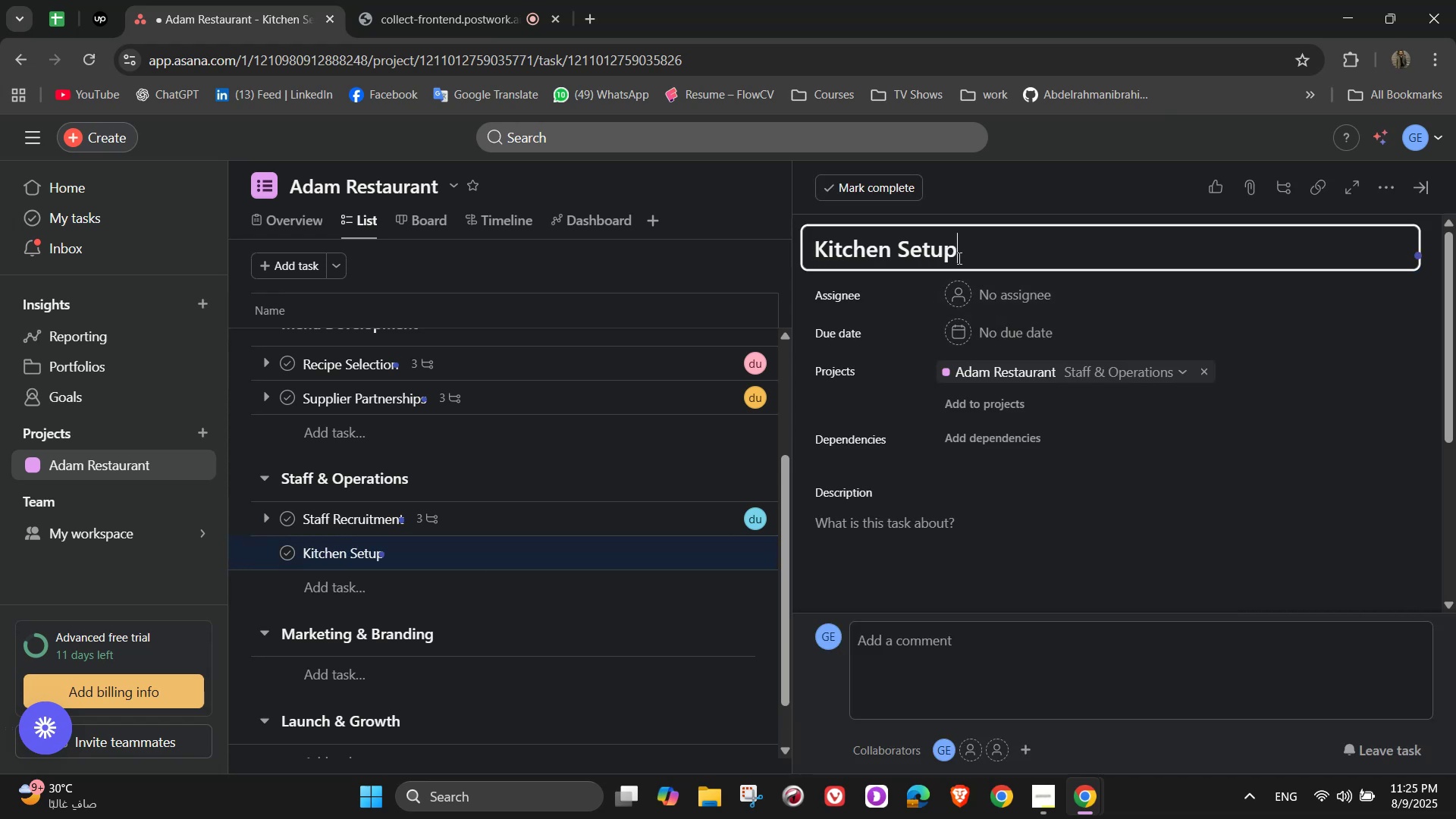 
wait(8.32)
 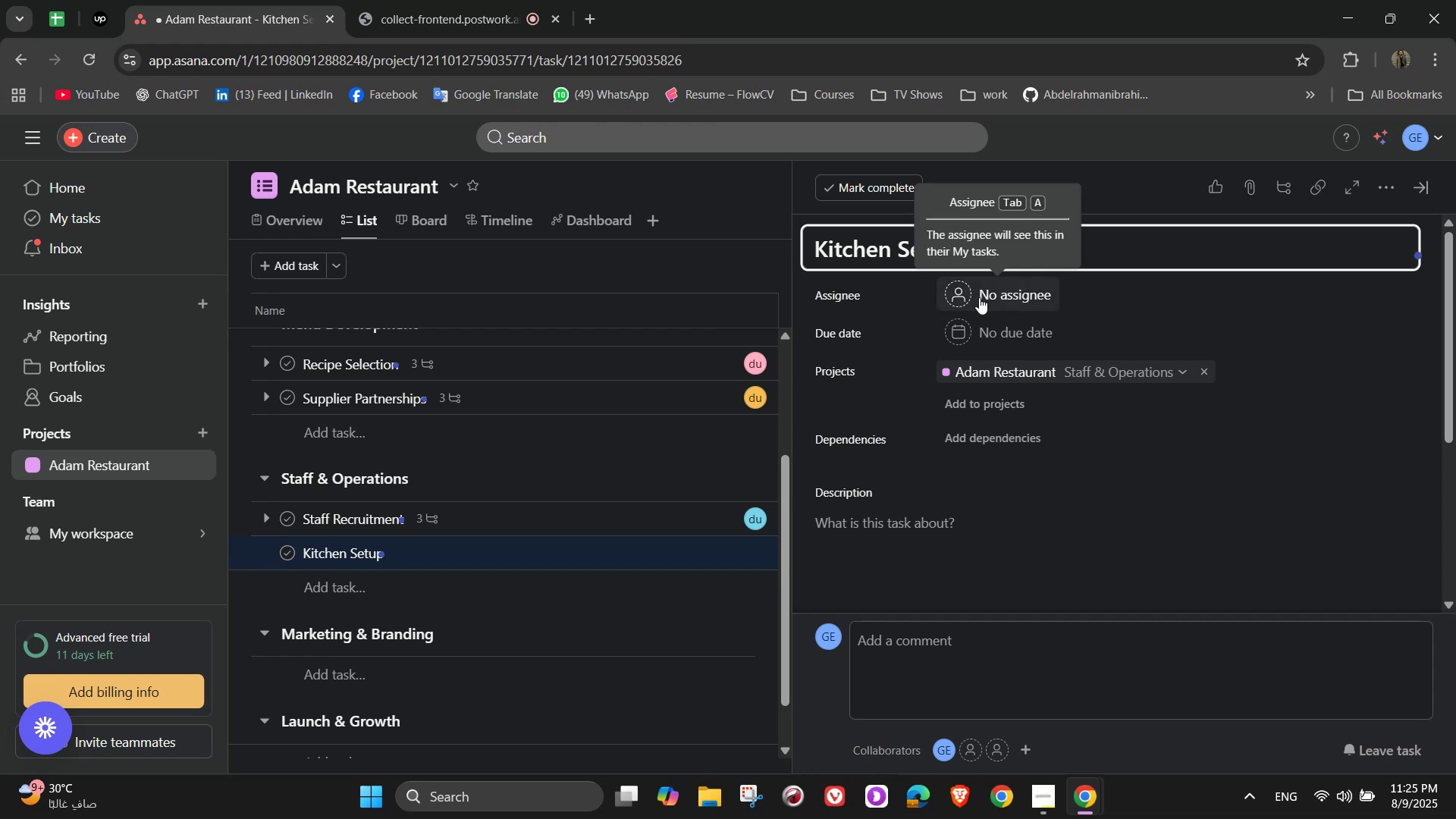 
left_click([979, 297])
 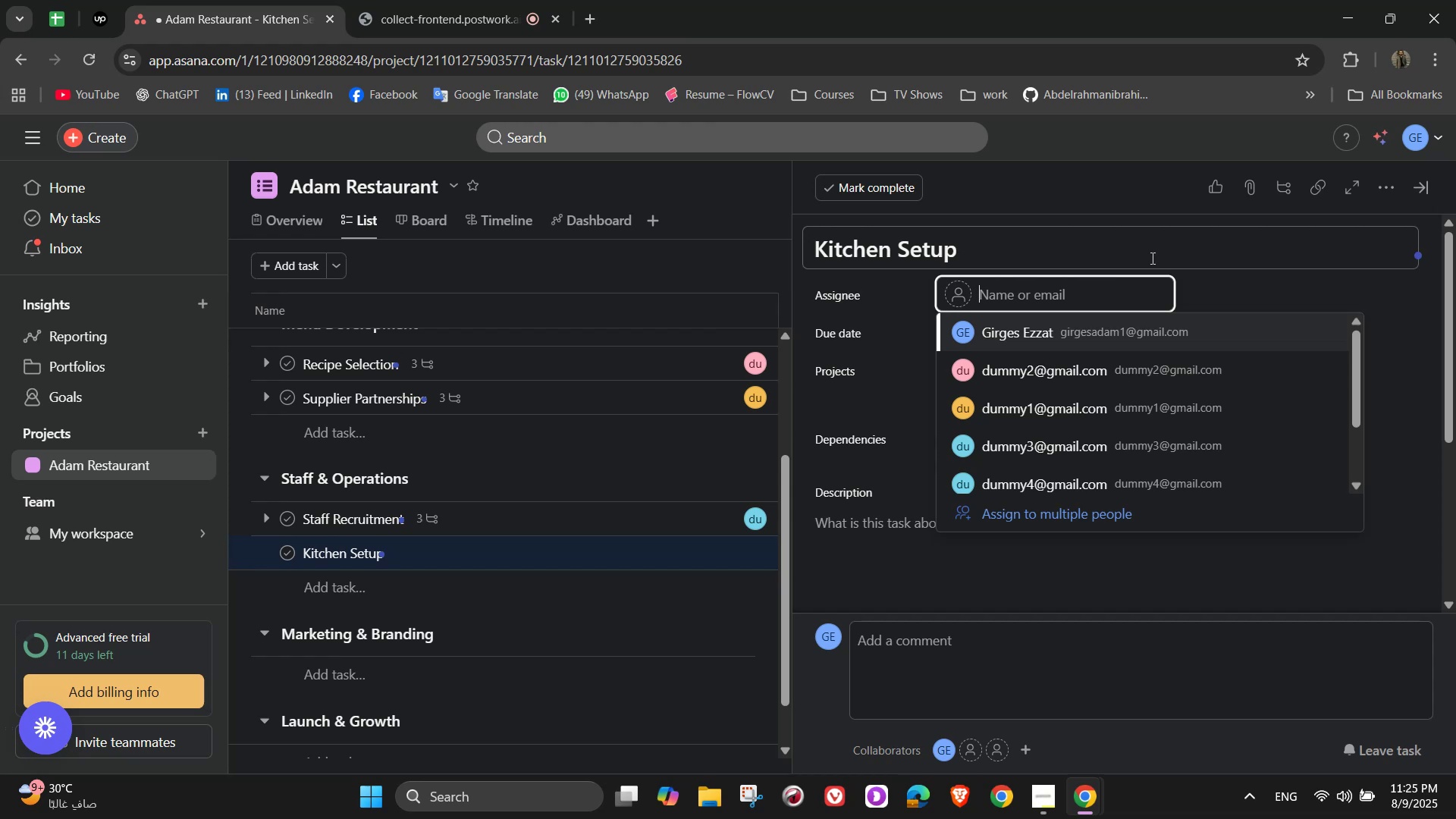 
wait(15.79)
 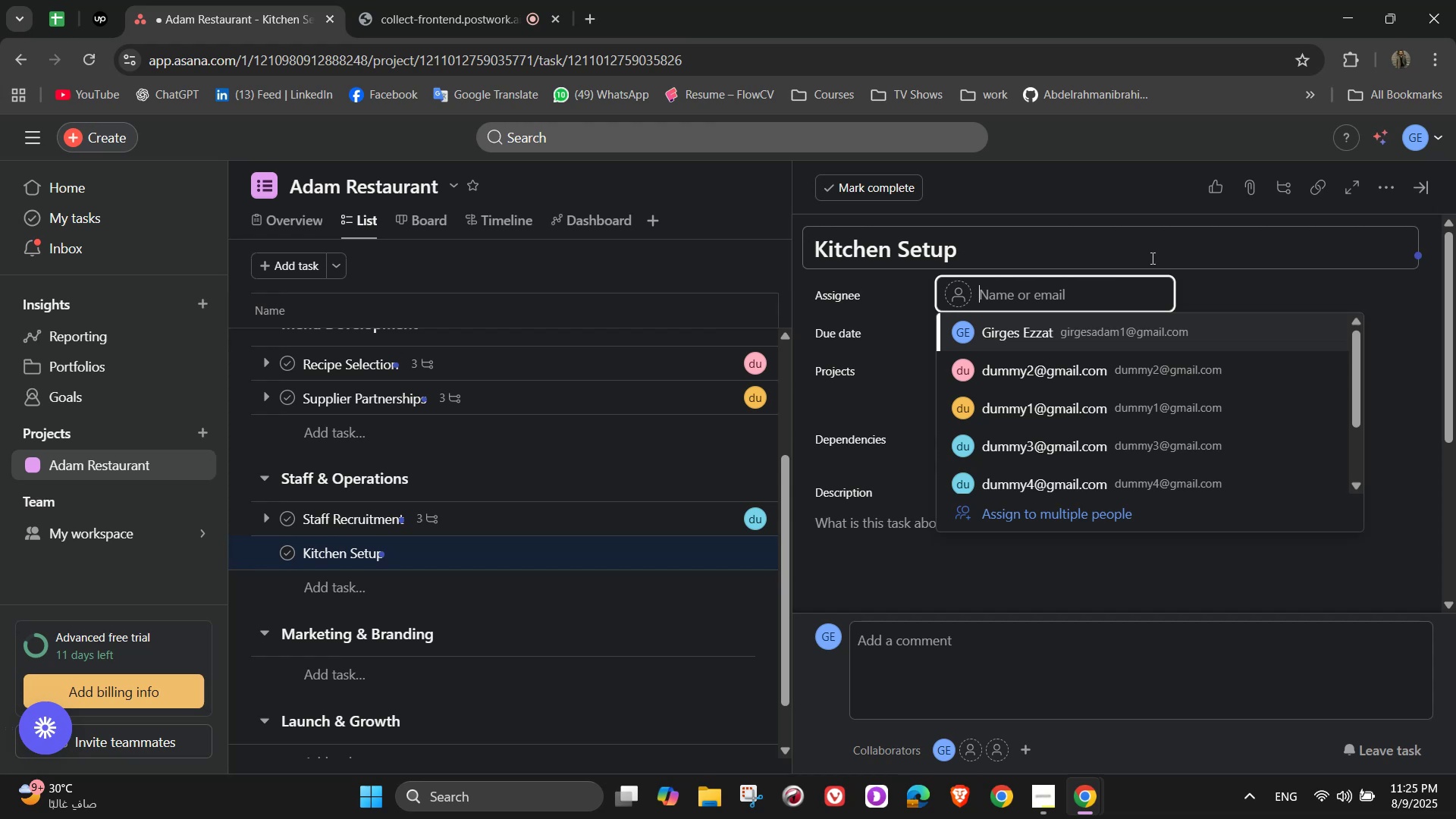 
left_click([1302, 271])
 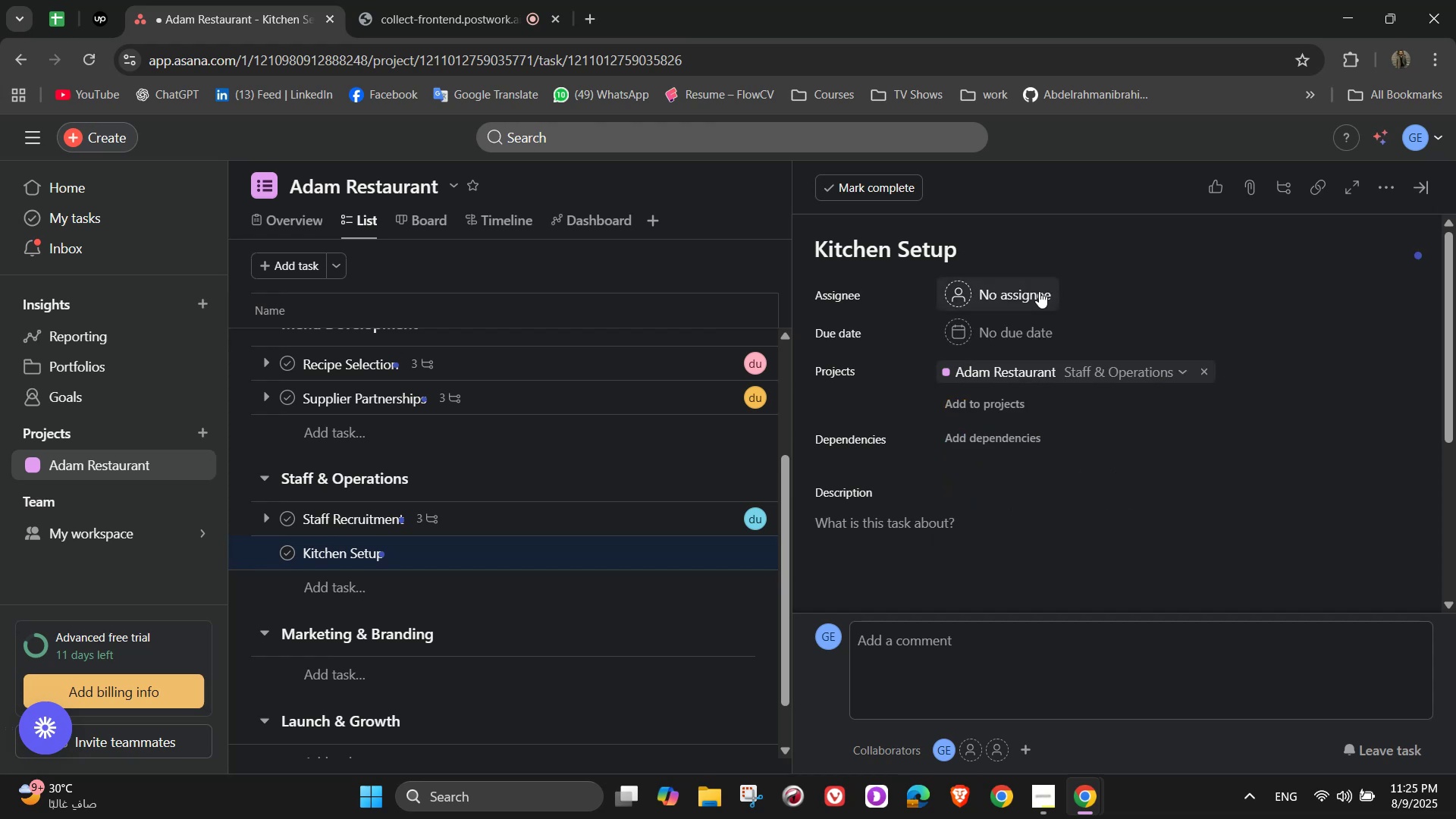 
left_click([1039, 292])
 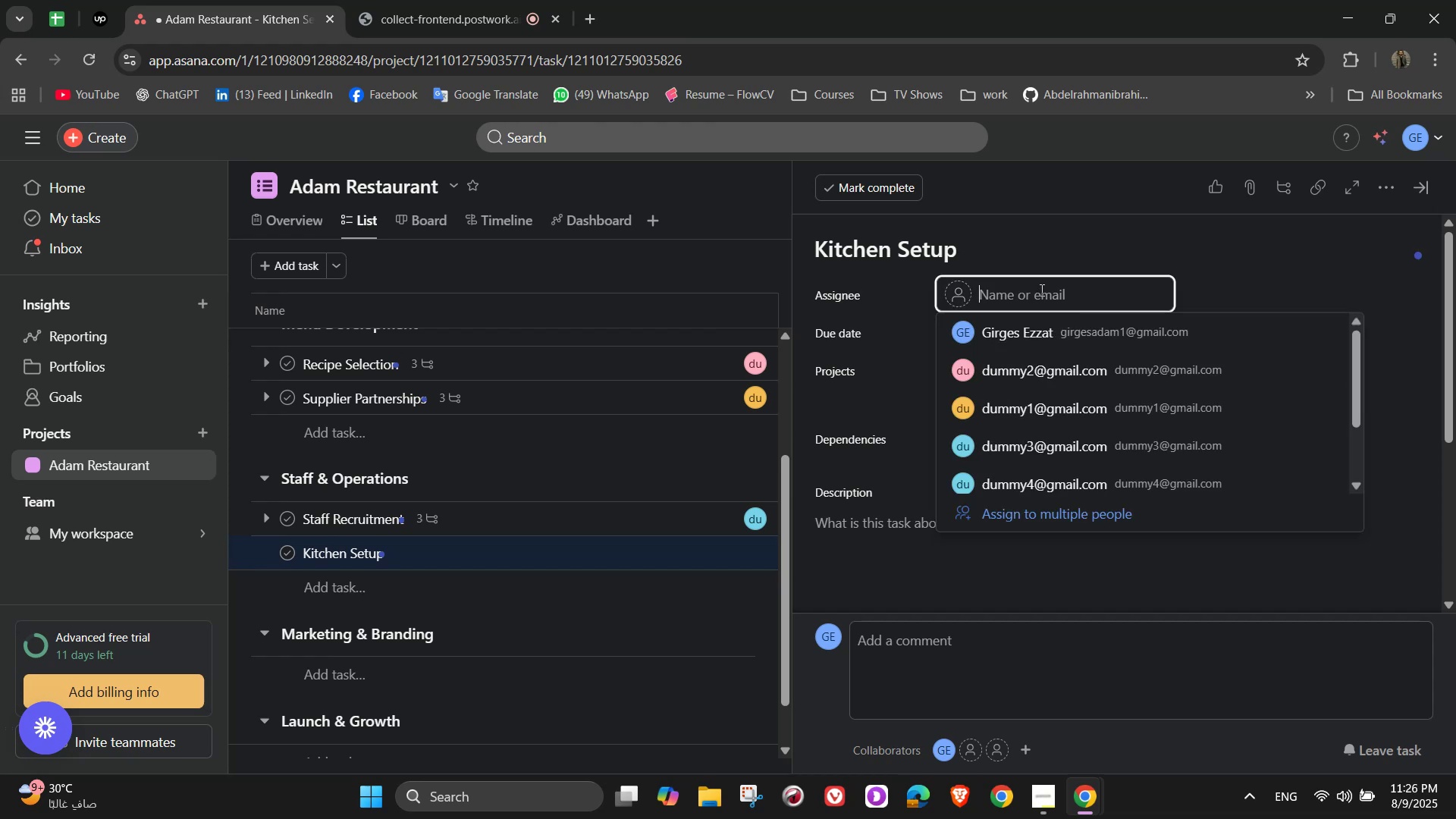 
left_click([1083, 368])
 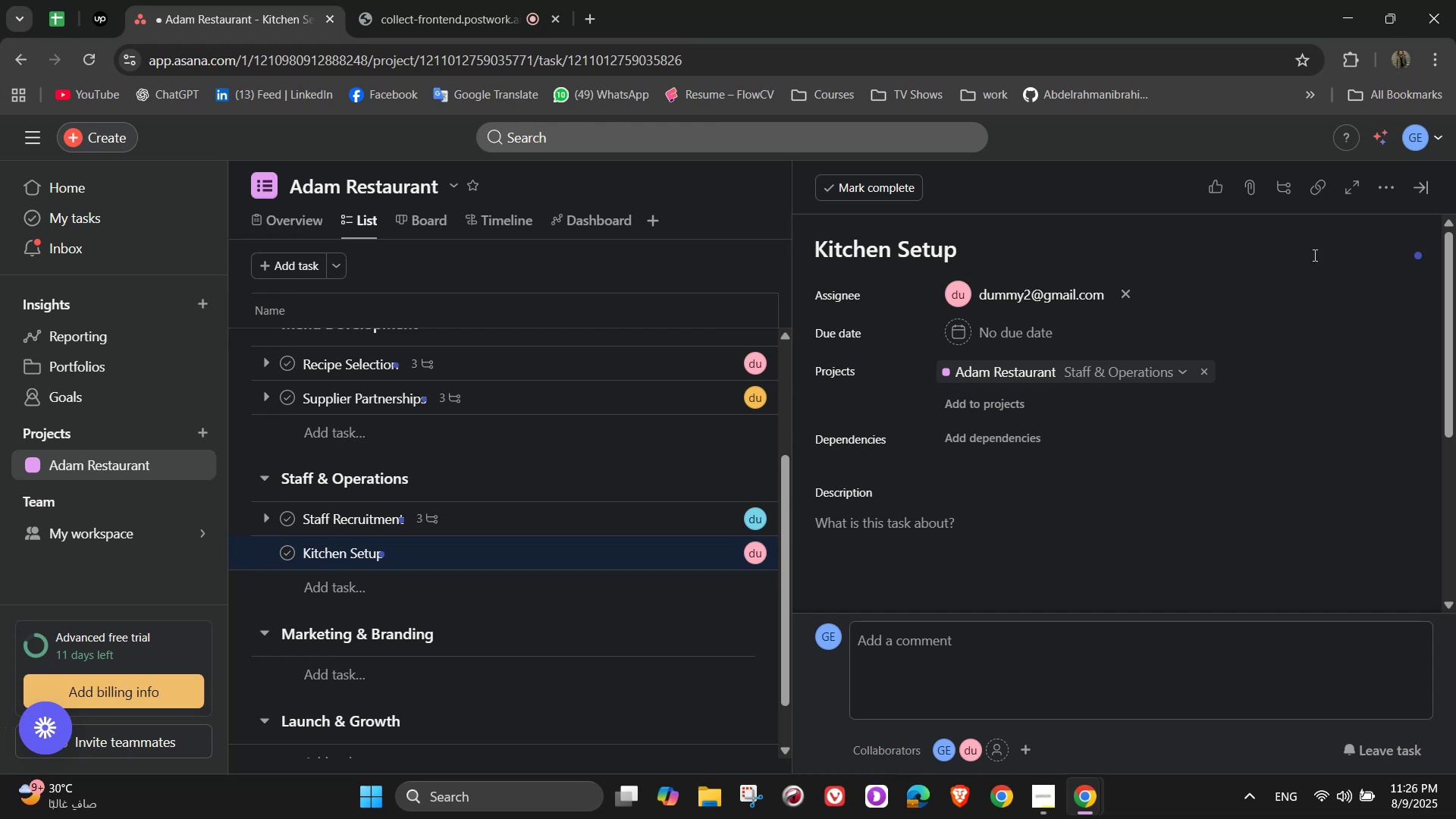 
left_click([1400, 187])
 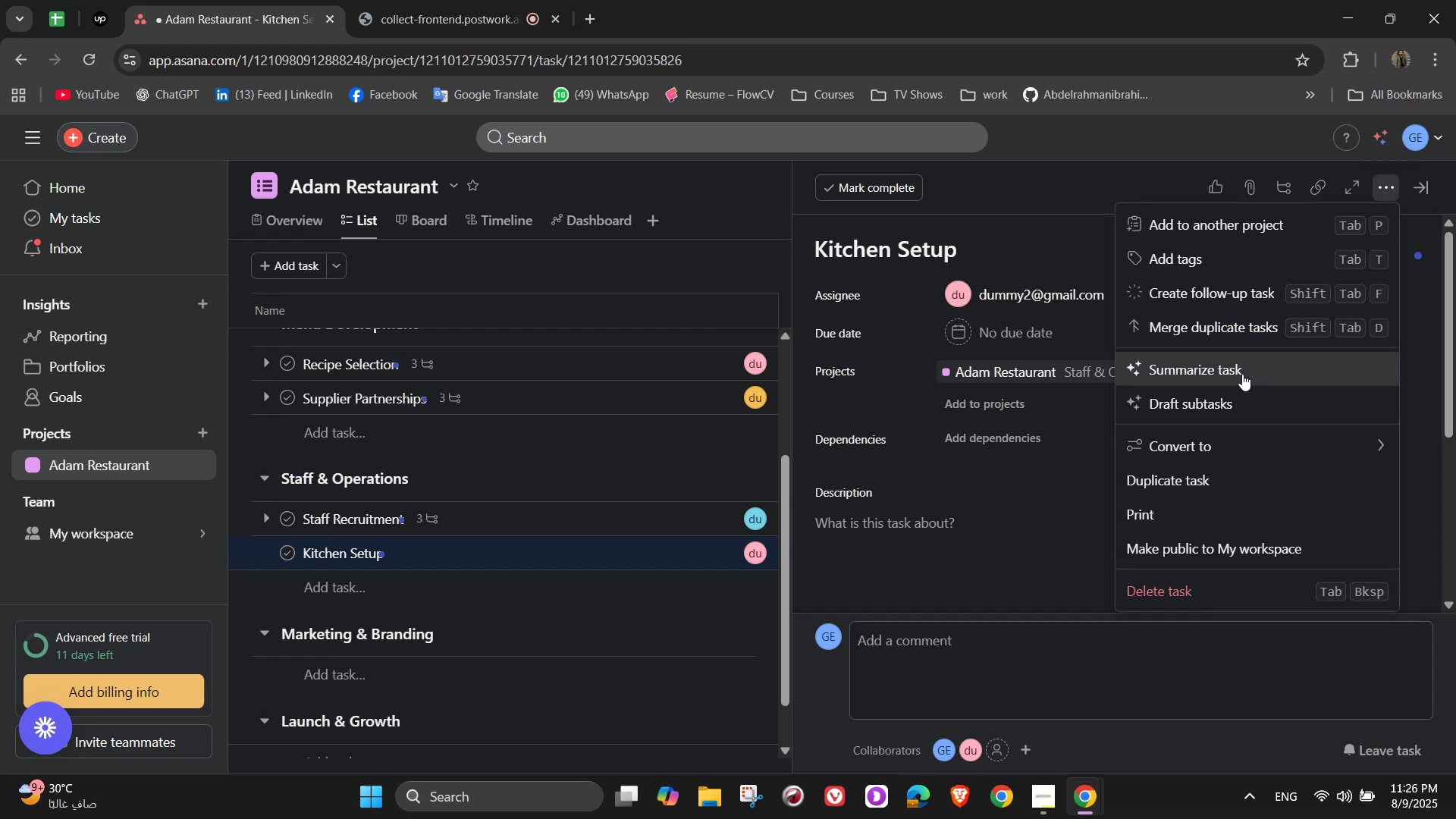 
left_click([1245, 265])
 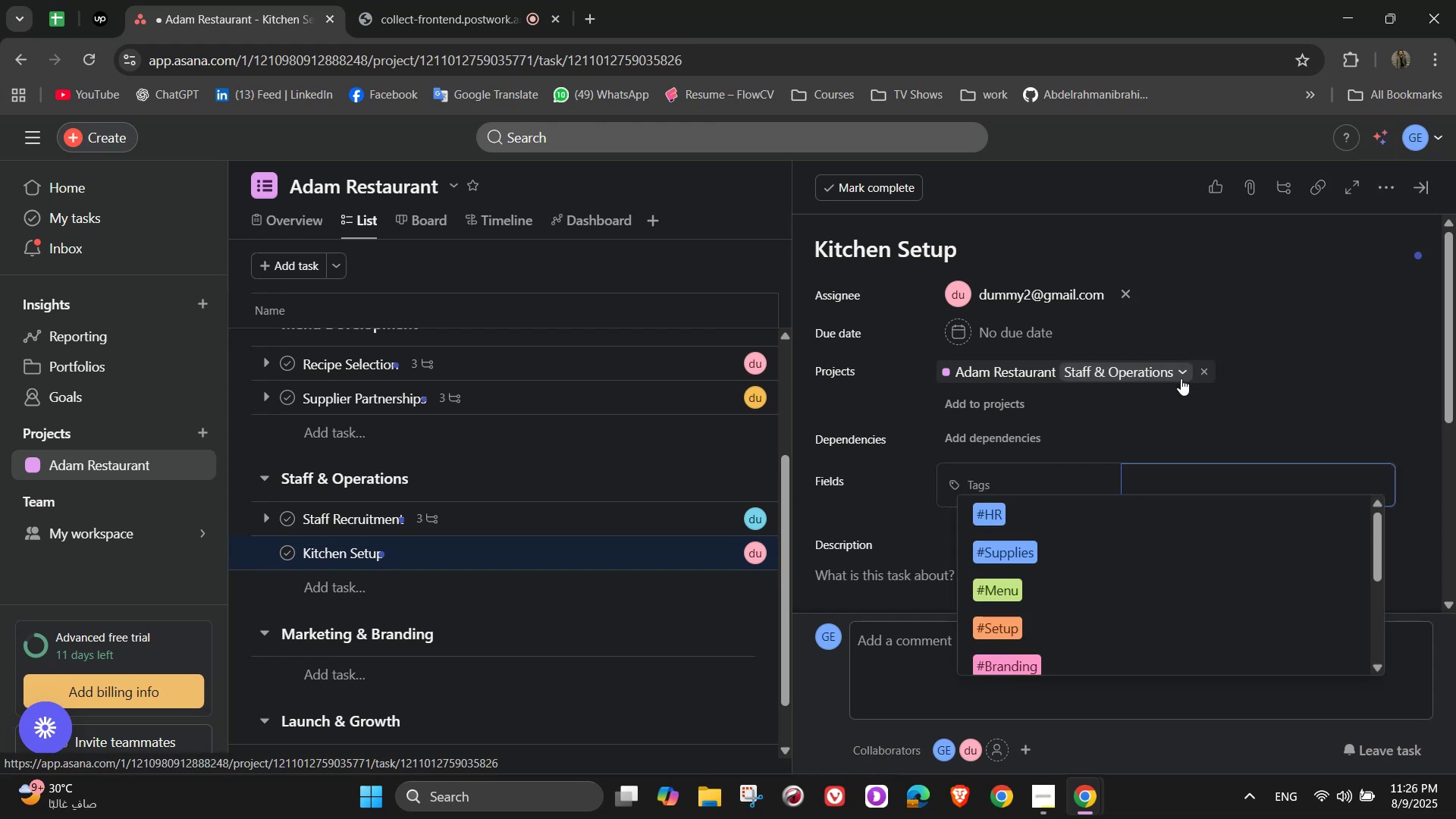 
wait(8.14)
 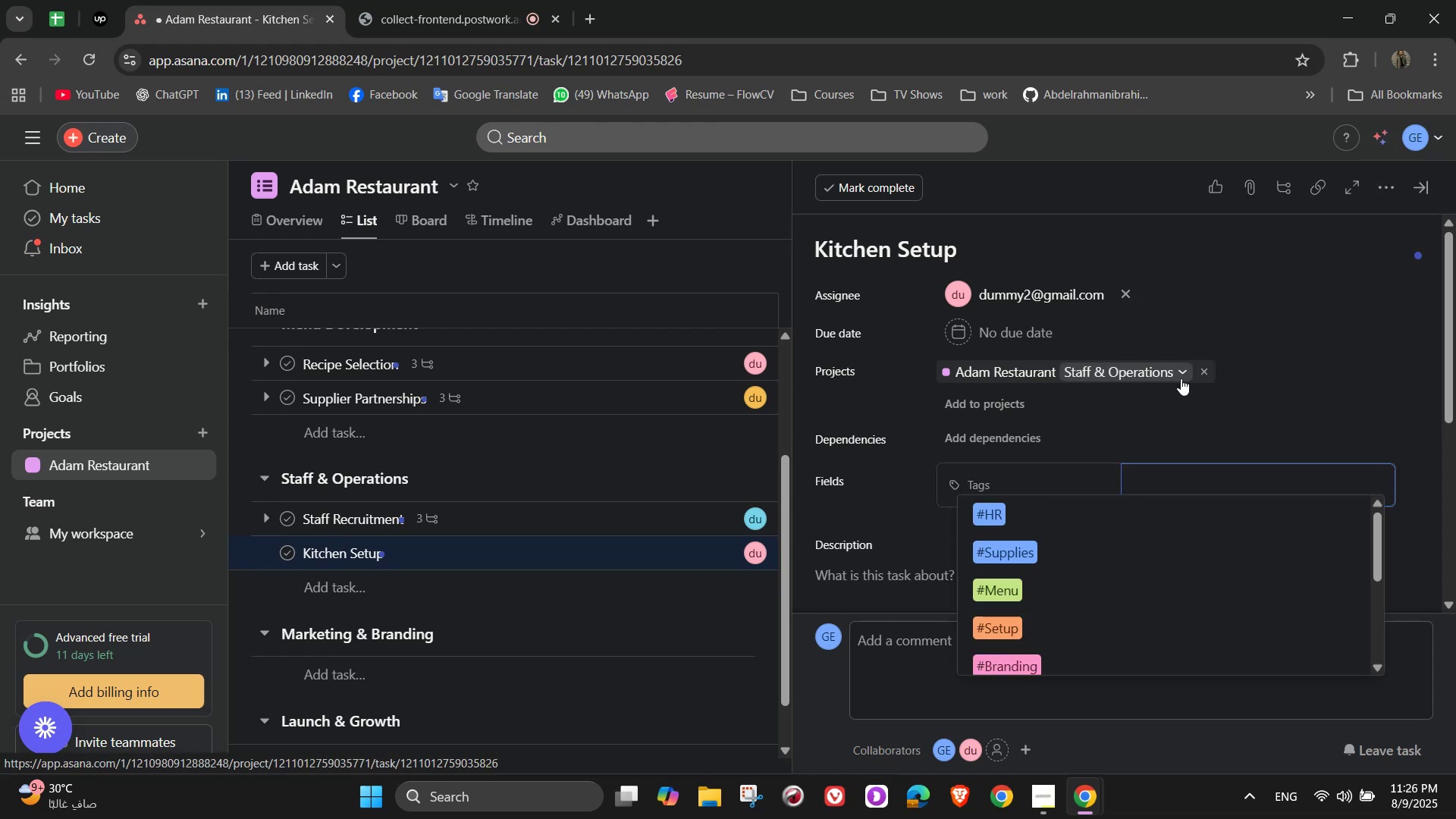 
type(op)
 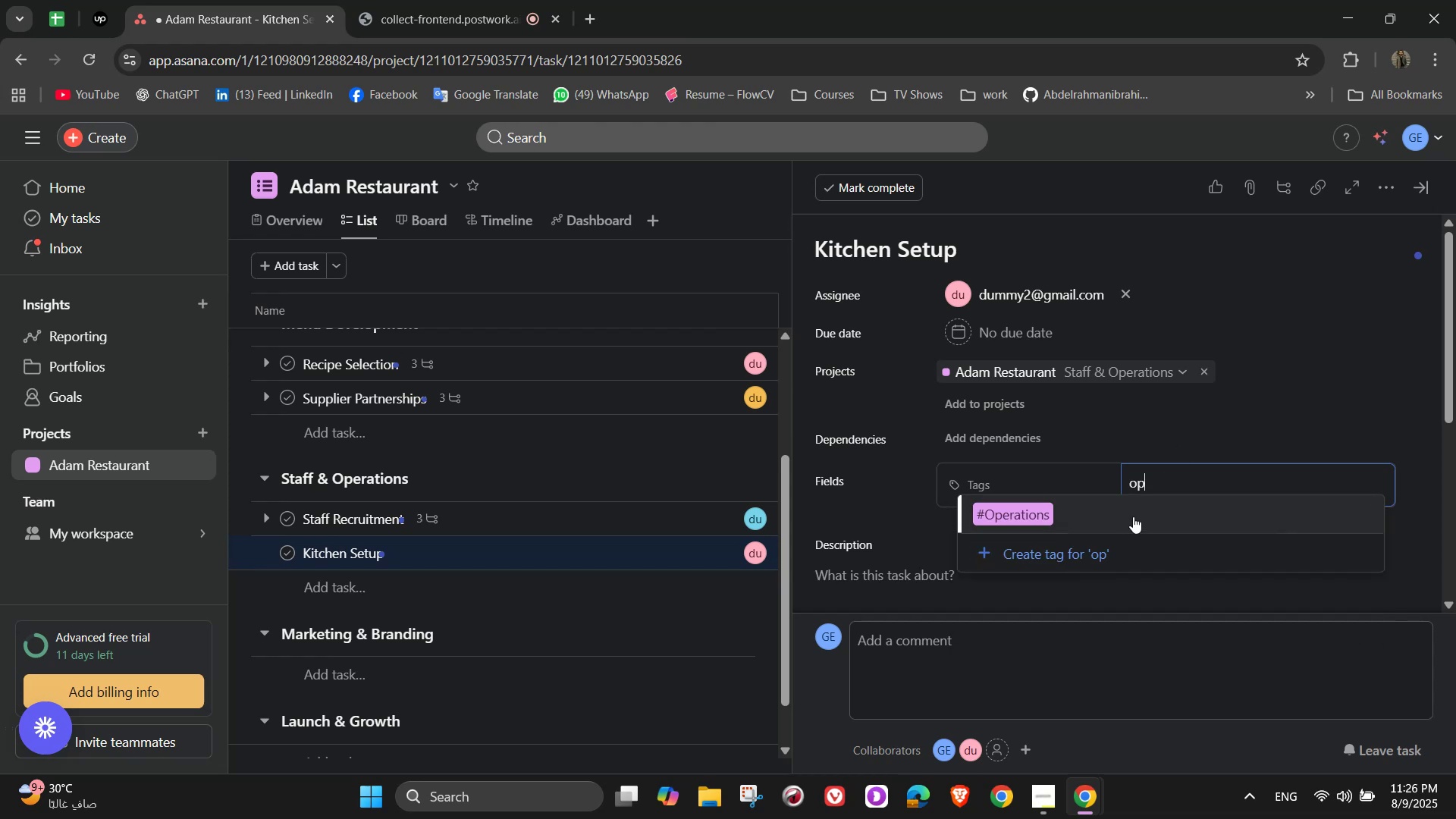 
left_click([1133, 512])
 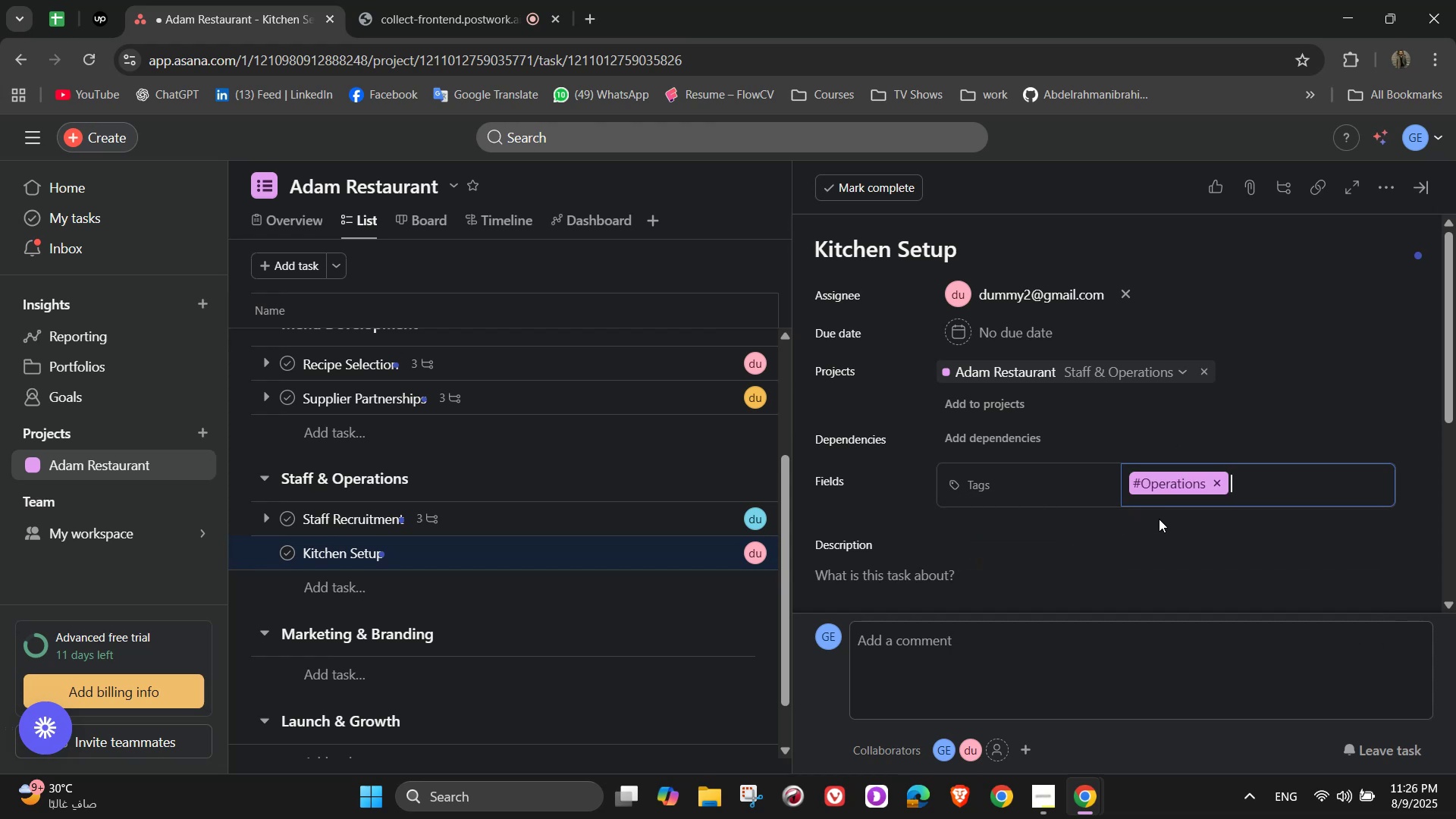 
scroll: coordinate [1162, 520], scroll_direction: down, amount: 2.0
 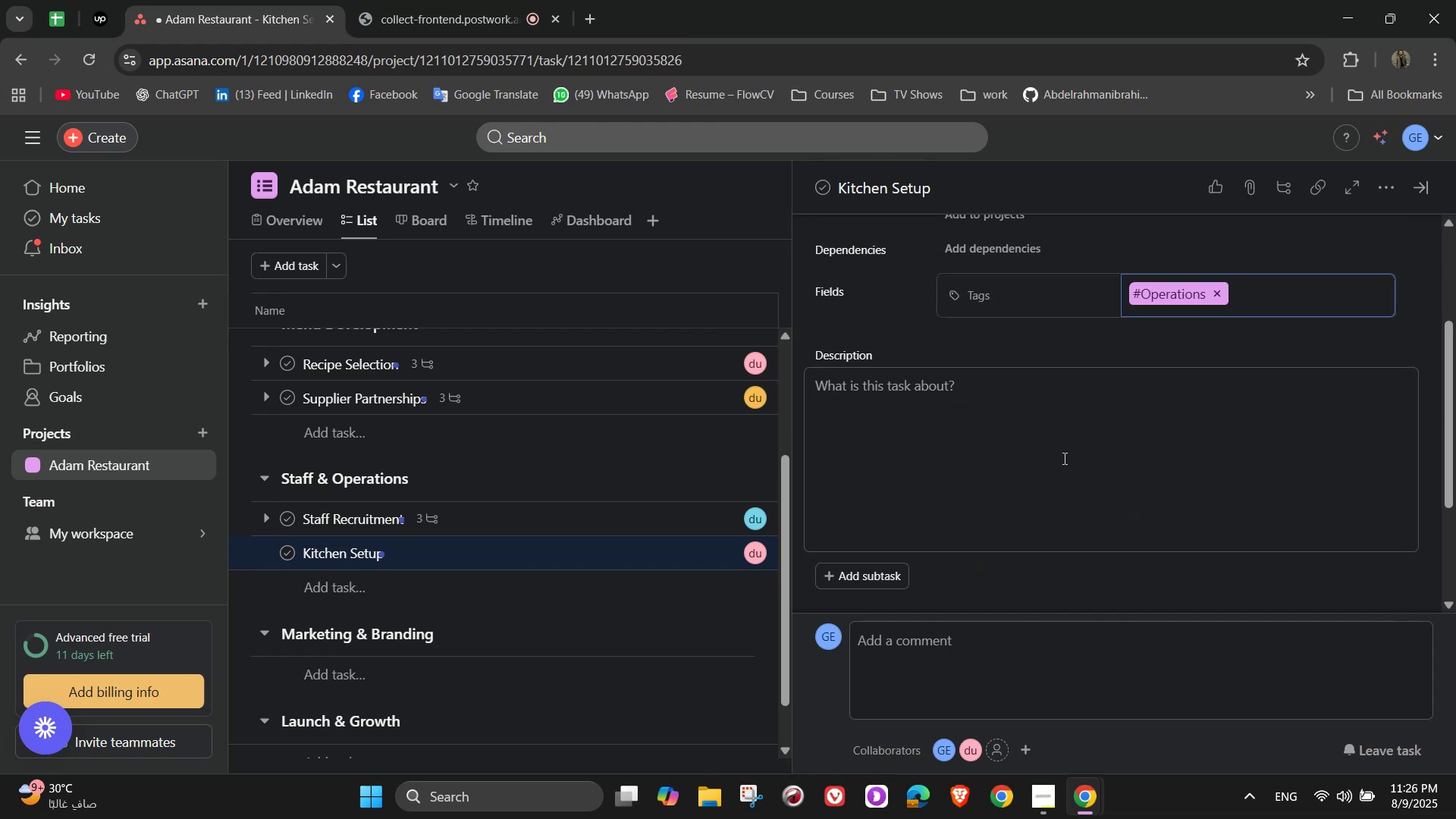 
left_click([1063, 458])
 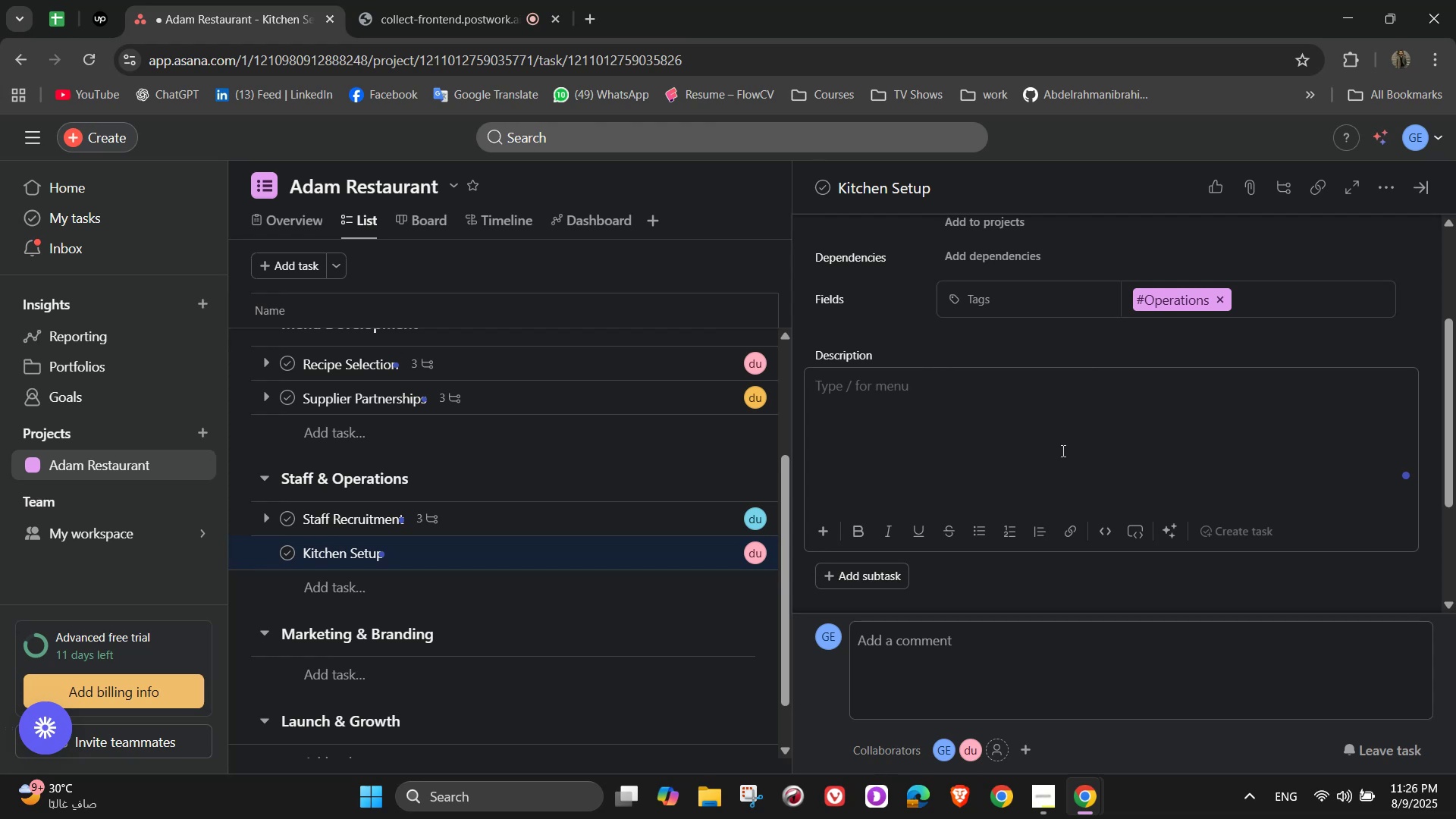 
wait(7.03)
 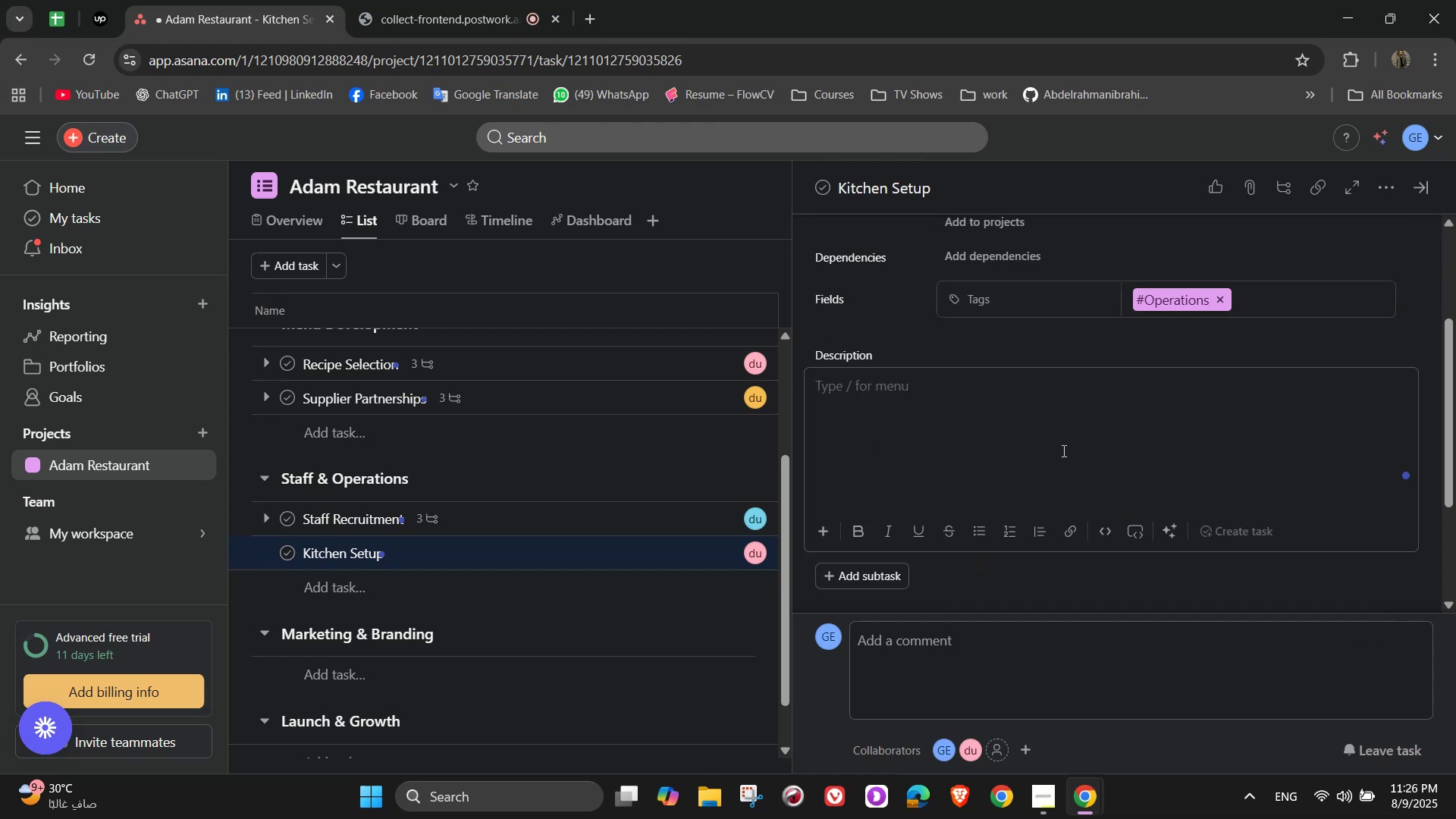 
type(Equip kitchen for eff)
 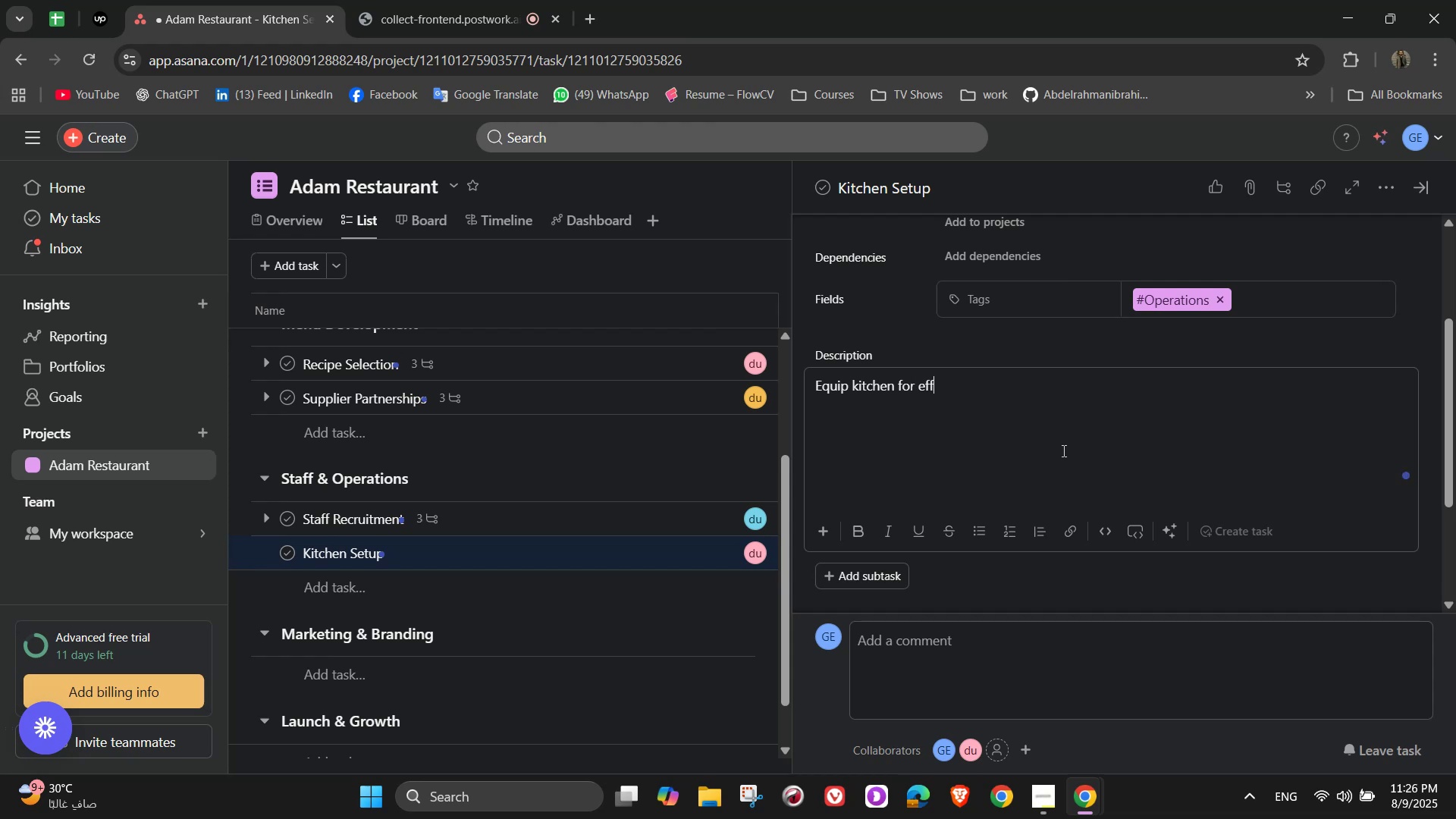 
type(iciency)
 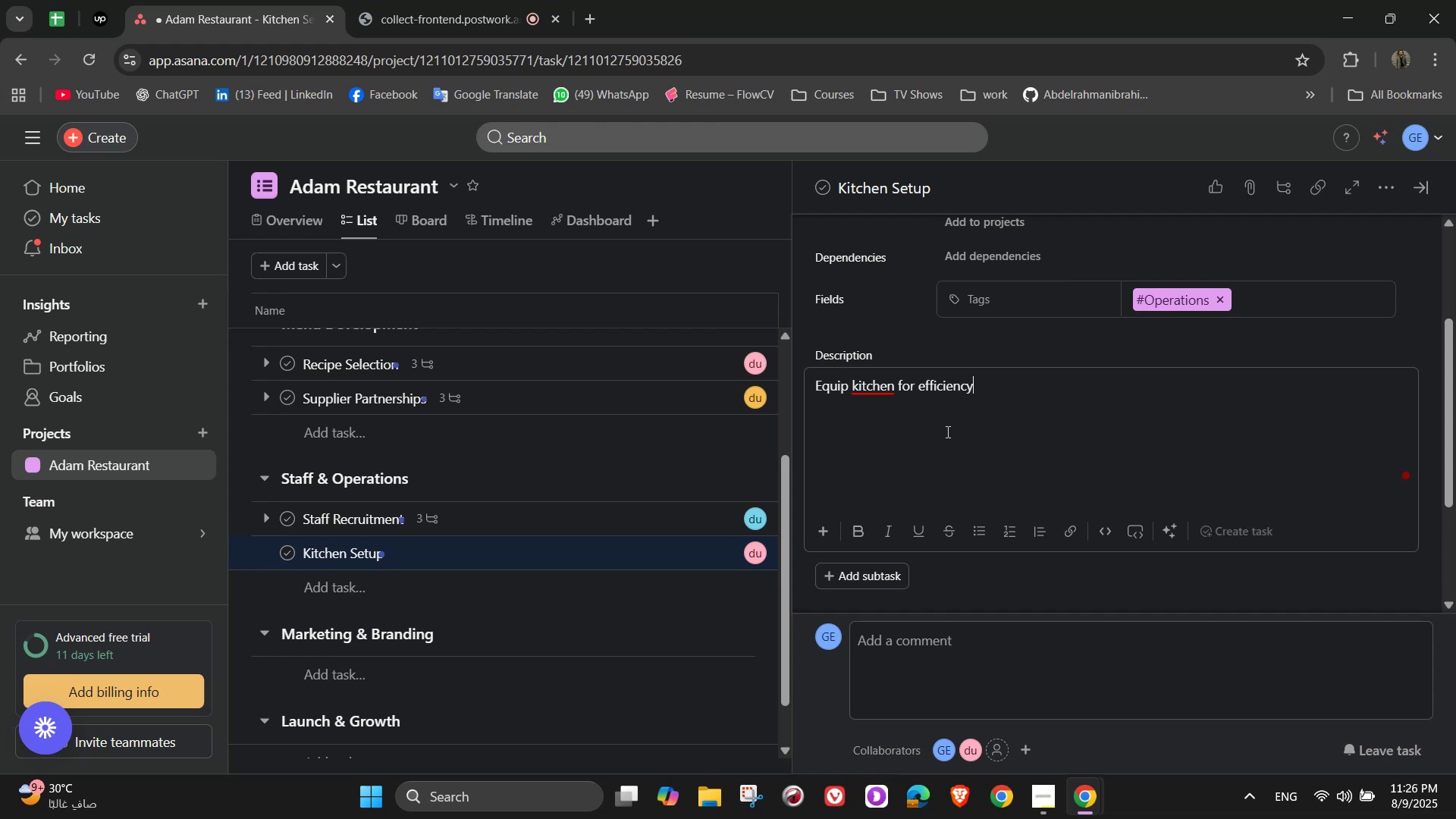 
wait(6.23)
 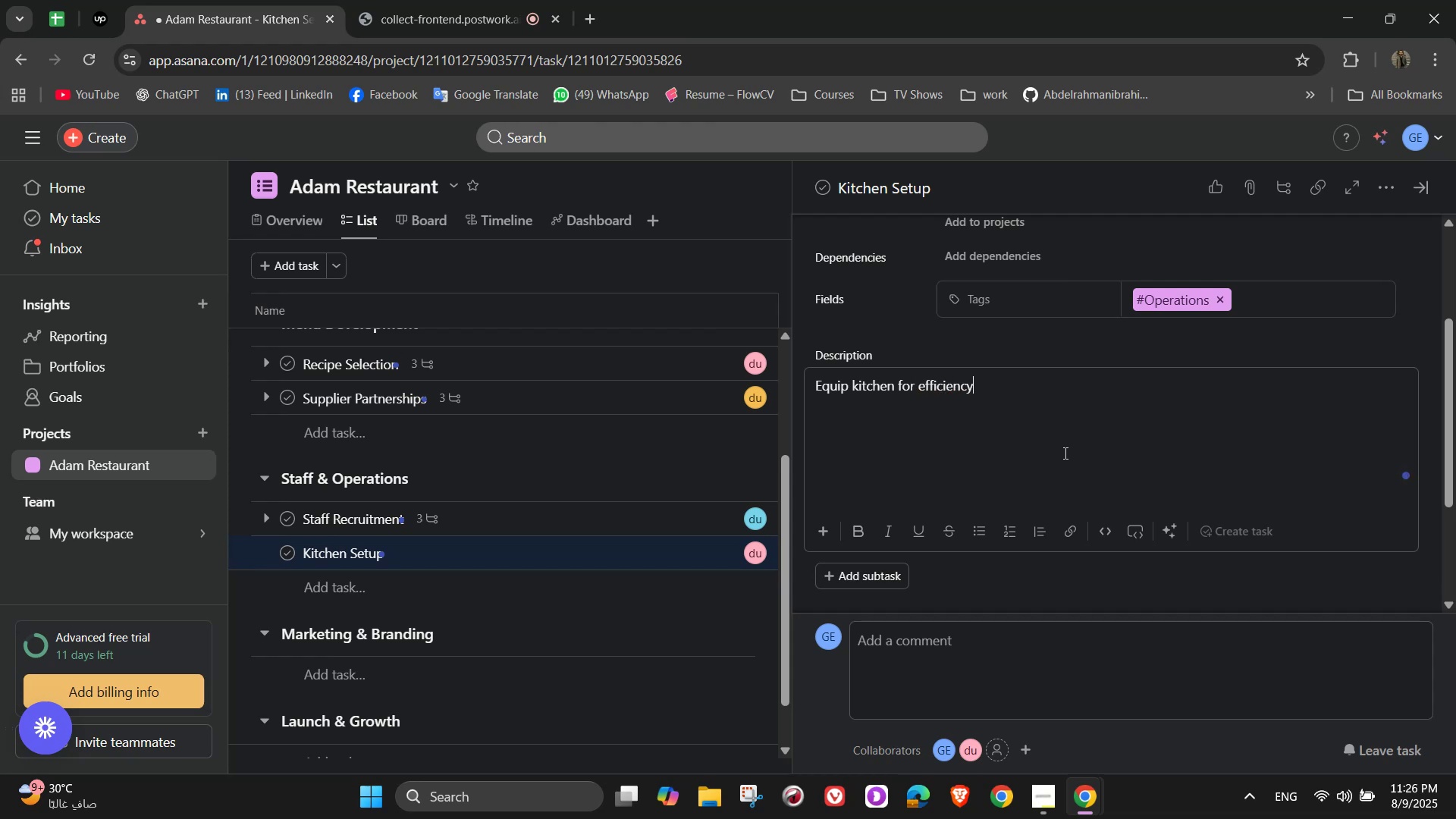 
left_click([1066, 366])
 